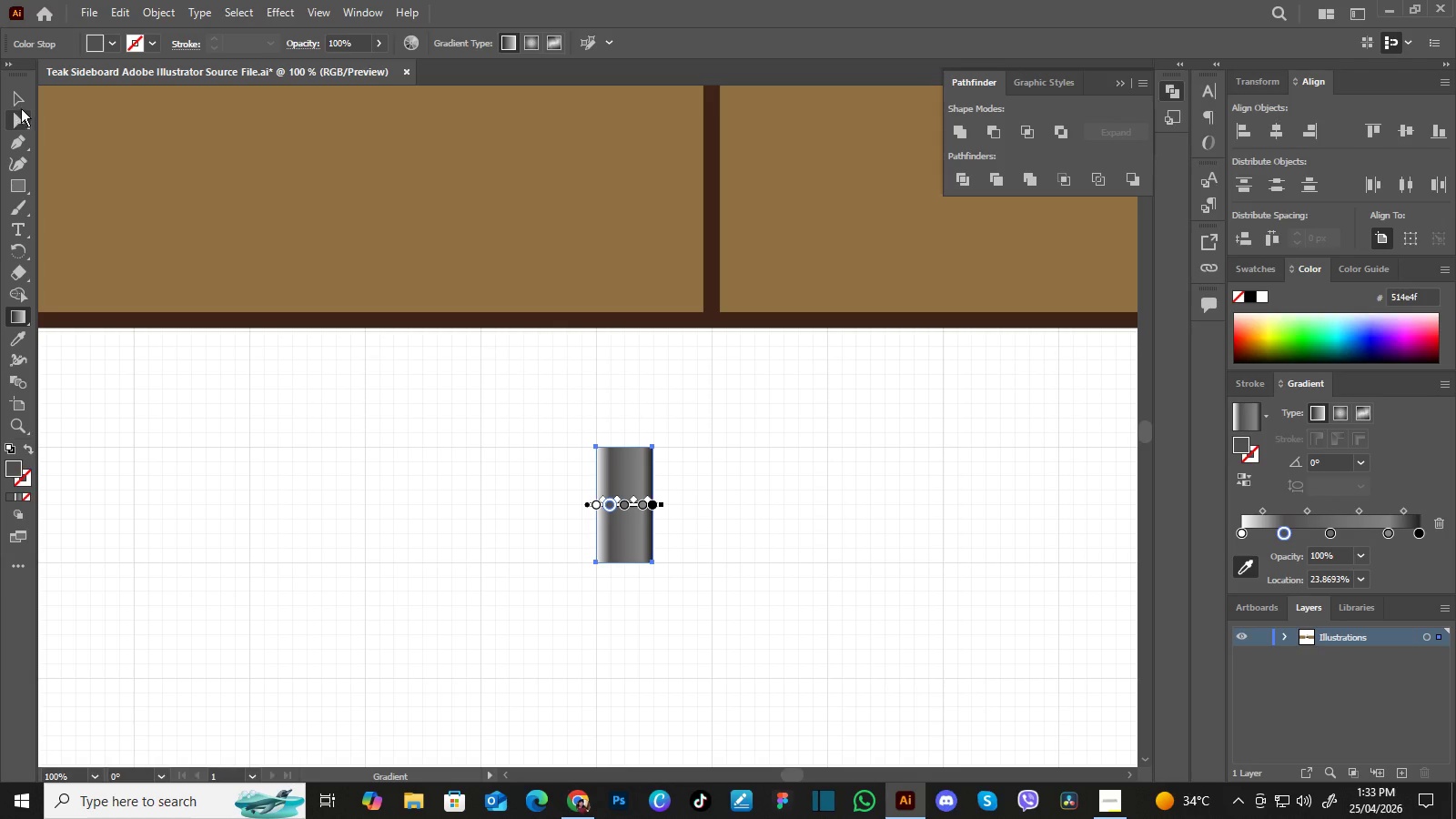 
left_click([739, 441])
 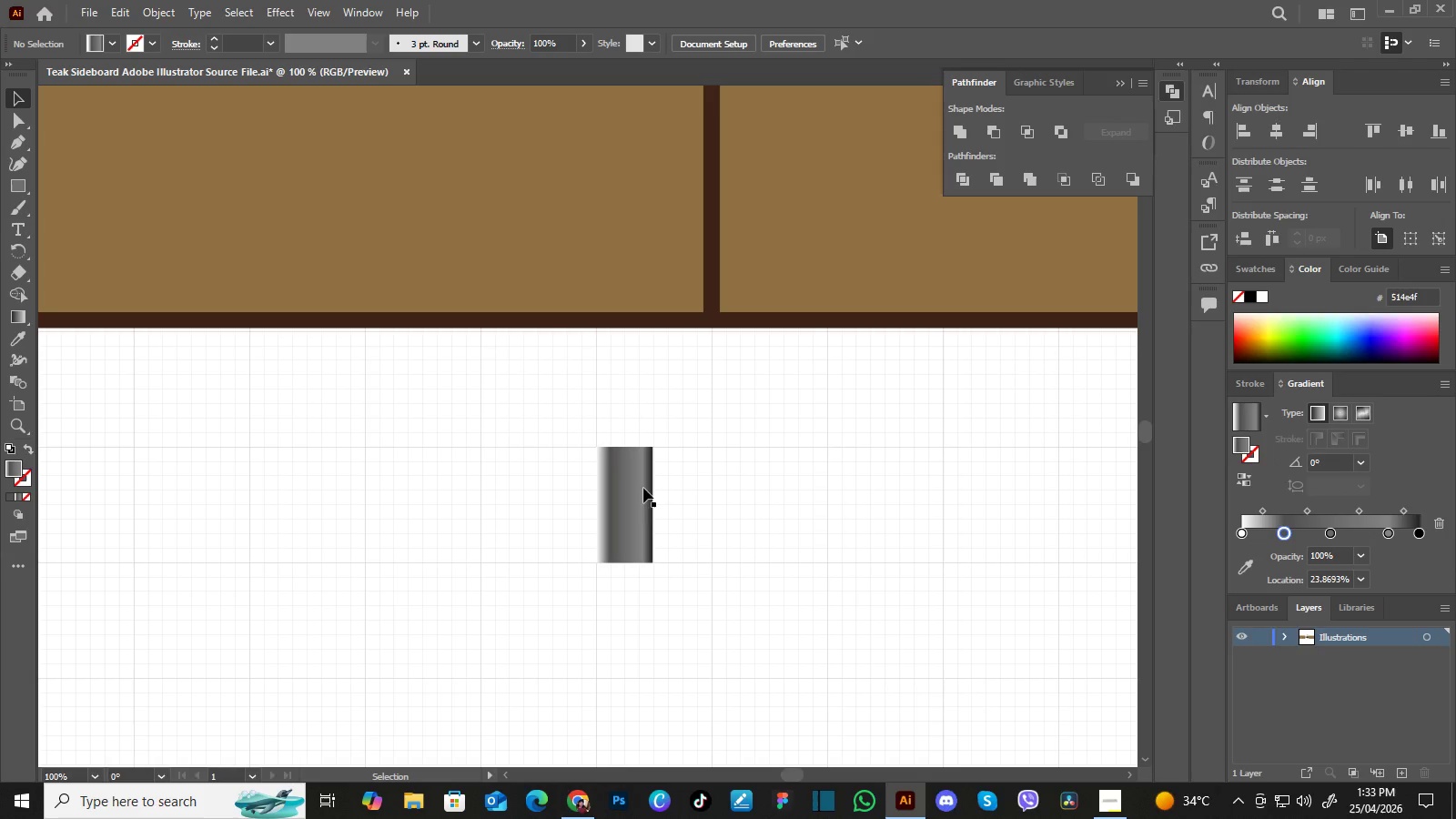 
left_click([643, 488])
 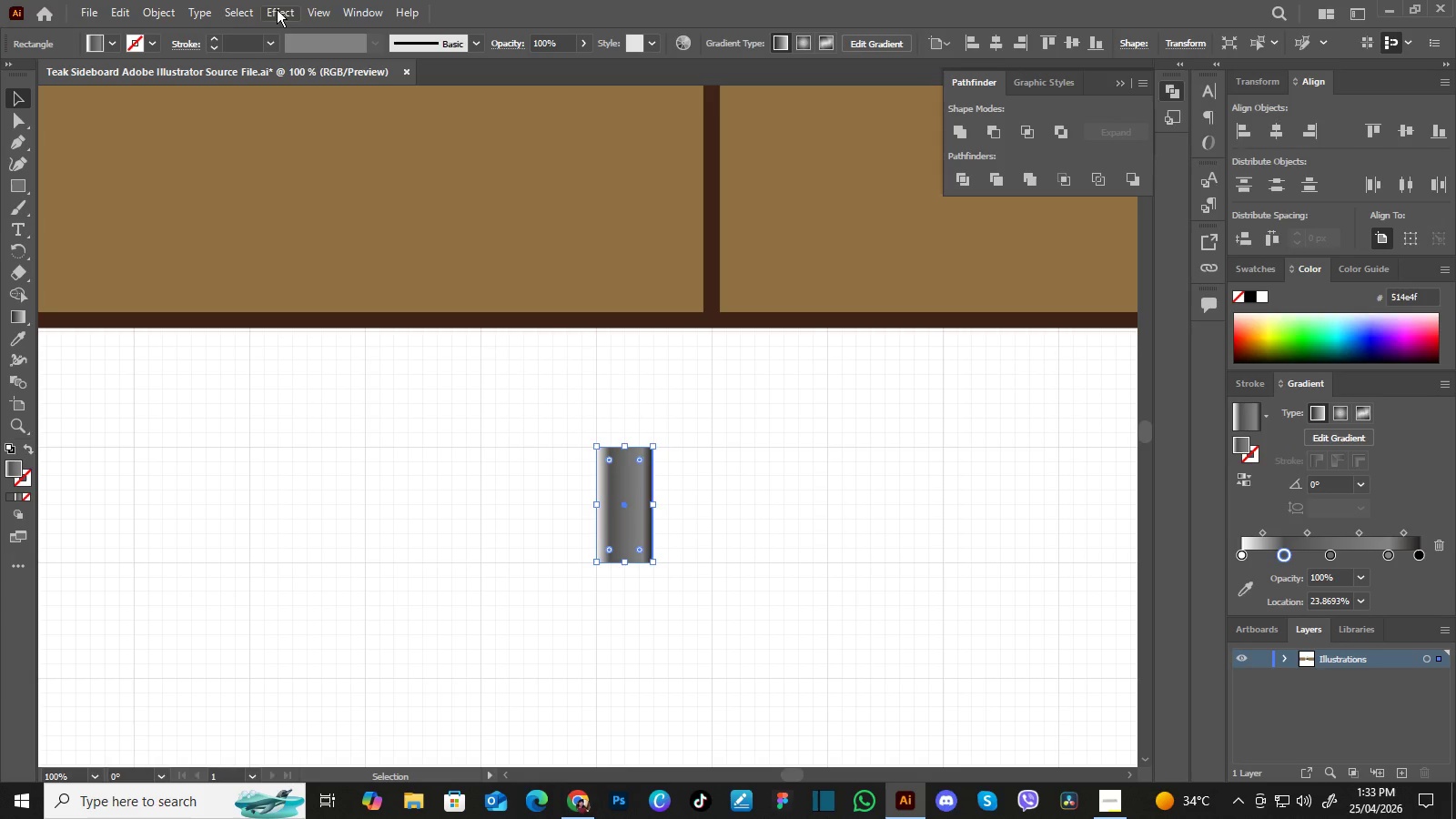 
left_click([272, 9])
 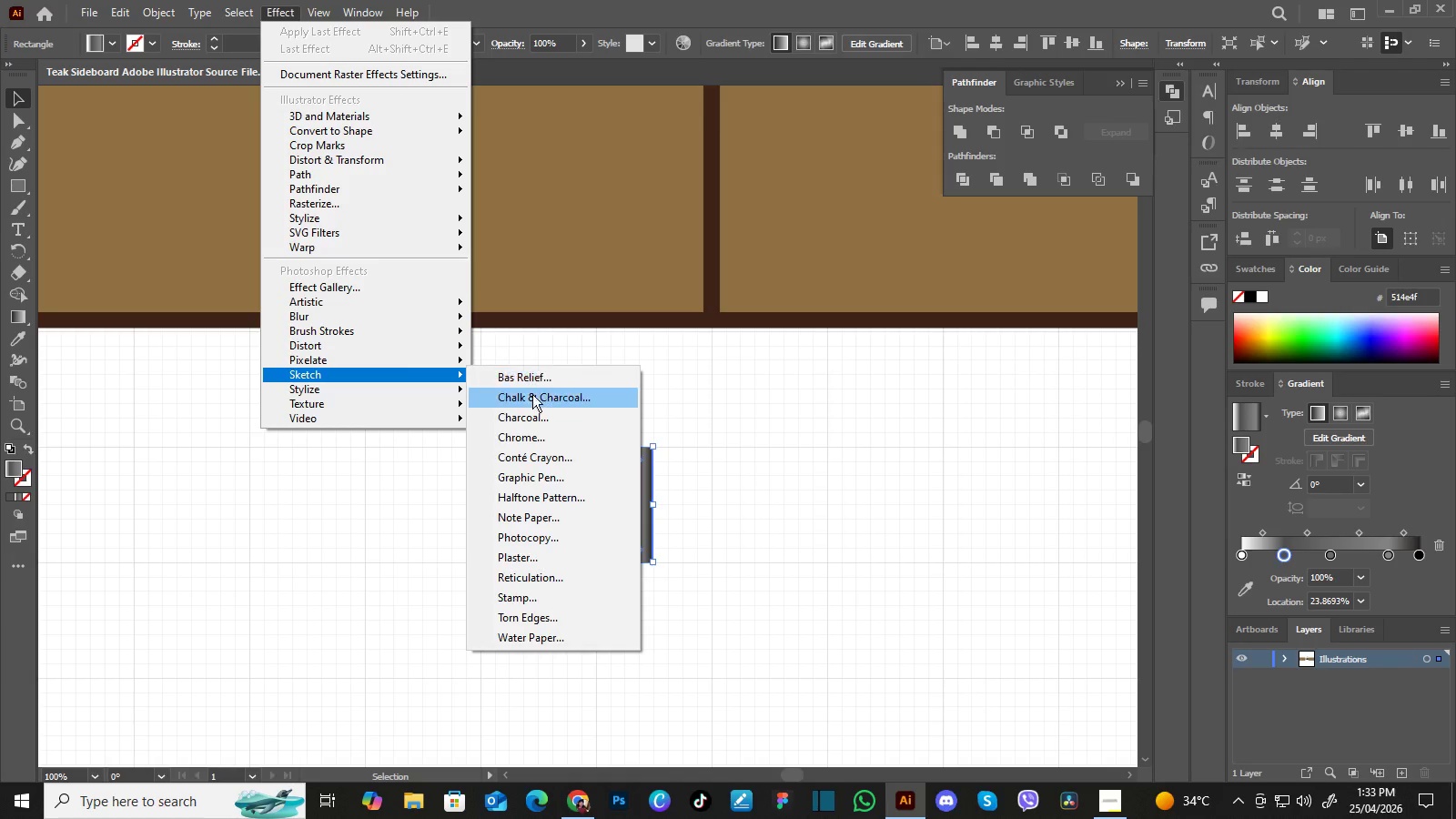 
wait(5.84)
 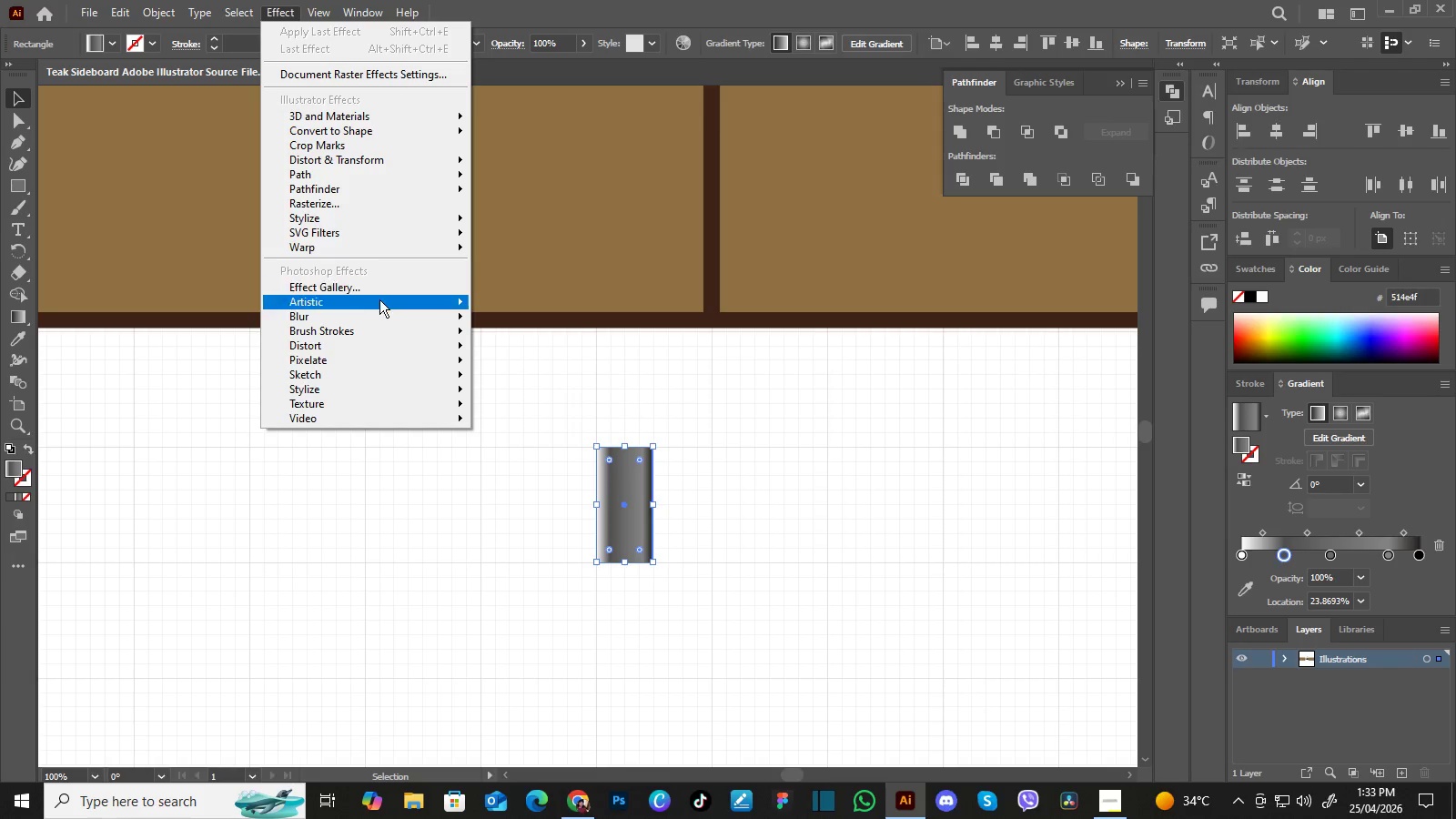 
left_click([568, 431])
 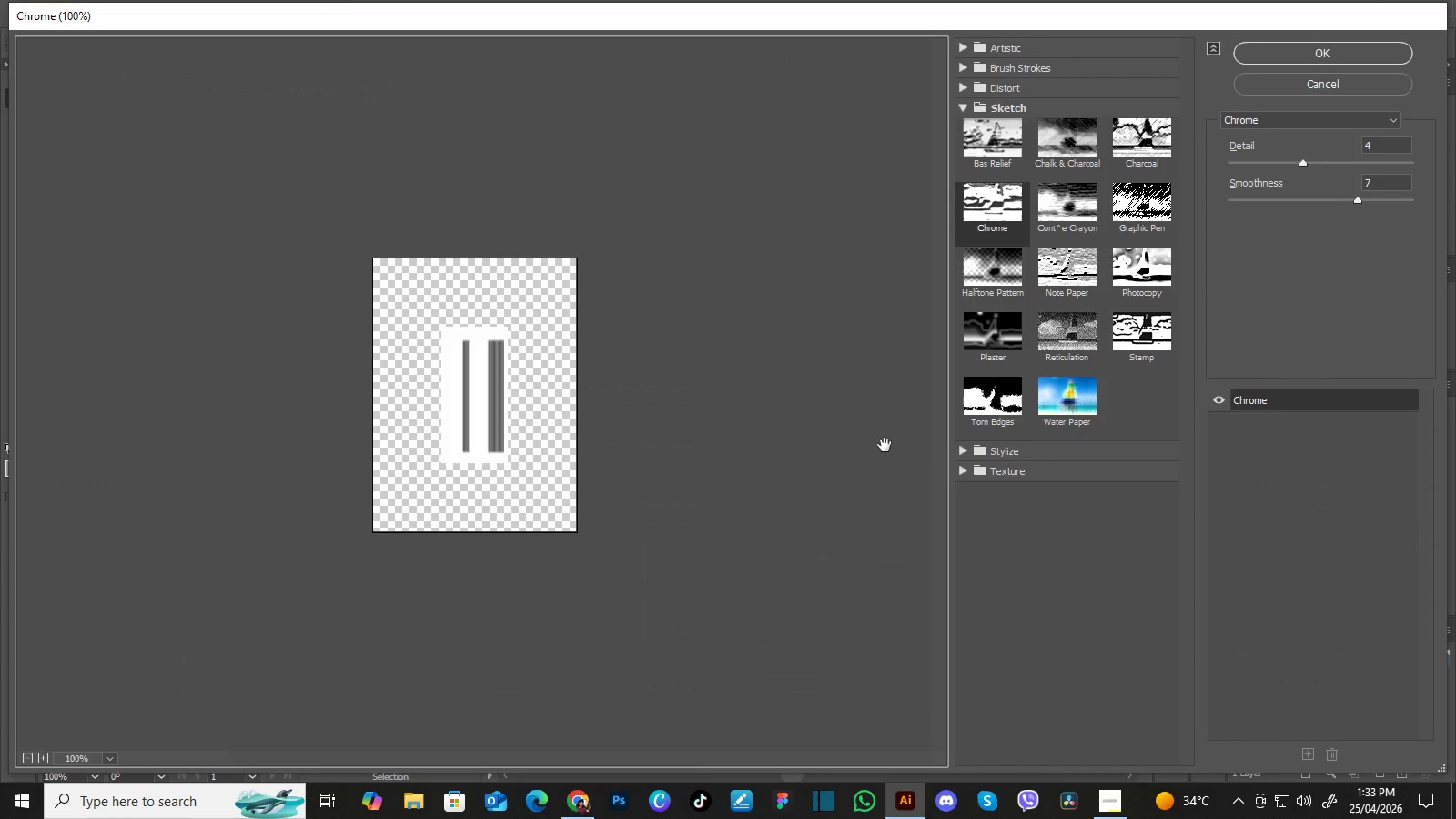 
left_click([1076, 333])
 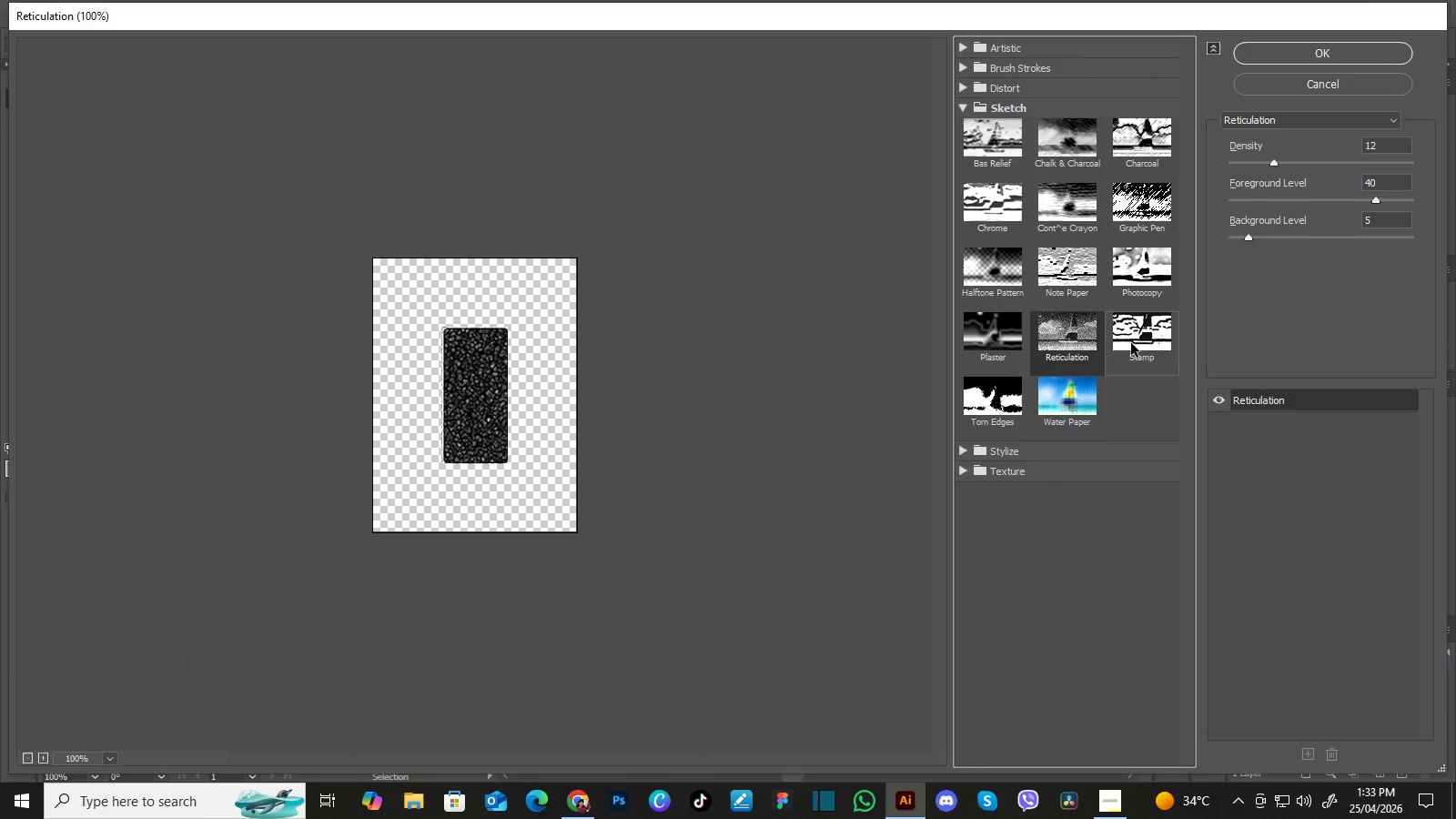 
left_click([1151, 332])
 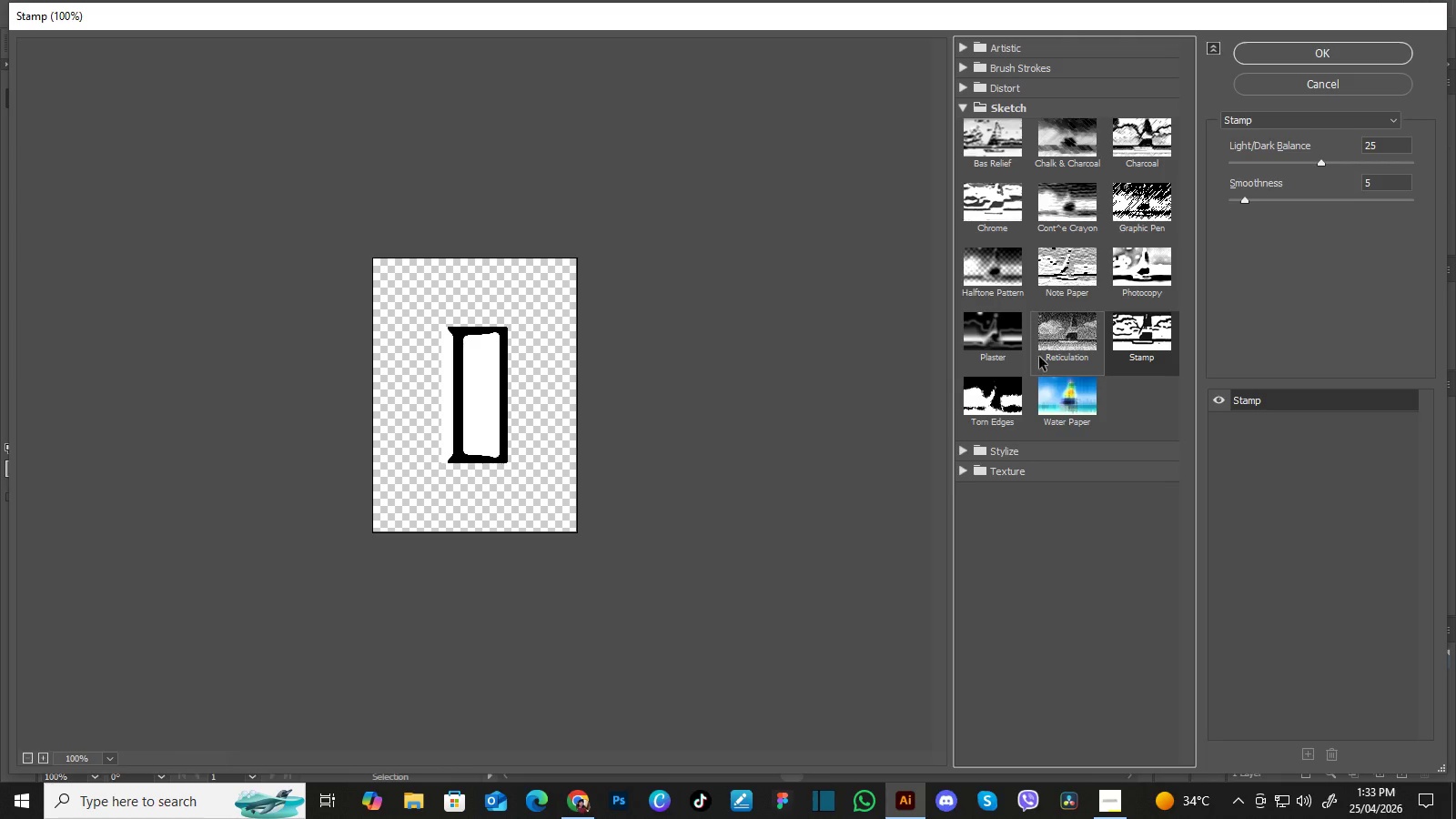 
left_click([991, 399])
 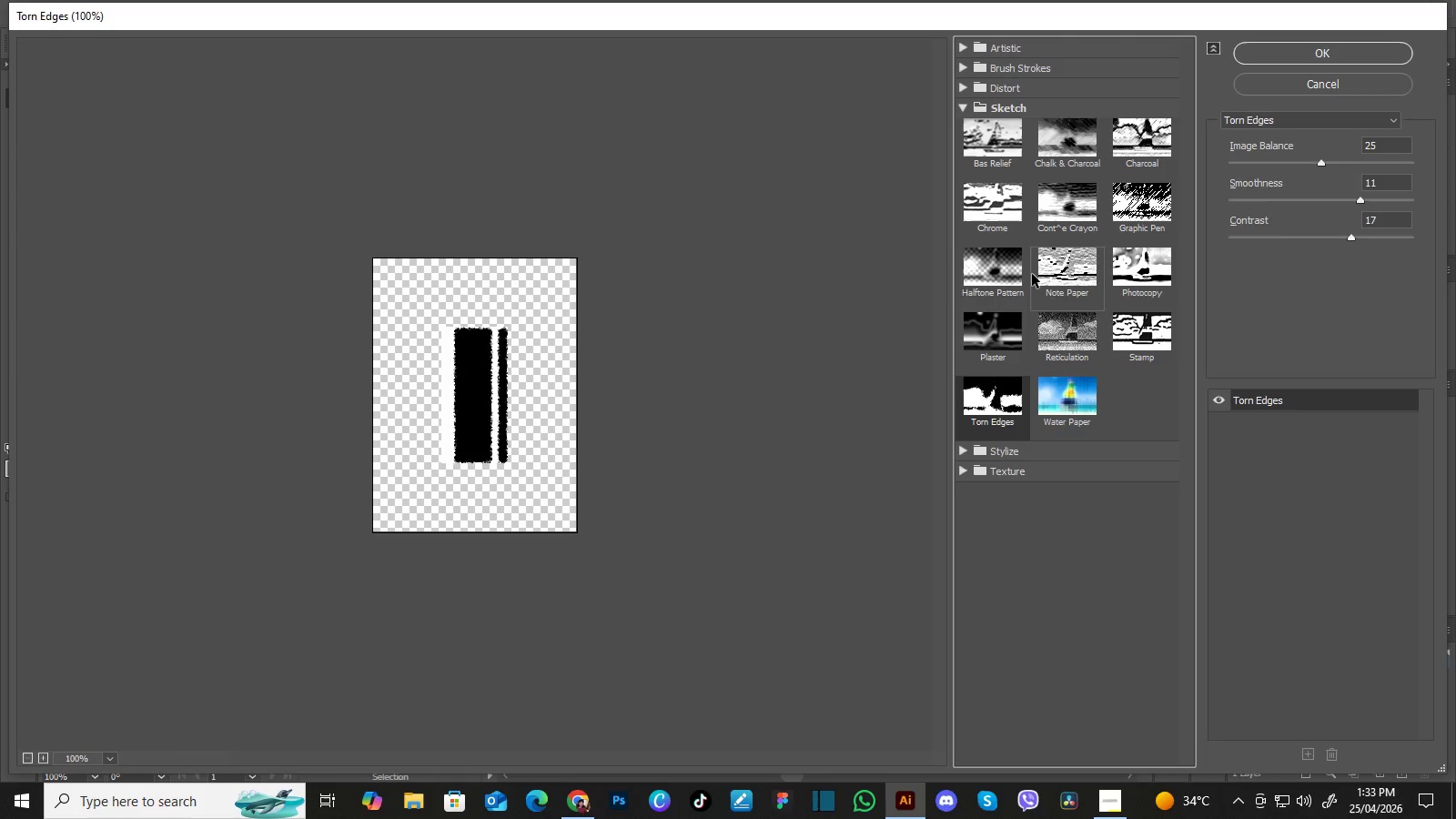 
left_click([996, 207])
 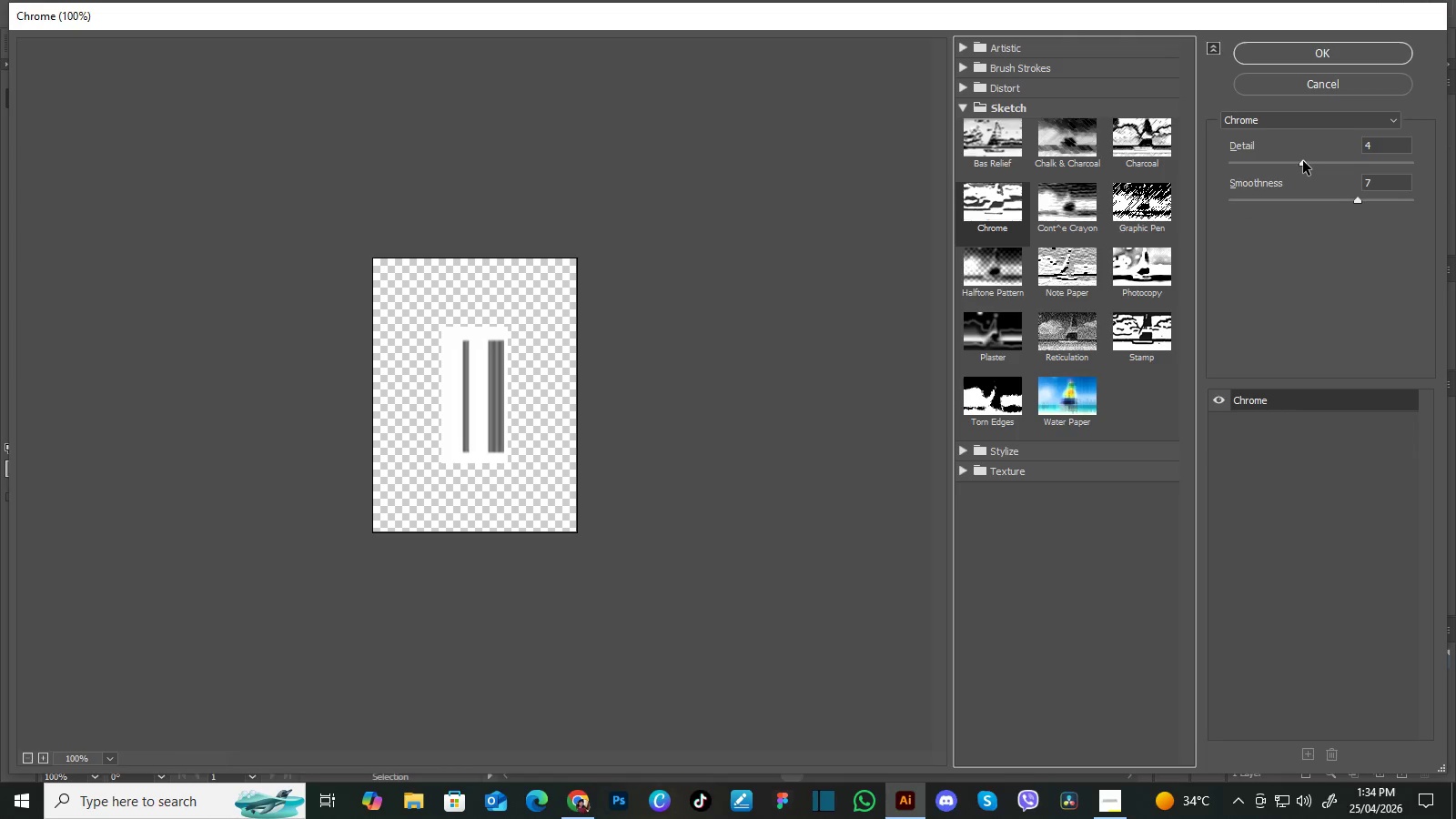 
left_click_drag(start_coordinate=[1304, 162], to_coordinate=[1338, 165])
 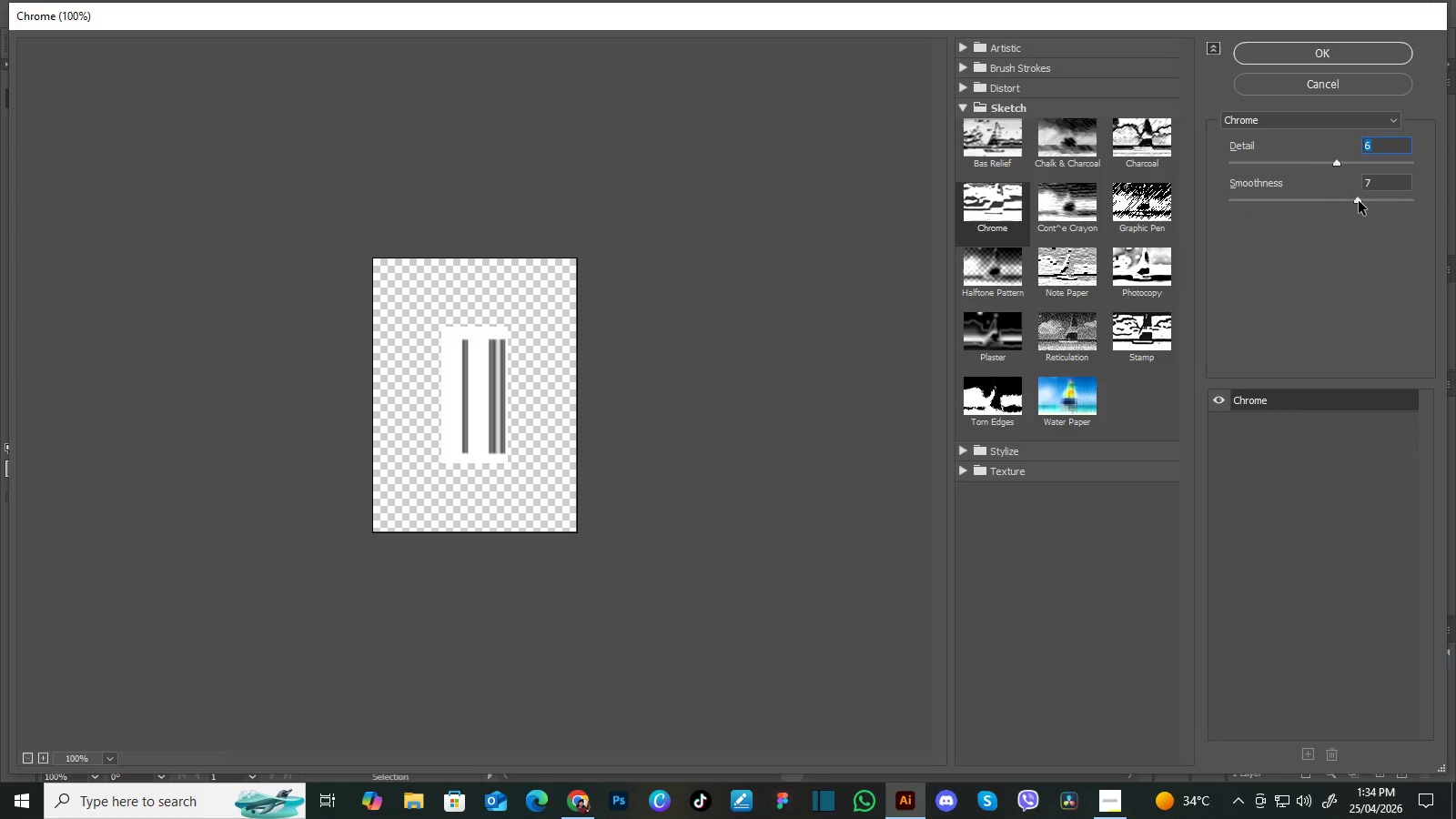 
left_click_drag(start_coordinate=[1359, 201], to_coordinate=[1337, 197])
 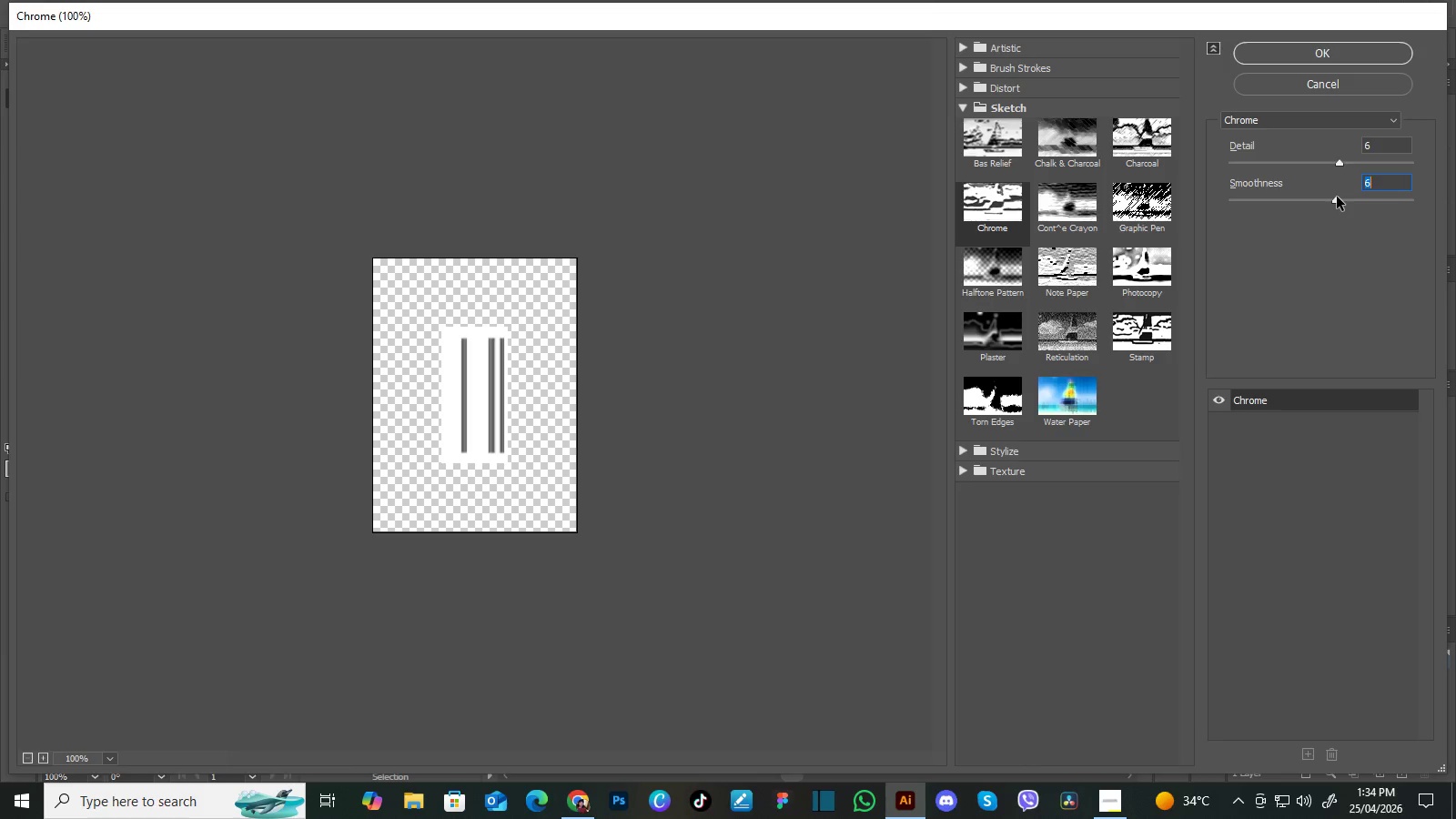 
left_click_drag(start_coordinate=[1337, 197], to_coordinate=[1328, 197])
 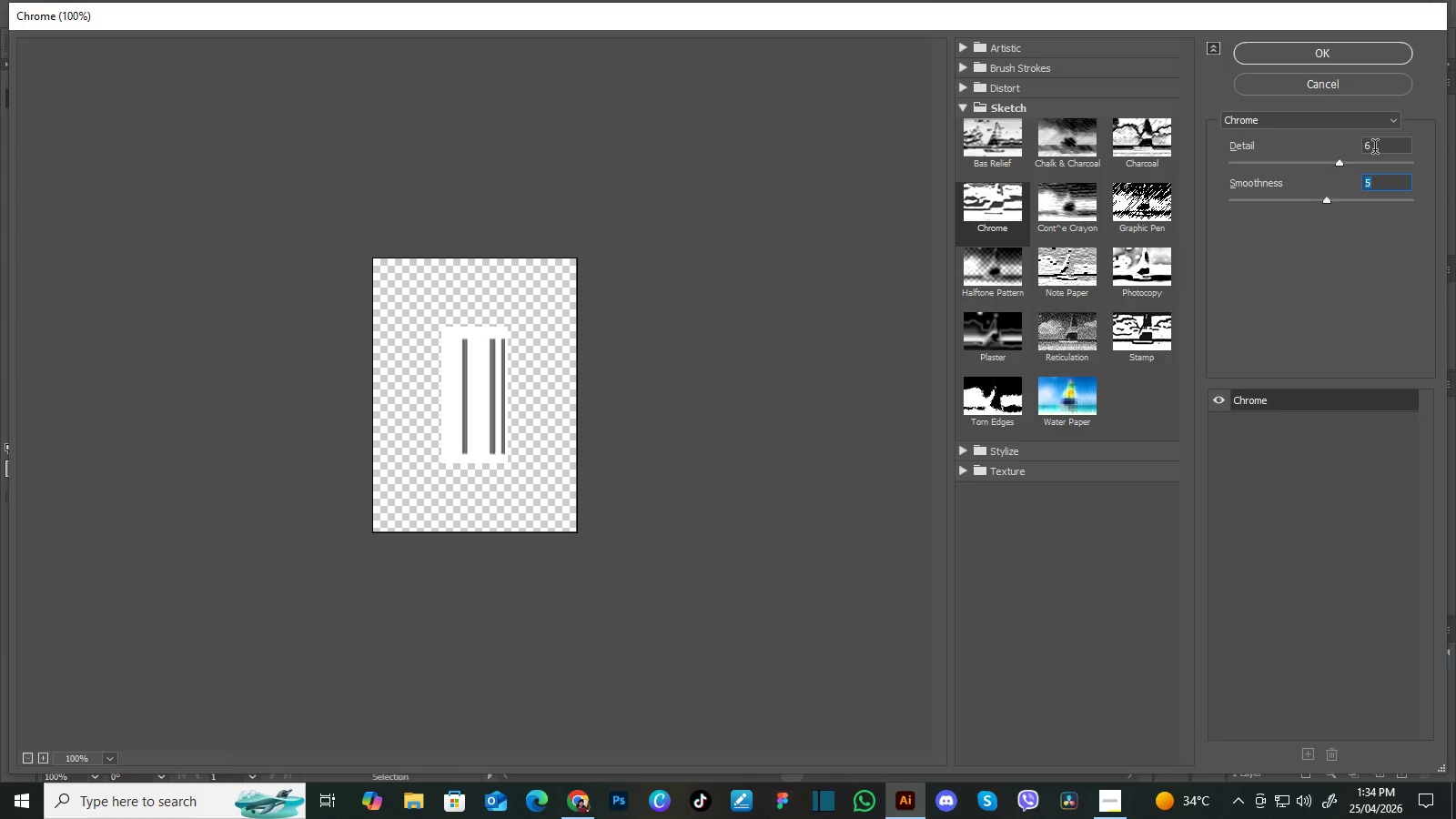 
left_click_drag(start_coordinate=[1375, 149], to_coordinate=[1334, 147])
 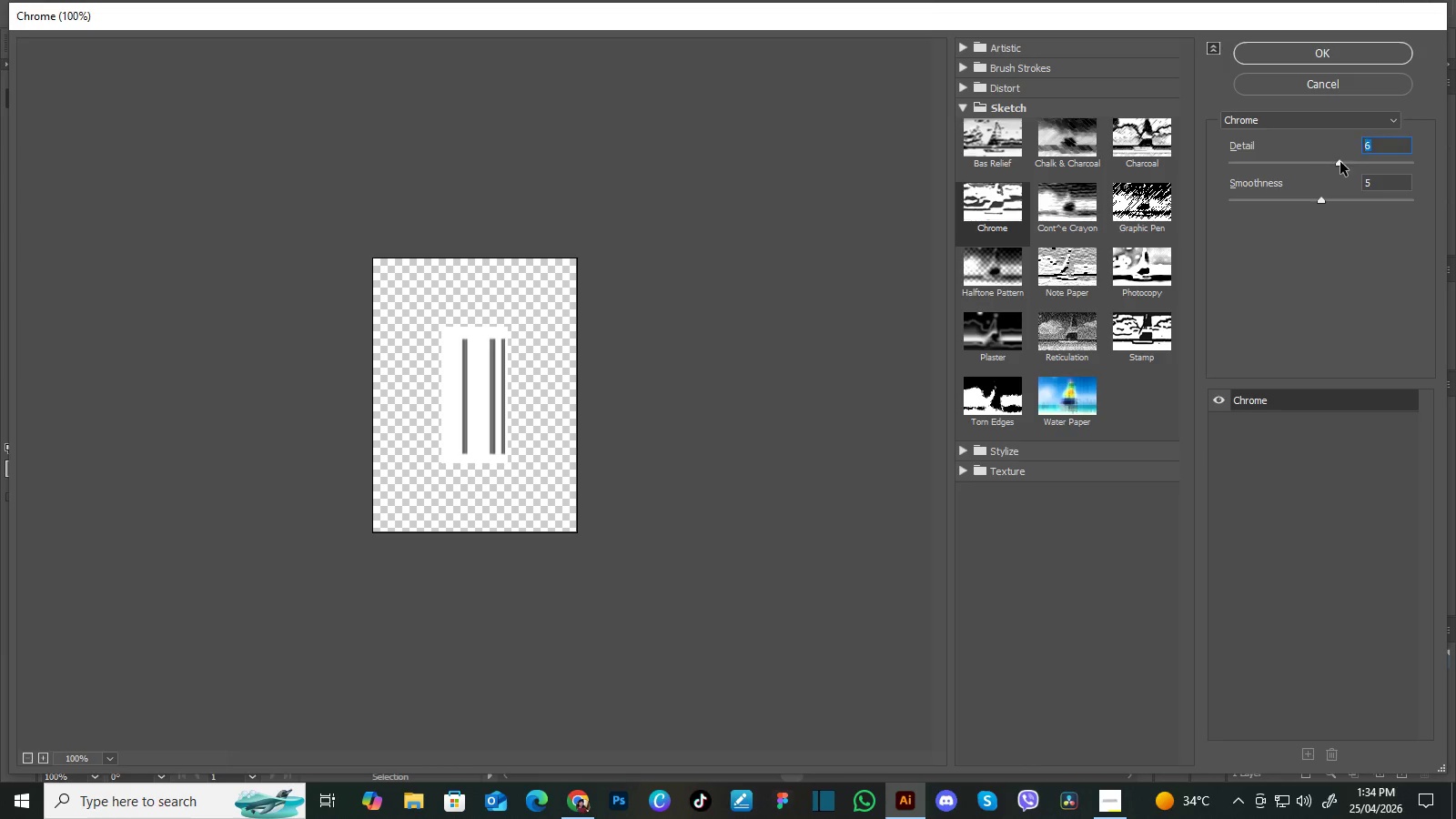 
left_click_drag(start_coordinate=[1340, 162], to_coordinate=[1297, 160])
 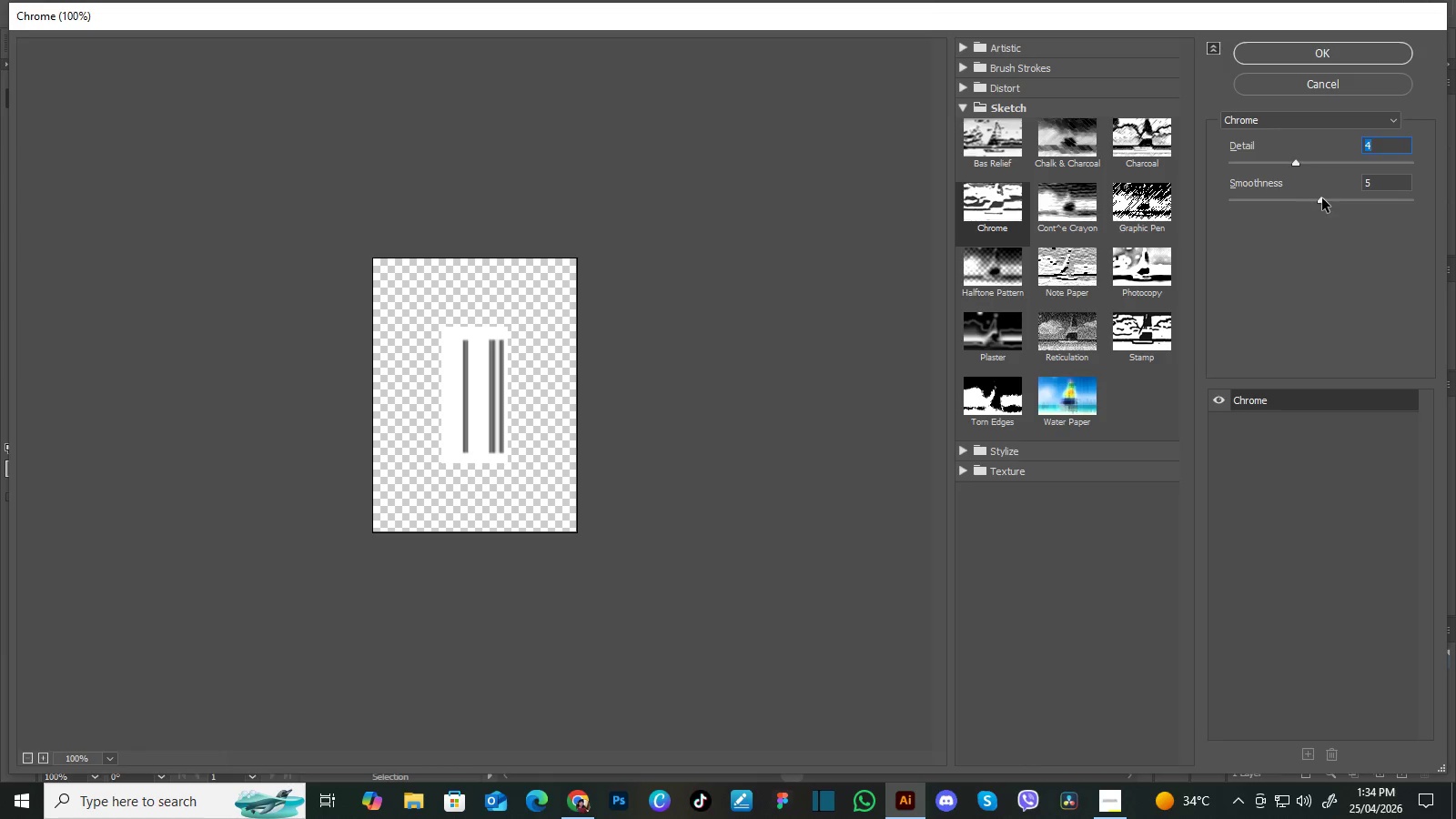 
left_click_drag(start_coordinate=[1322, 199], to_coordinate=[1350, 195])
 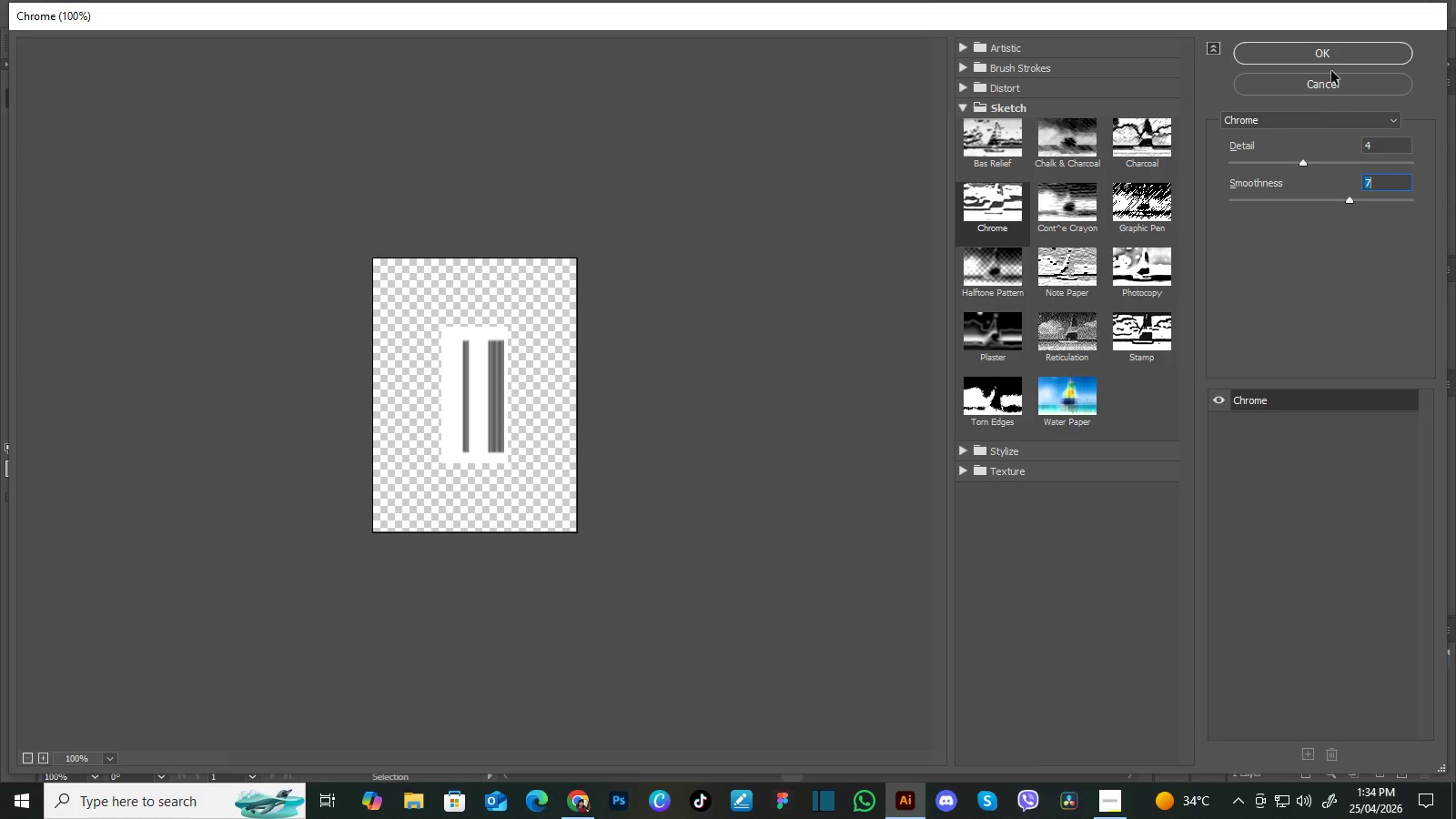 
left_click([1334, 53])
 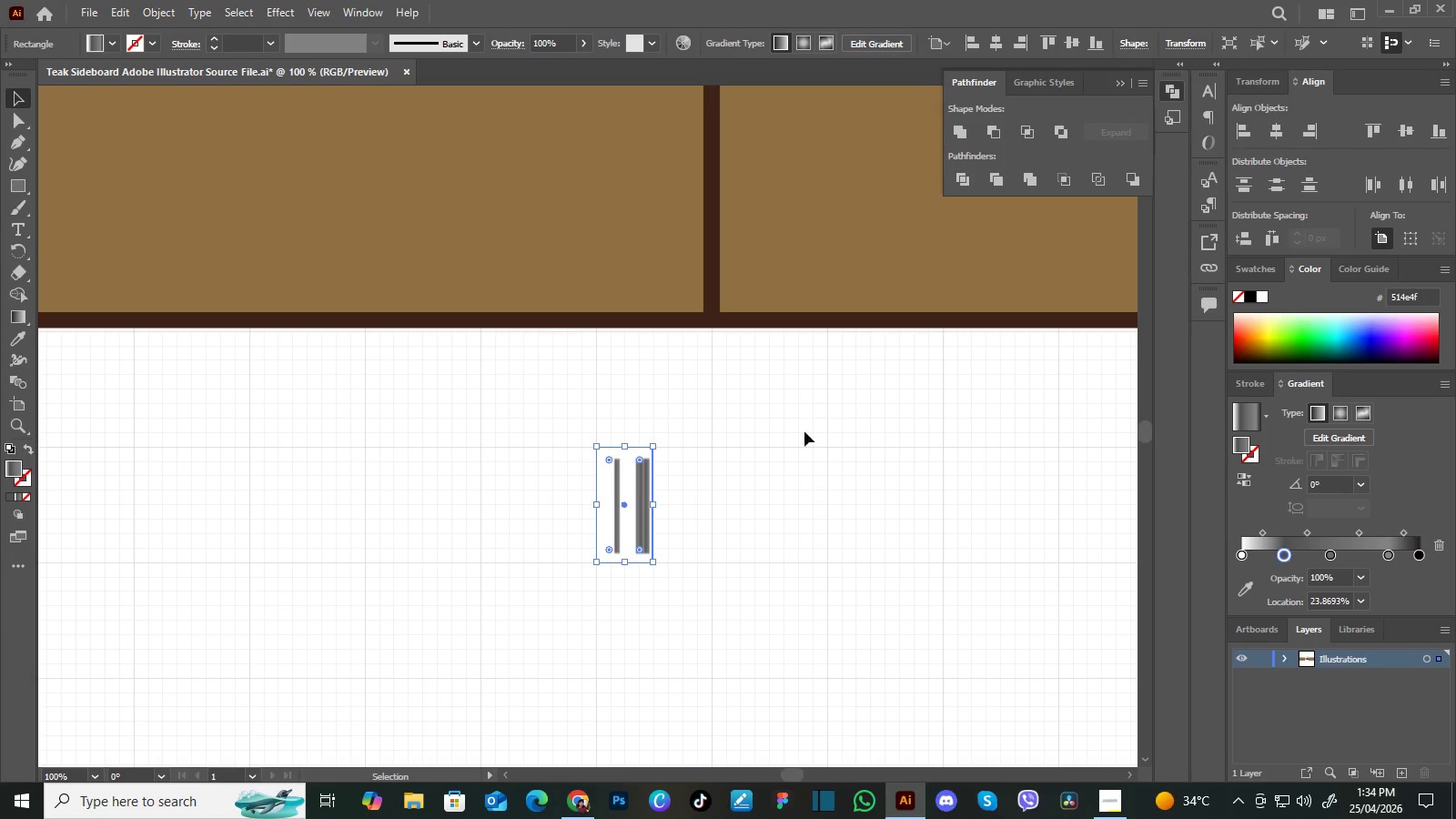 
left_click([786, 462])
 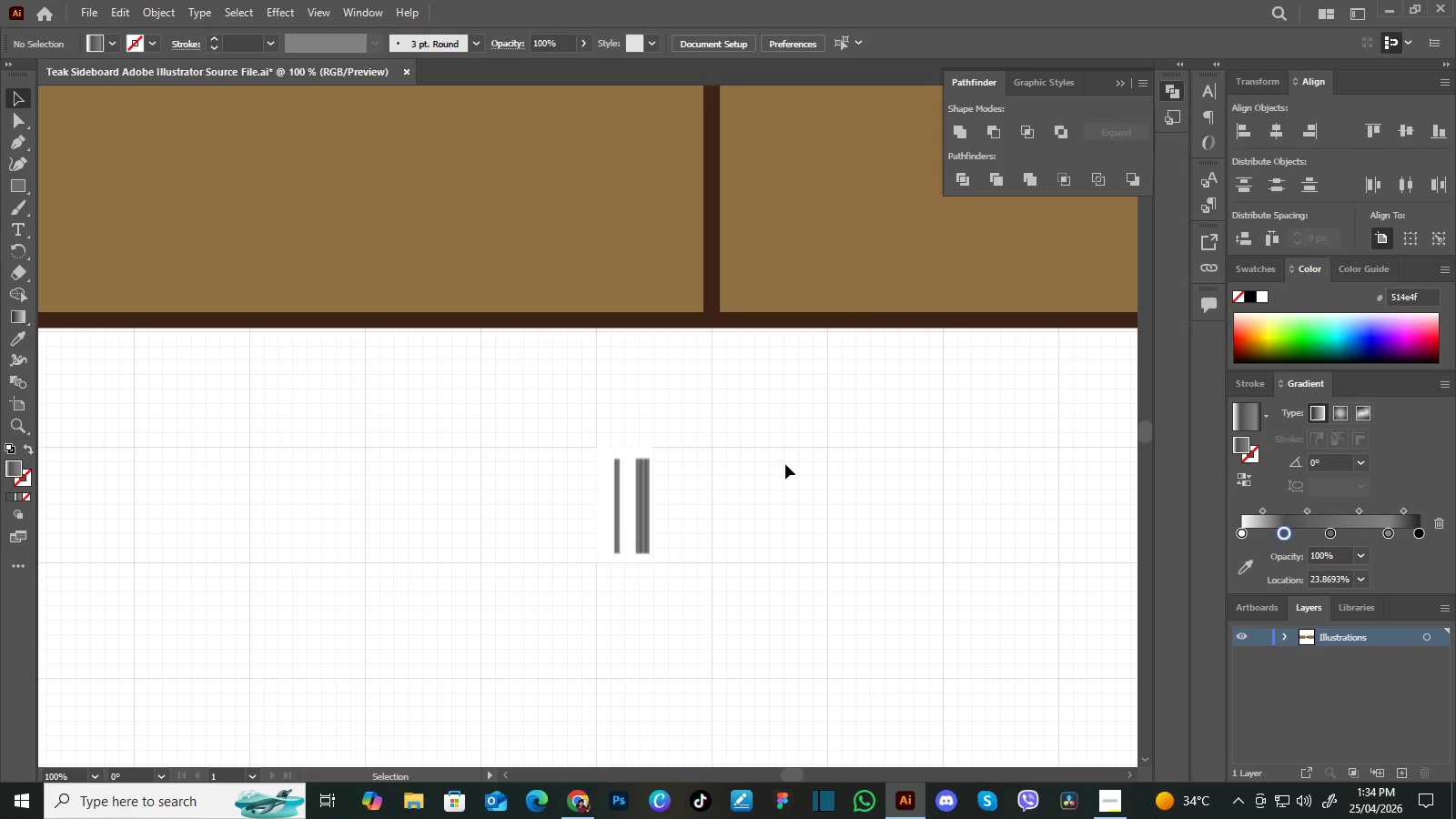 
key(Control+Z)
 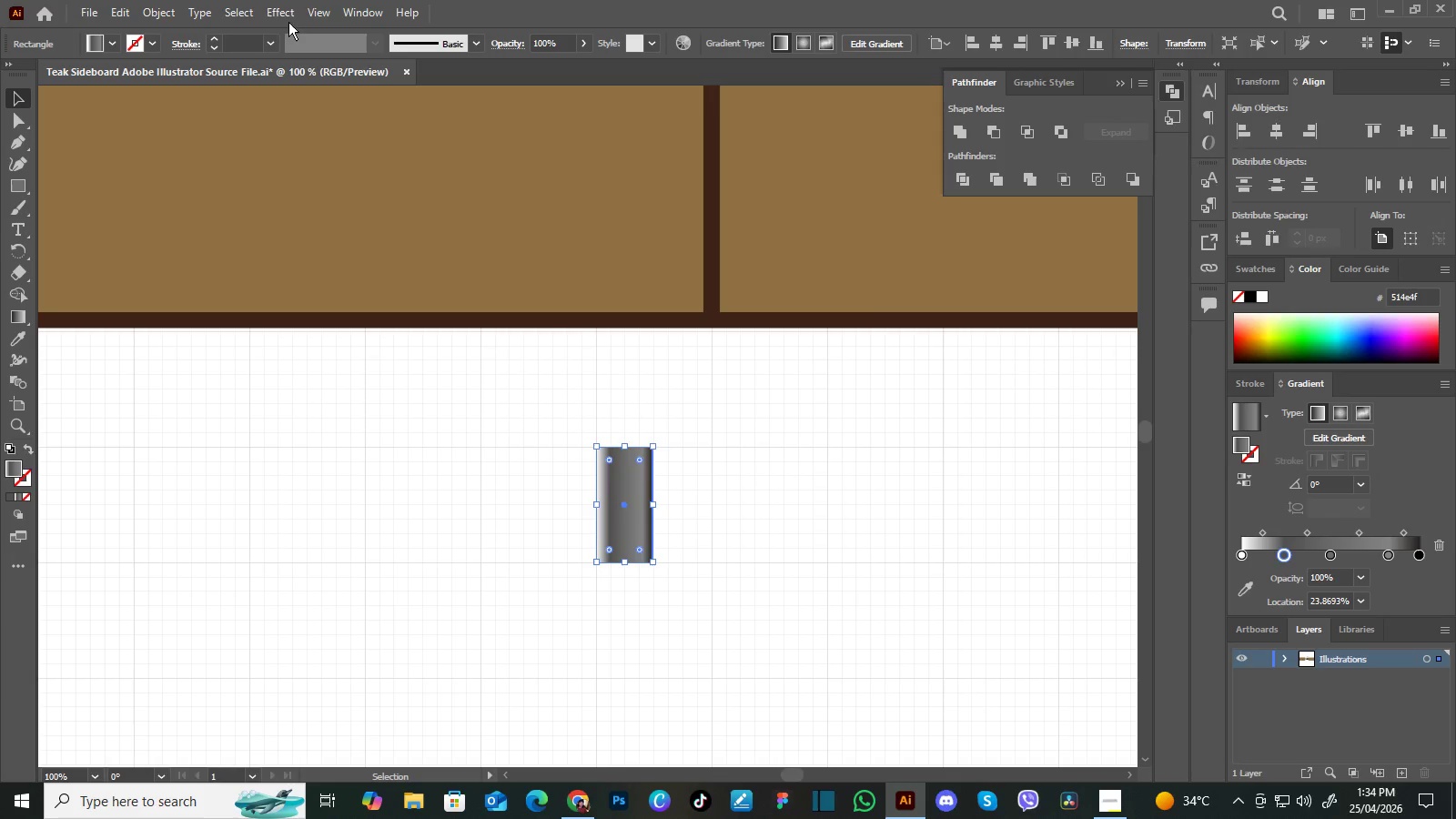 
left_click([282, 10])
 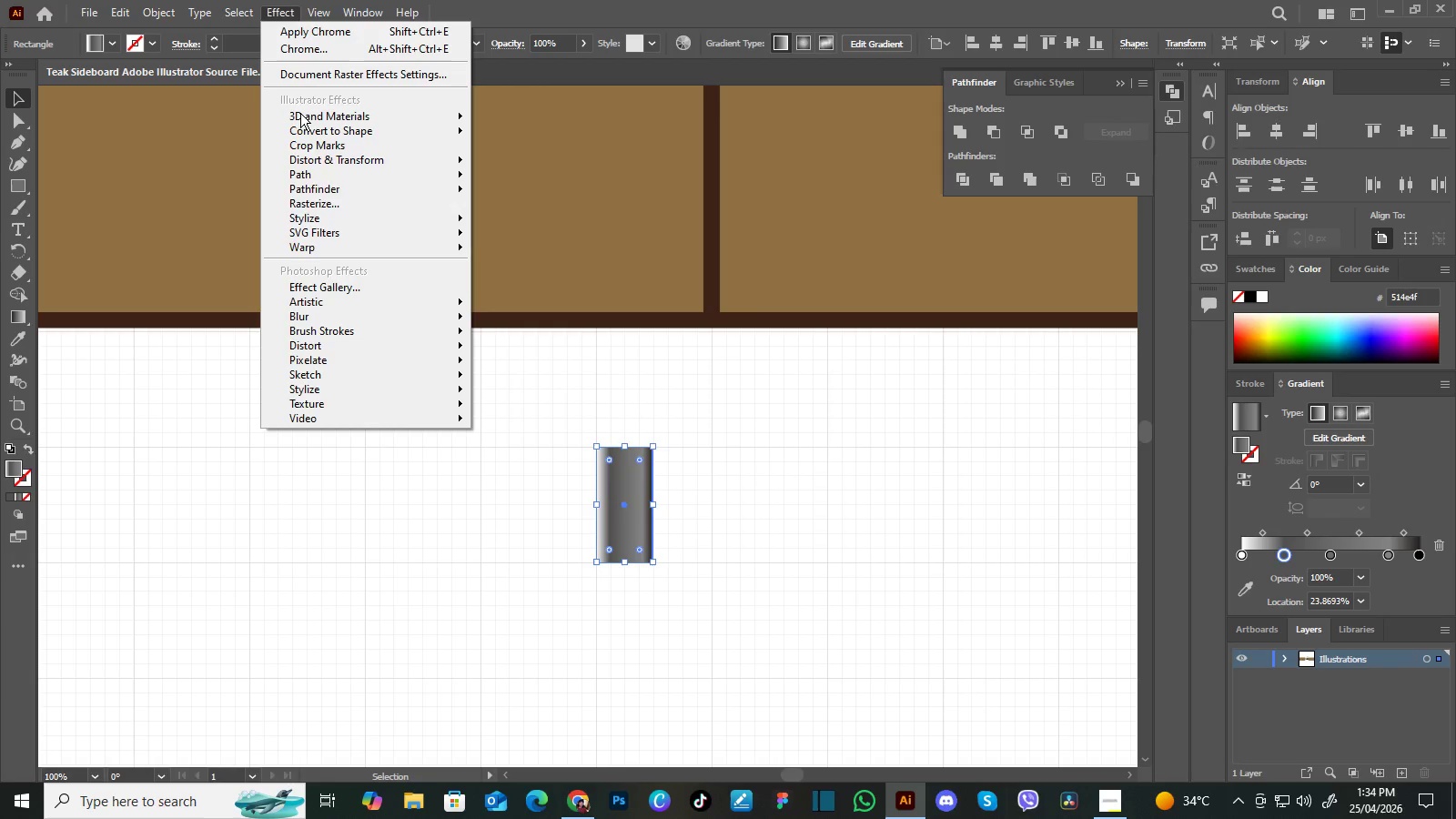 
mouse_move([338, 220])
 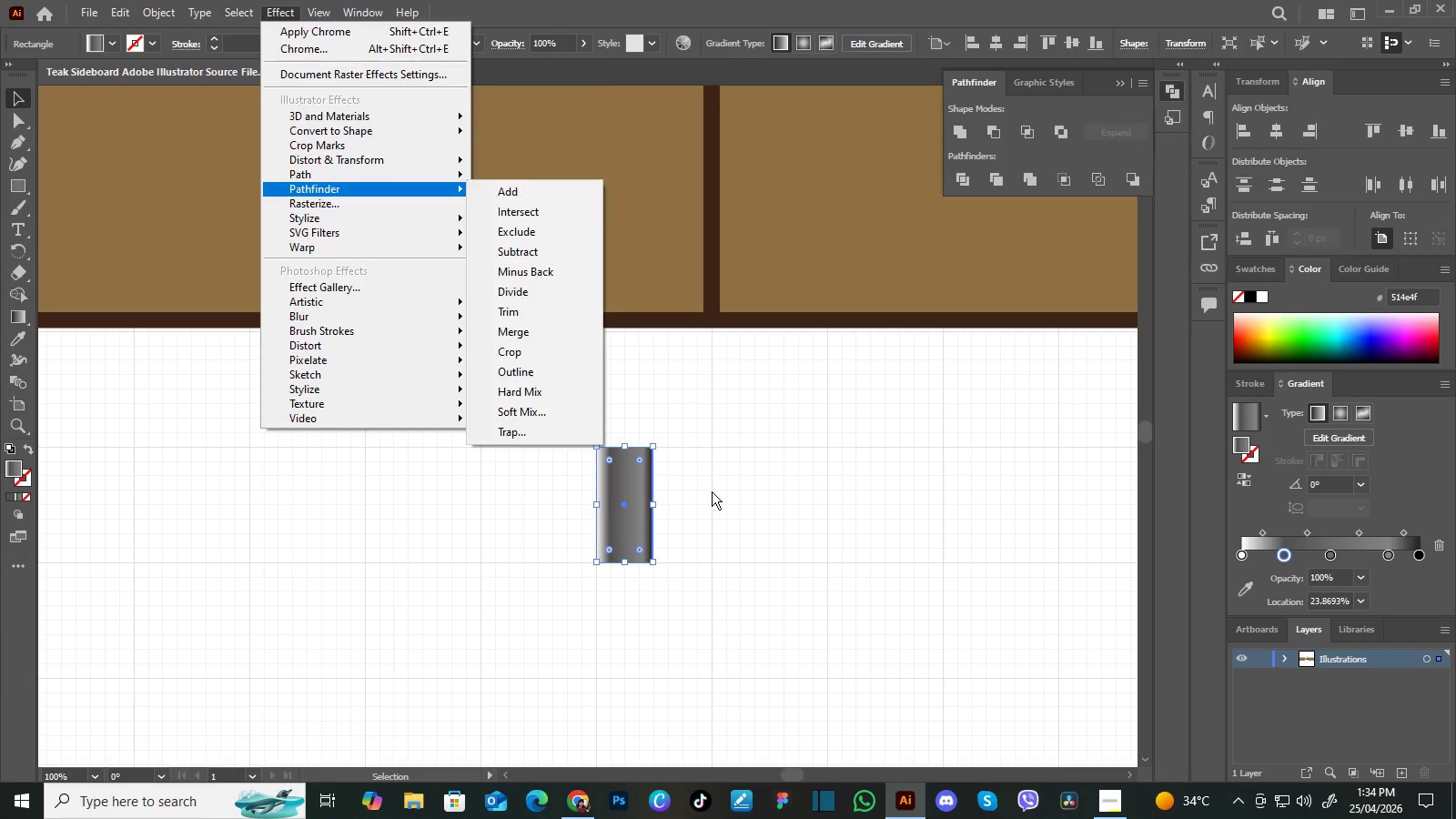 
left_click([712, 491])
 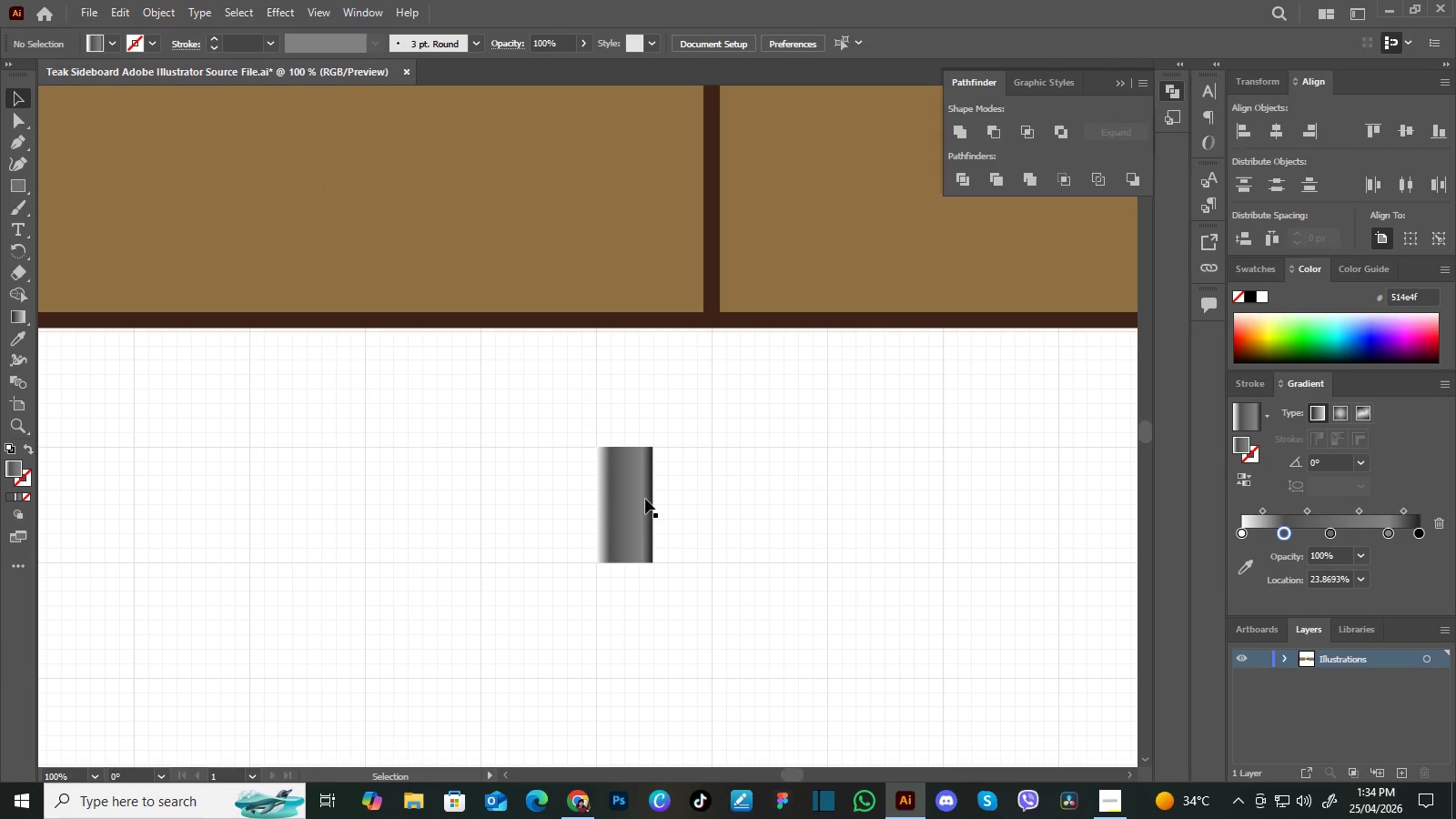 
left_click([645, 499])
 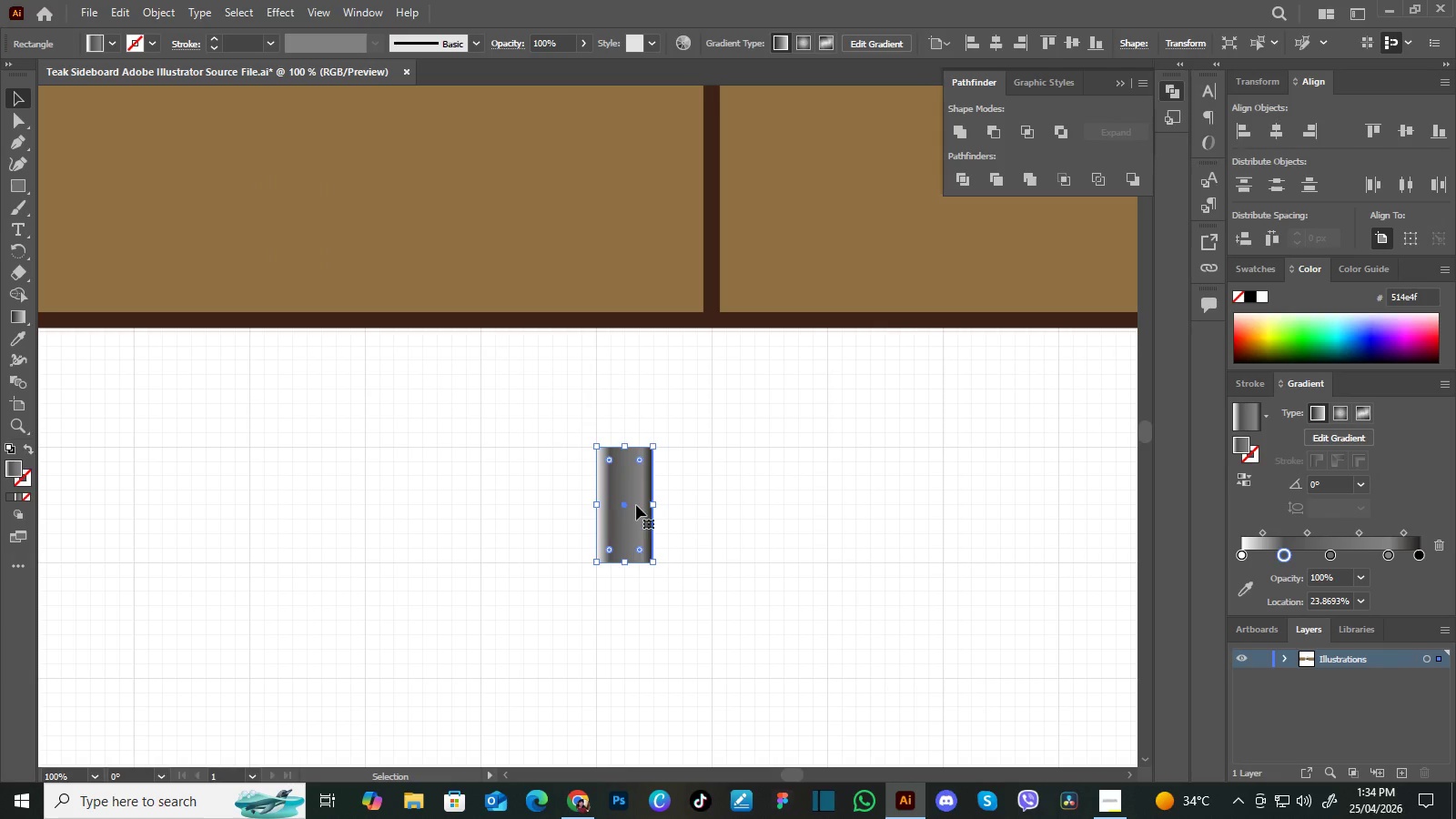 
hold_key(key=AltLeft, duration=0.8)
left_click_drag(start_coordinate=[636, 505], to_coordinate=[751, 523])
 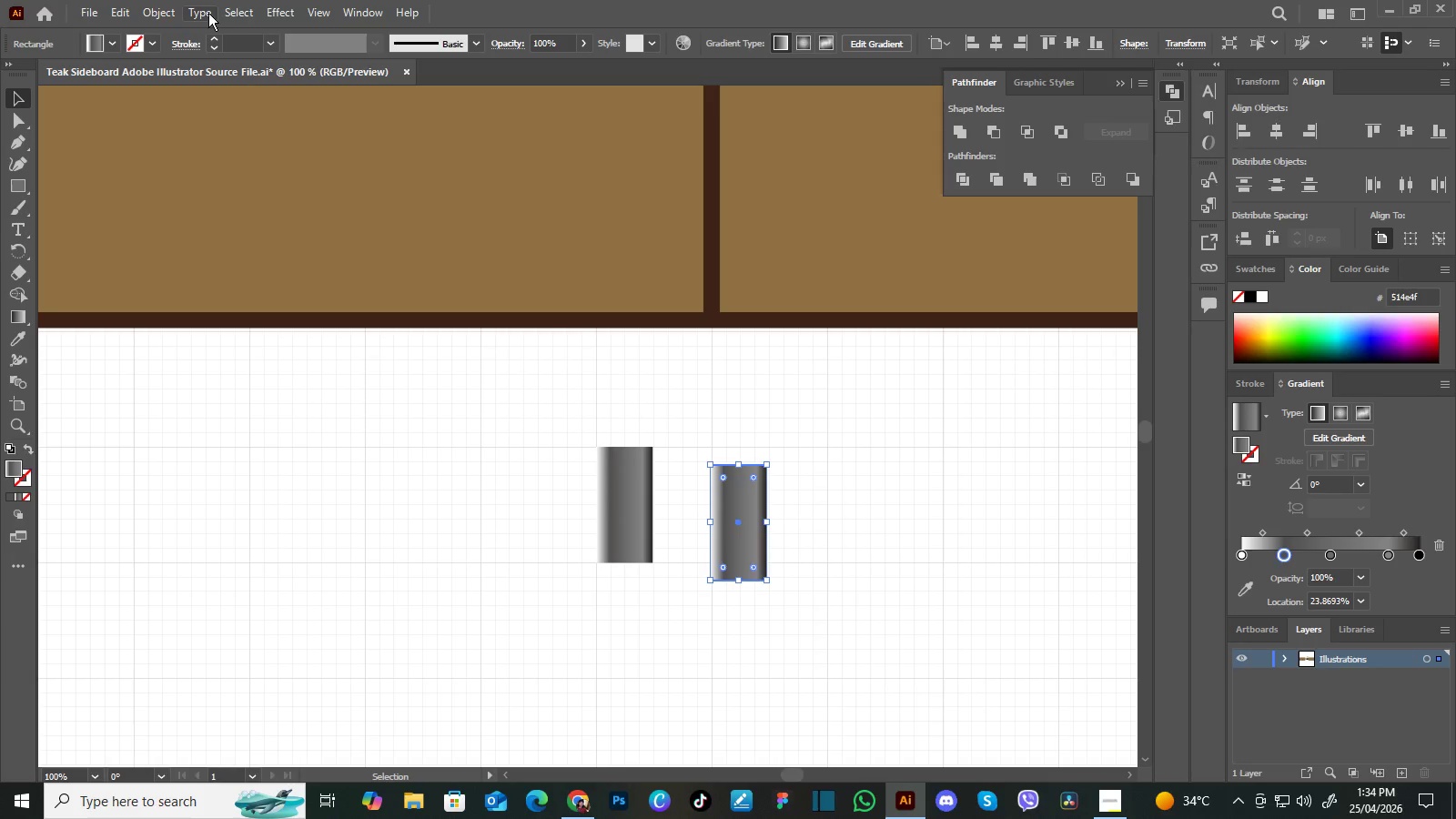 
left_click([278, 11])
 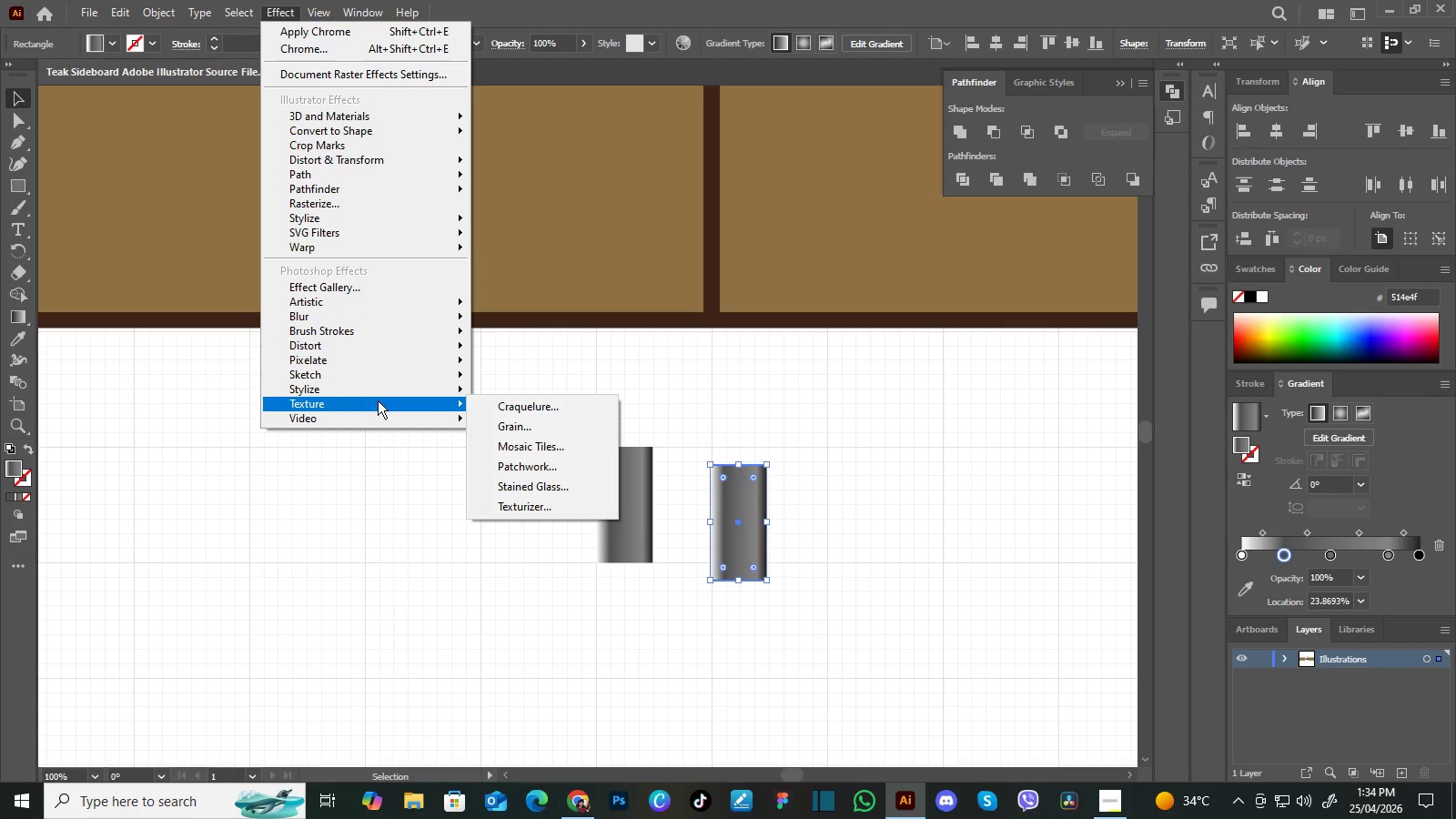 
wait(6.25)
 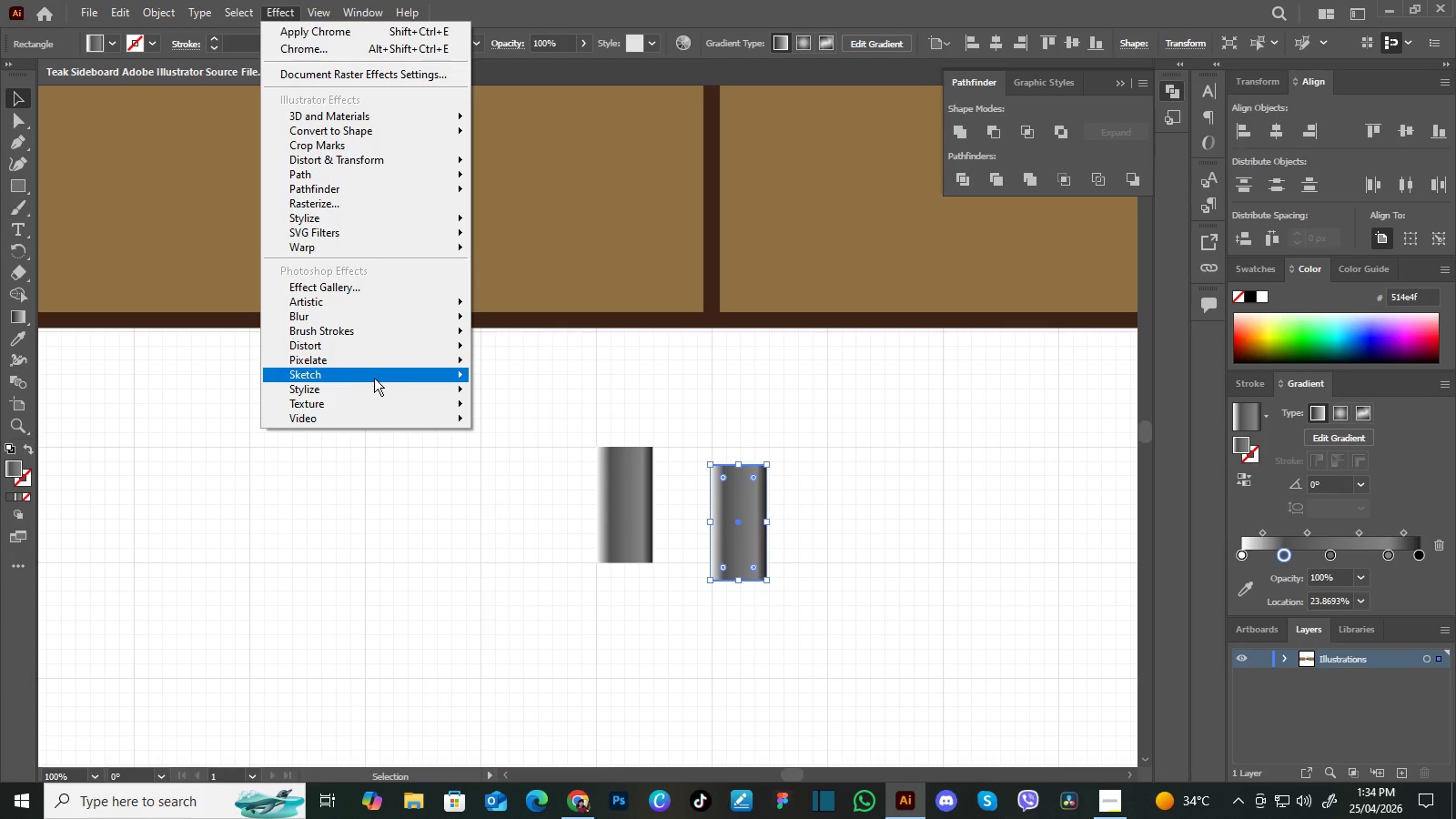 
left_click([546, 499])
 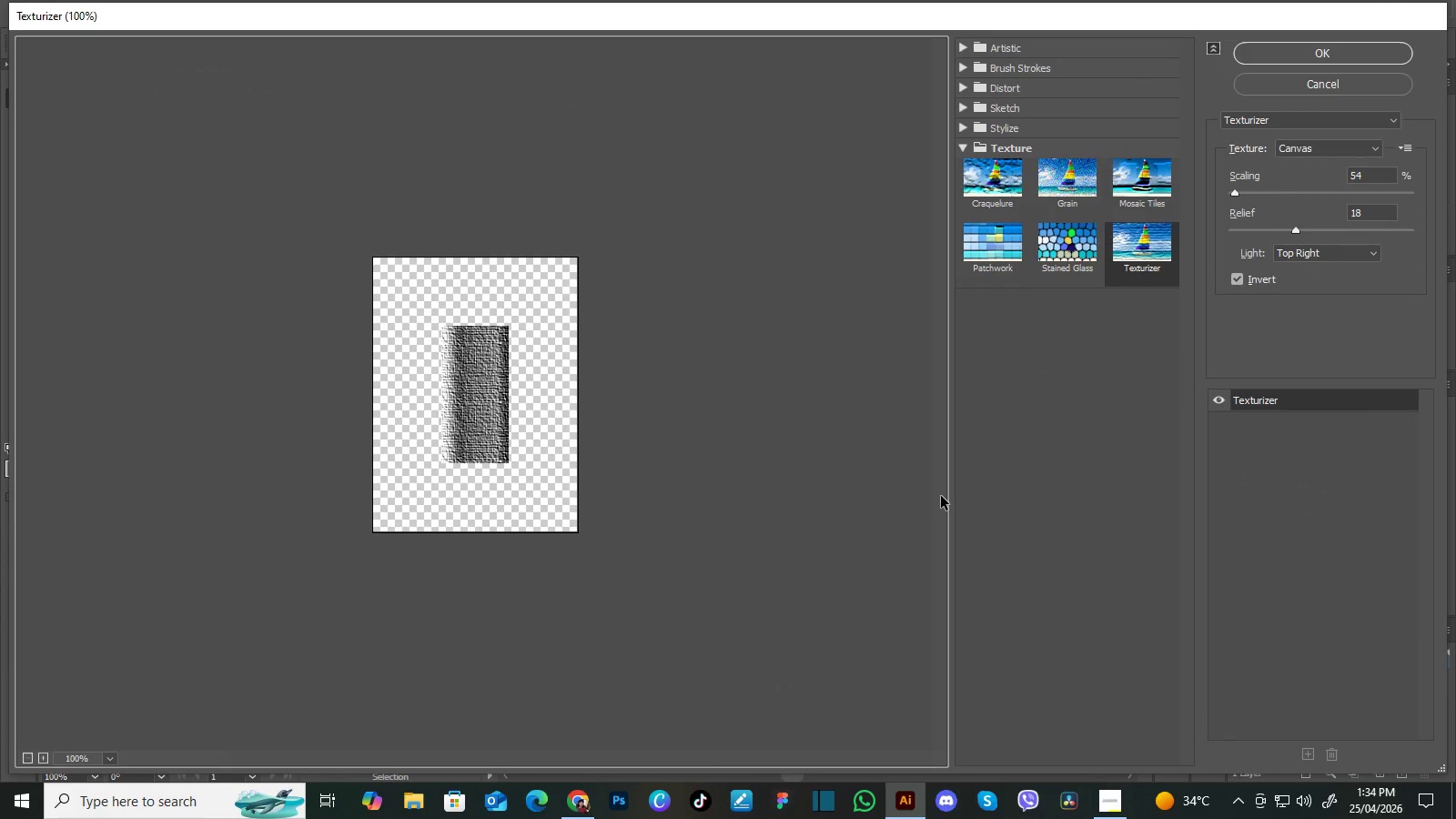 
left_click([1073, 177])
 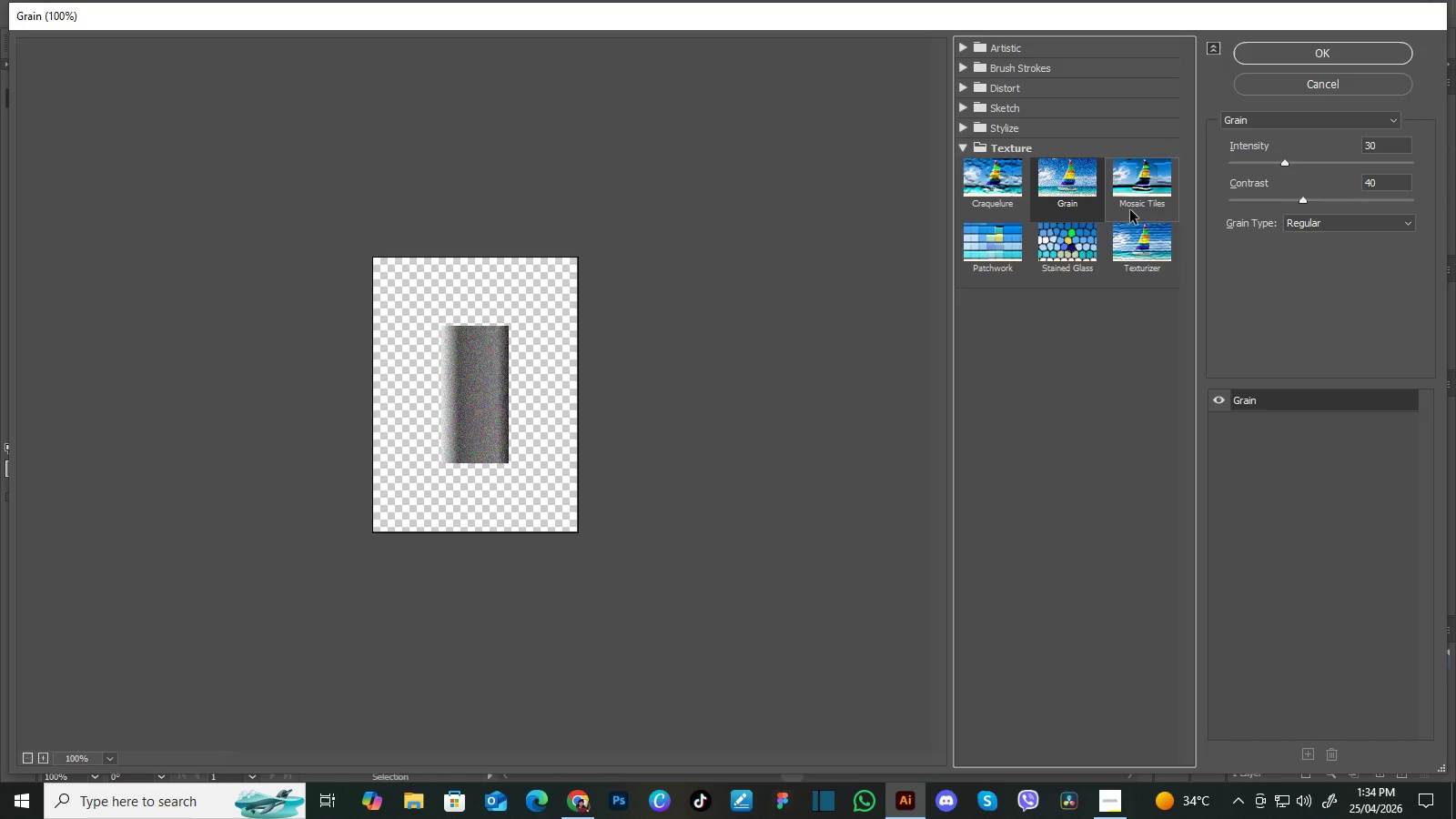 
left_click([1139, 238])
 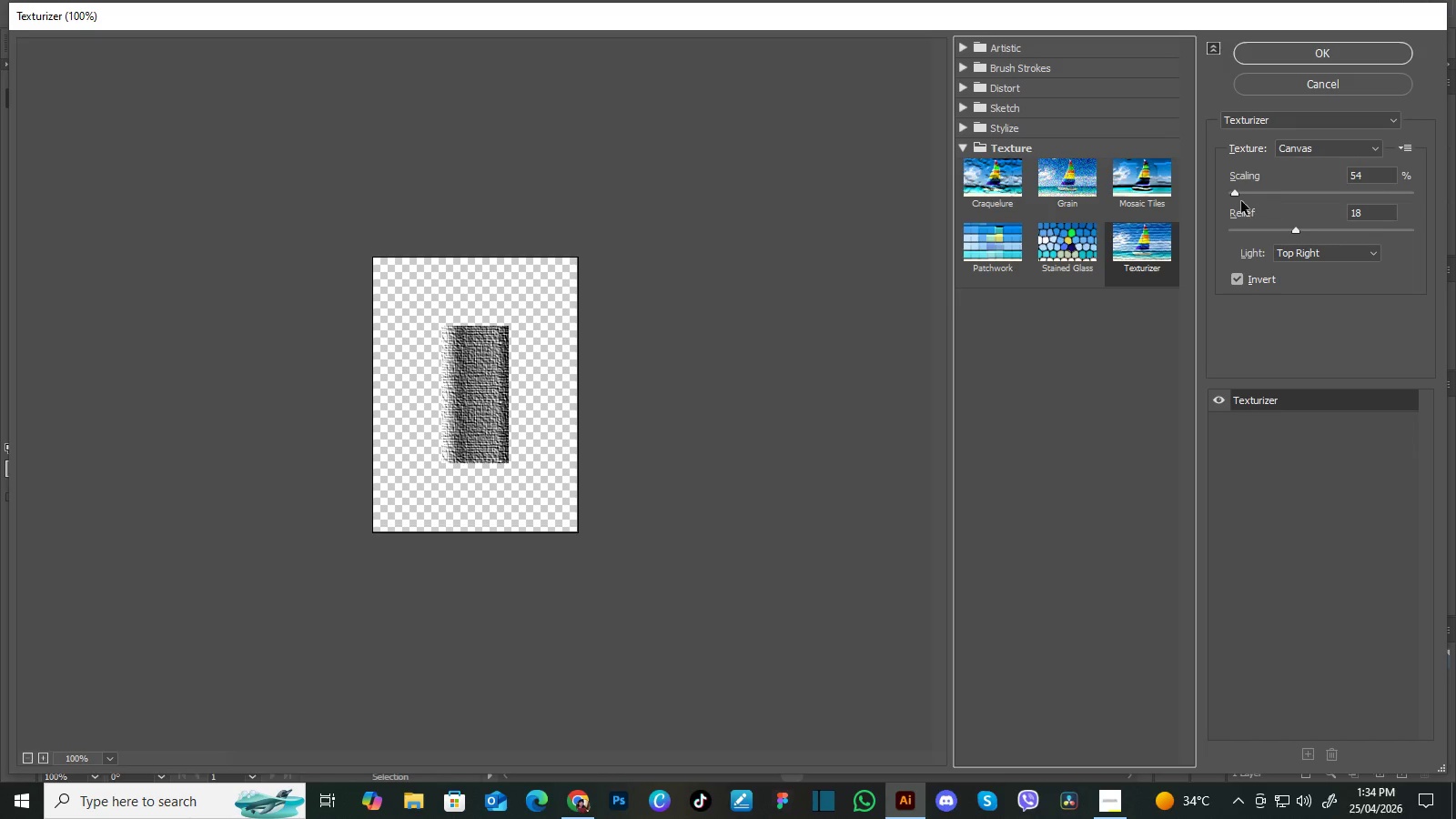 
left_click_drag(start_coordinate=[1237, 195], to_coordinate=[1270, 189])
 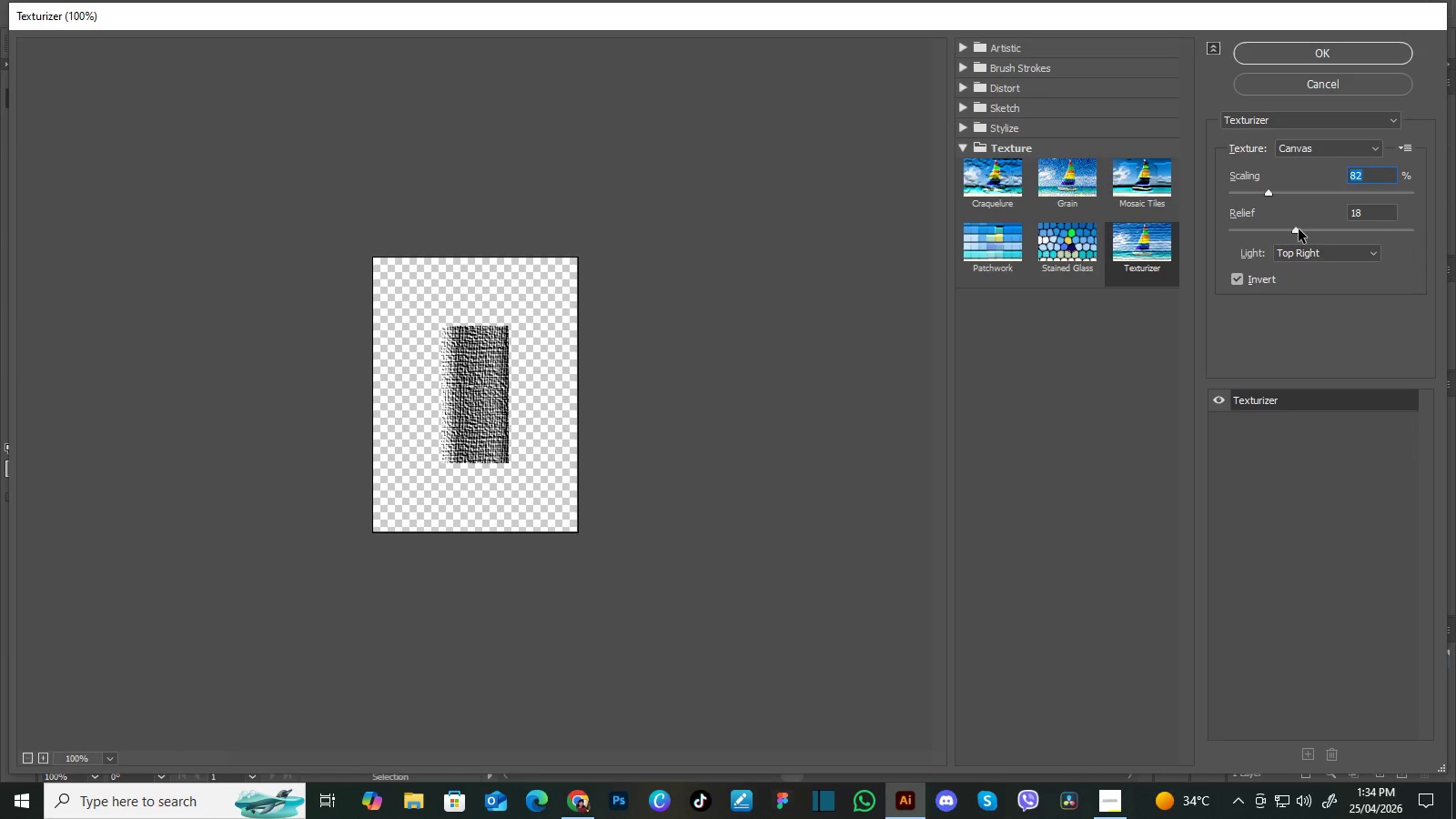 
left_click_drag(start_coordinate=[1297, 229], to_coordinate=[1248, 229])
 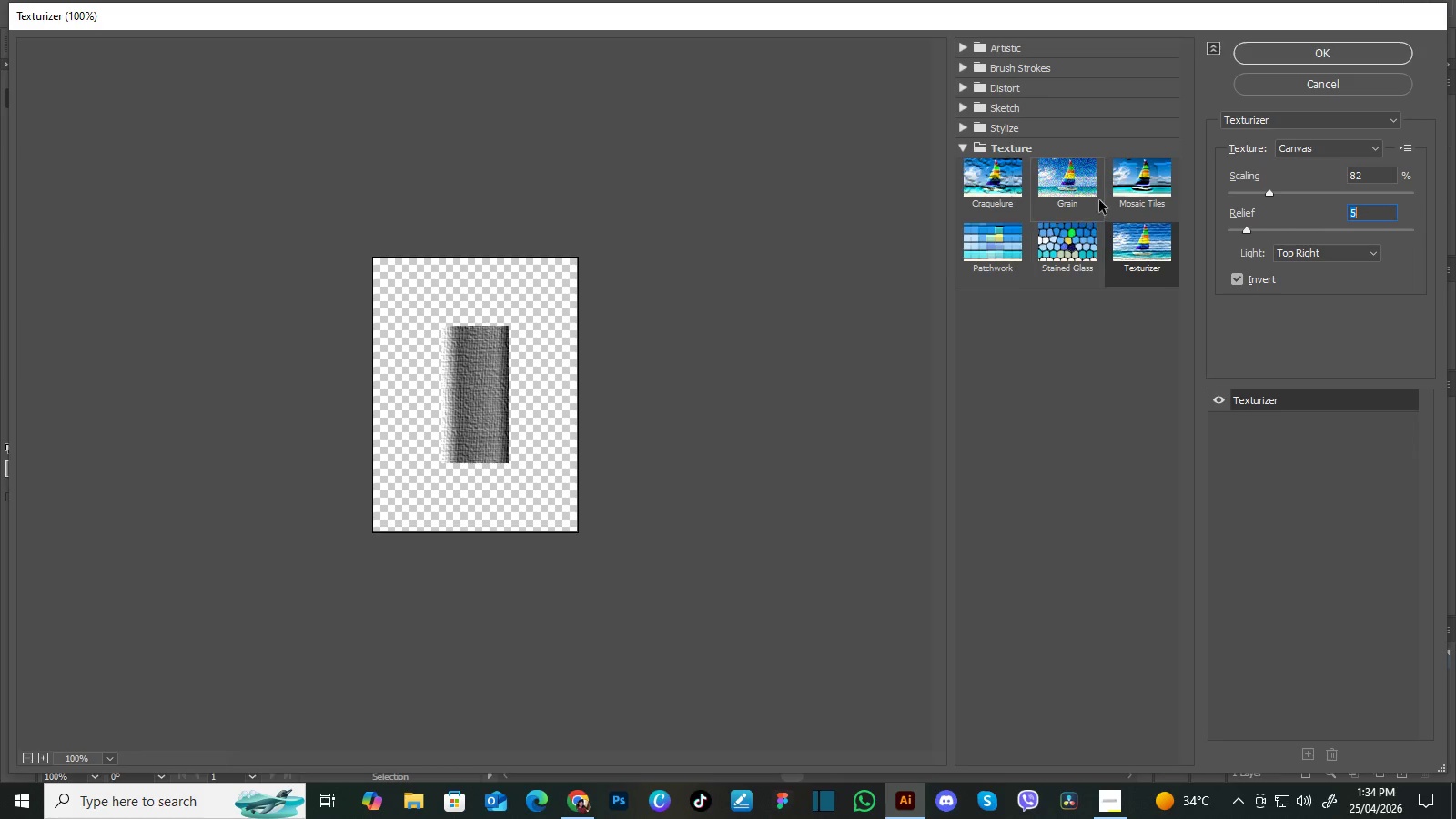 
left_click([1124, 183])
 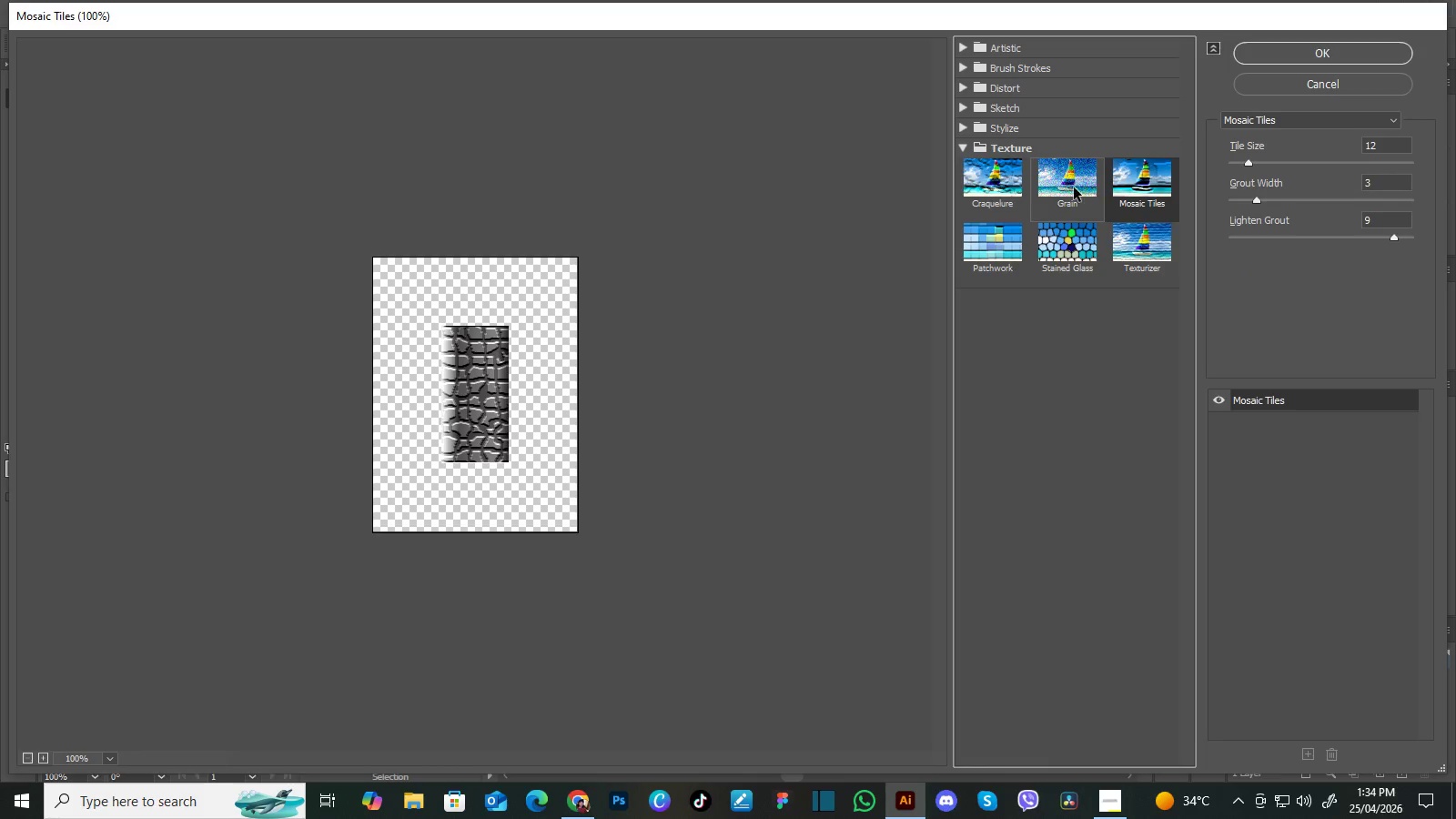 
left_click([1069, 187])
 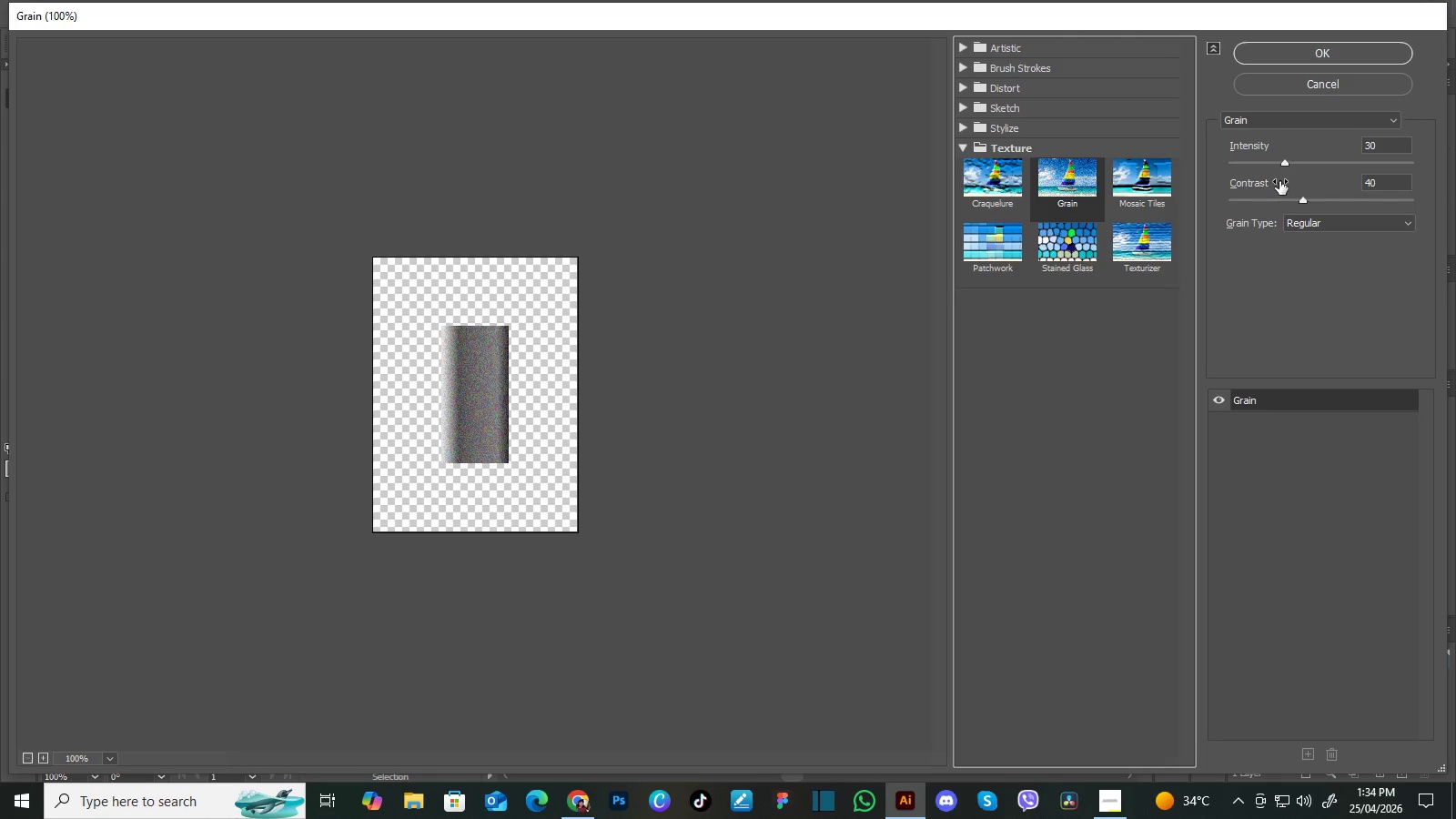 
left_click_drag(start_coordinate=[1287, 164], to_coordinate=[1277, 173])
 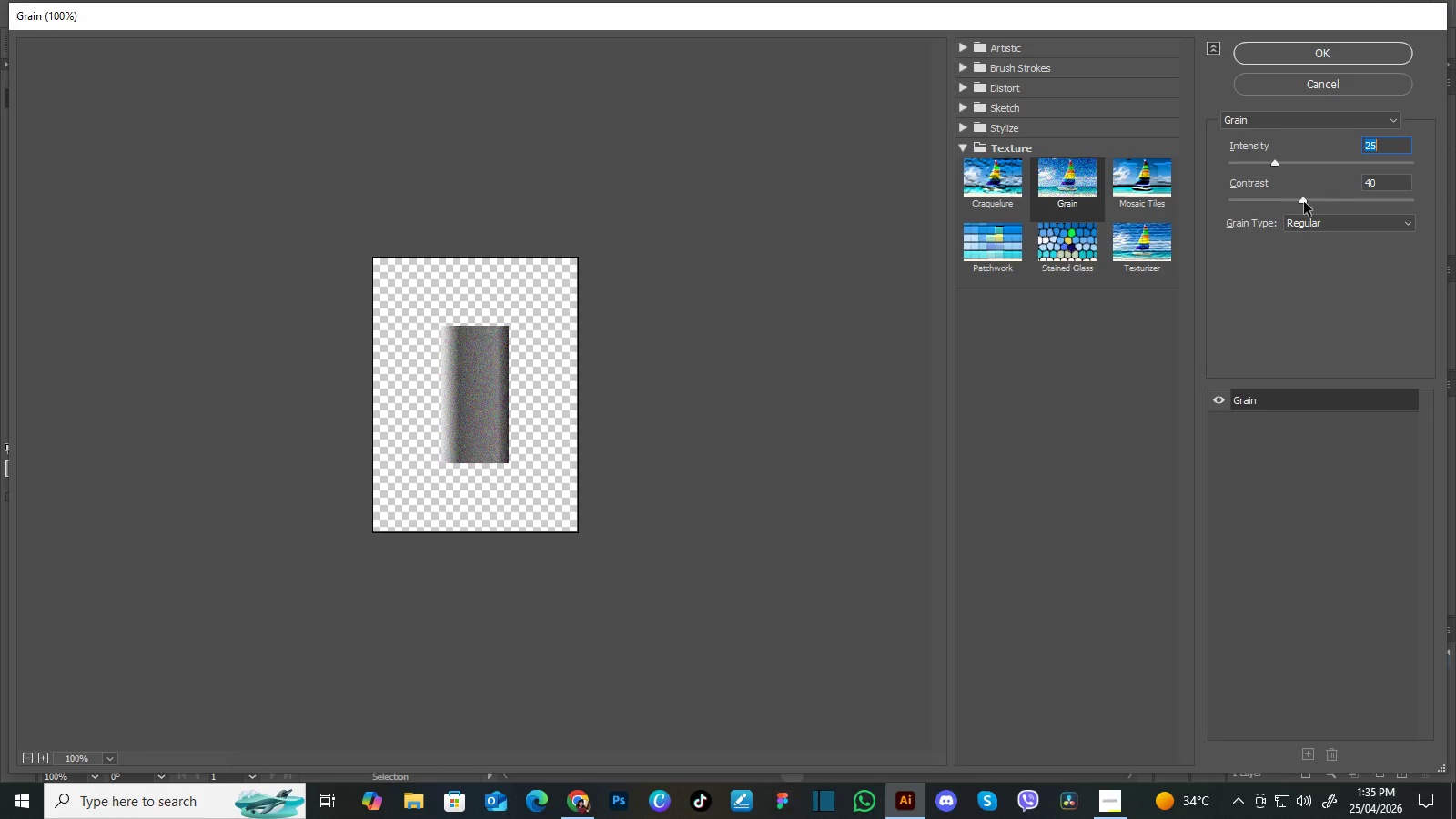 
left_click_drag(start_coordinate=[1304, 202], to_coordinate=[1321, 189])
 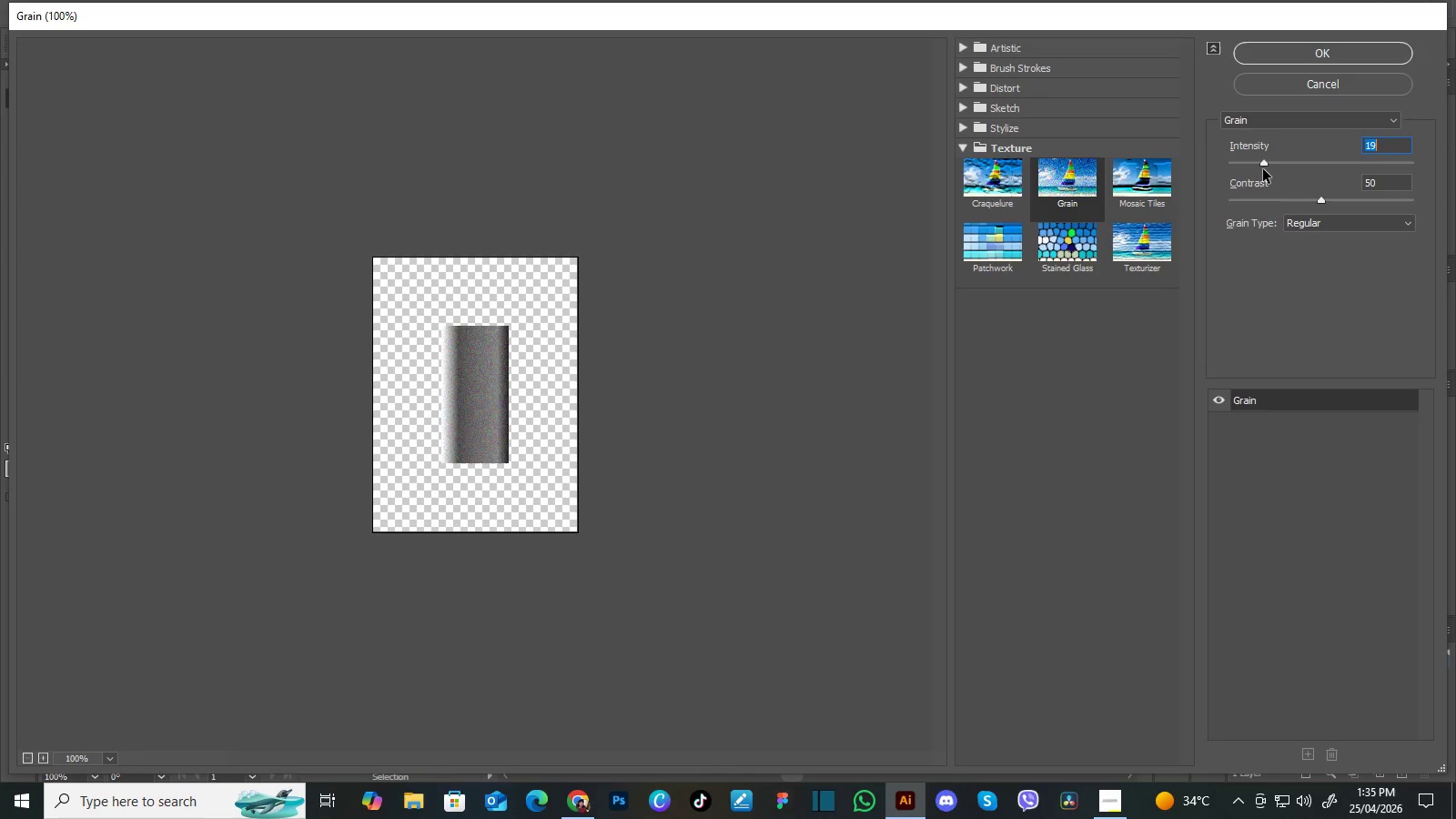 
wait(10.48)
 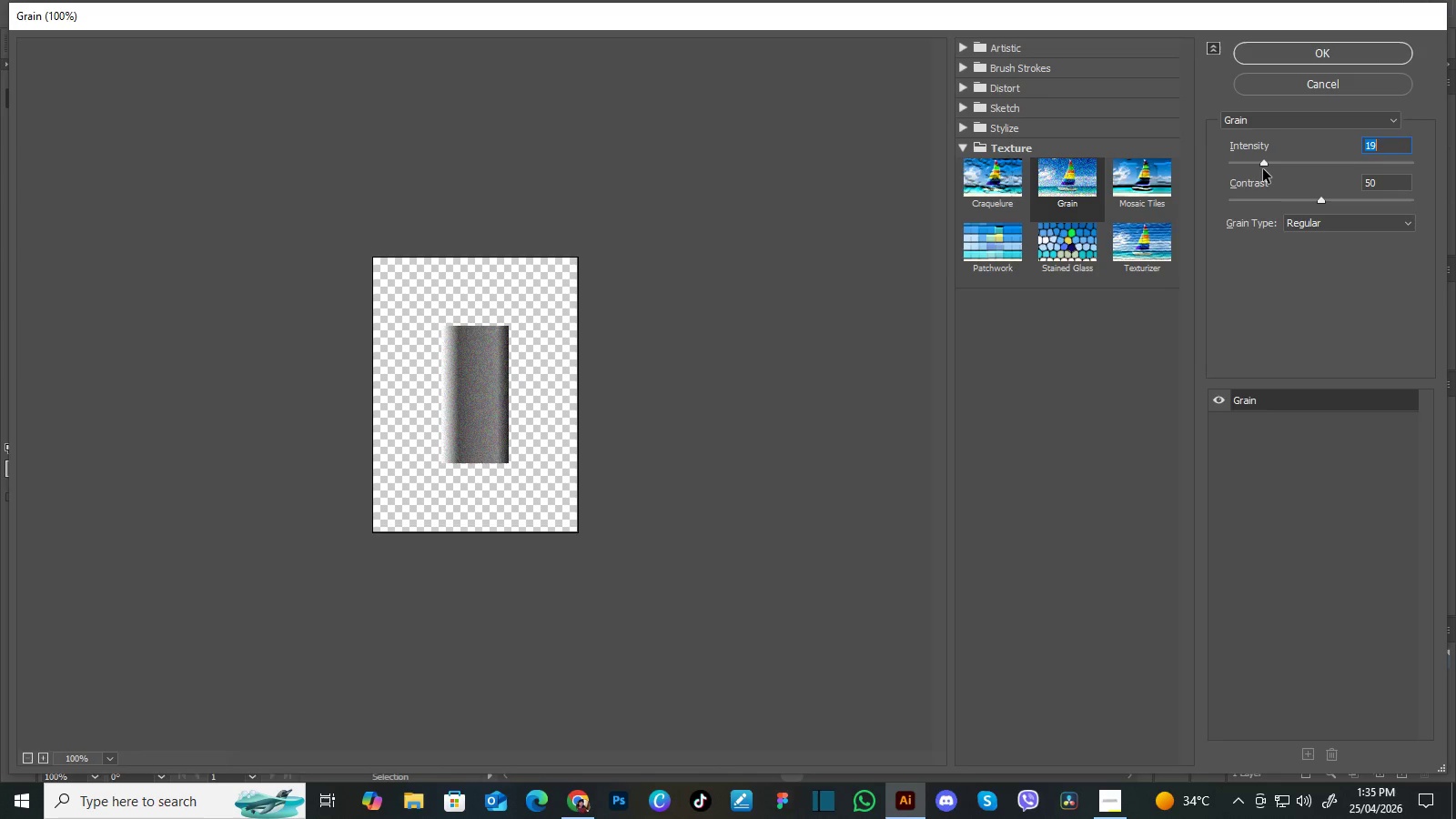 
left_click([1143, 258])
 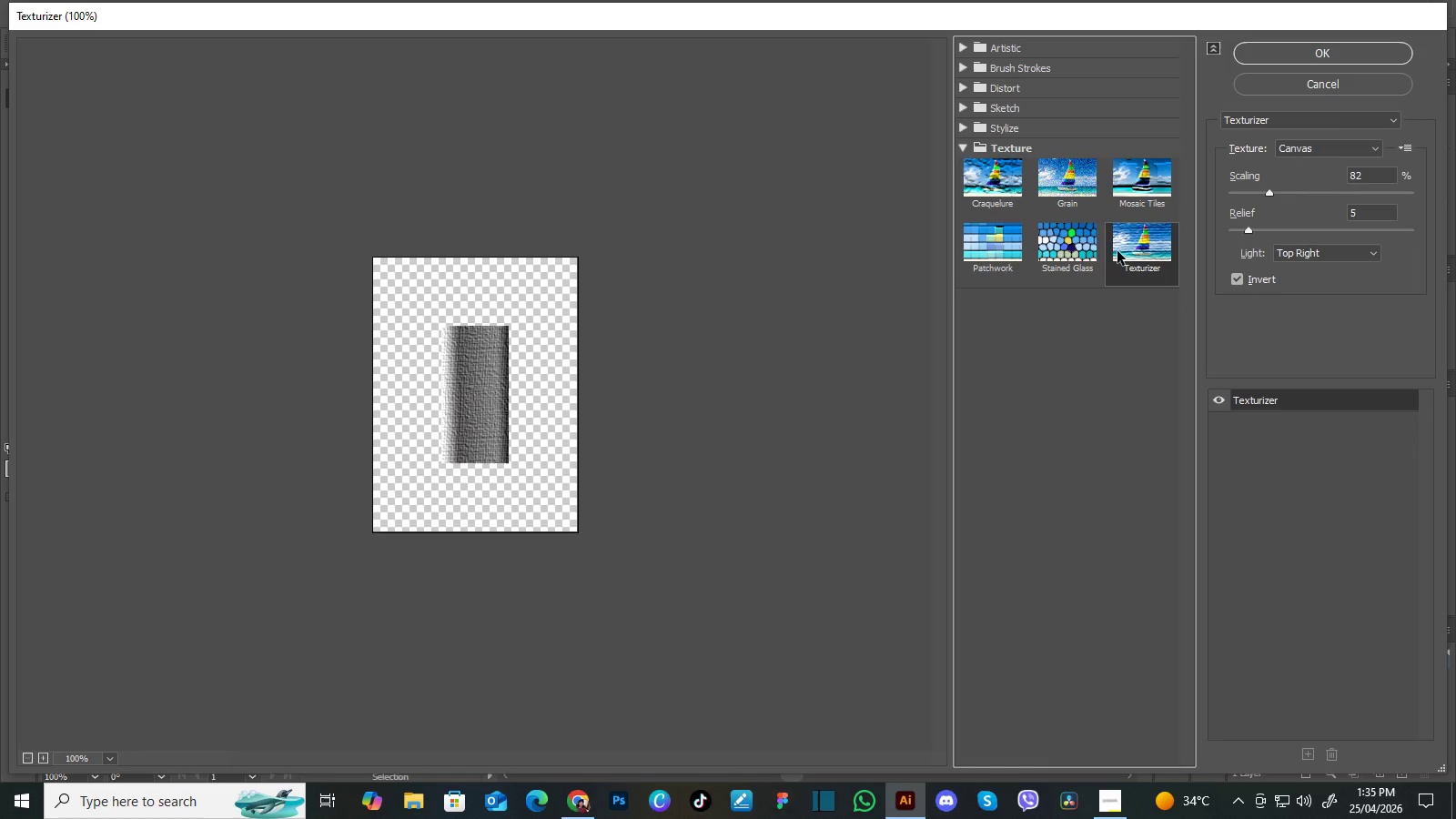 
left_click([1059, 244])
 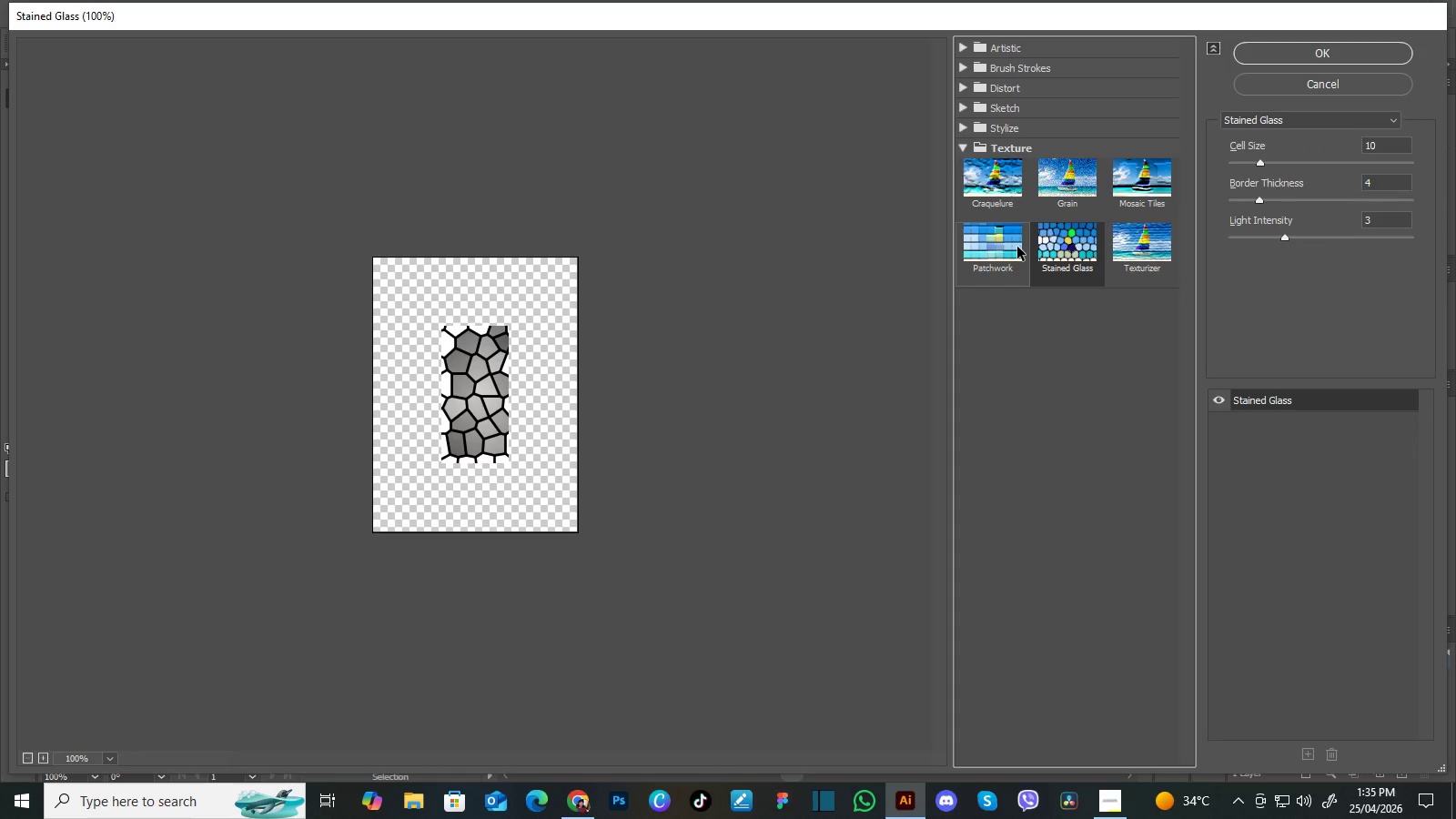 
left_click([1016, 247])
 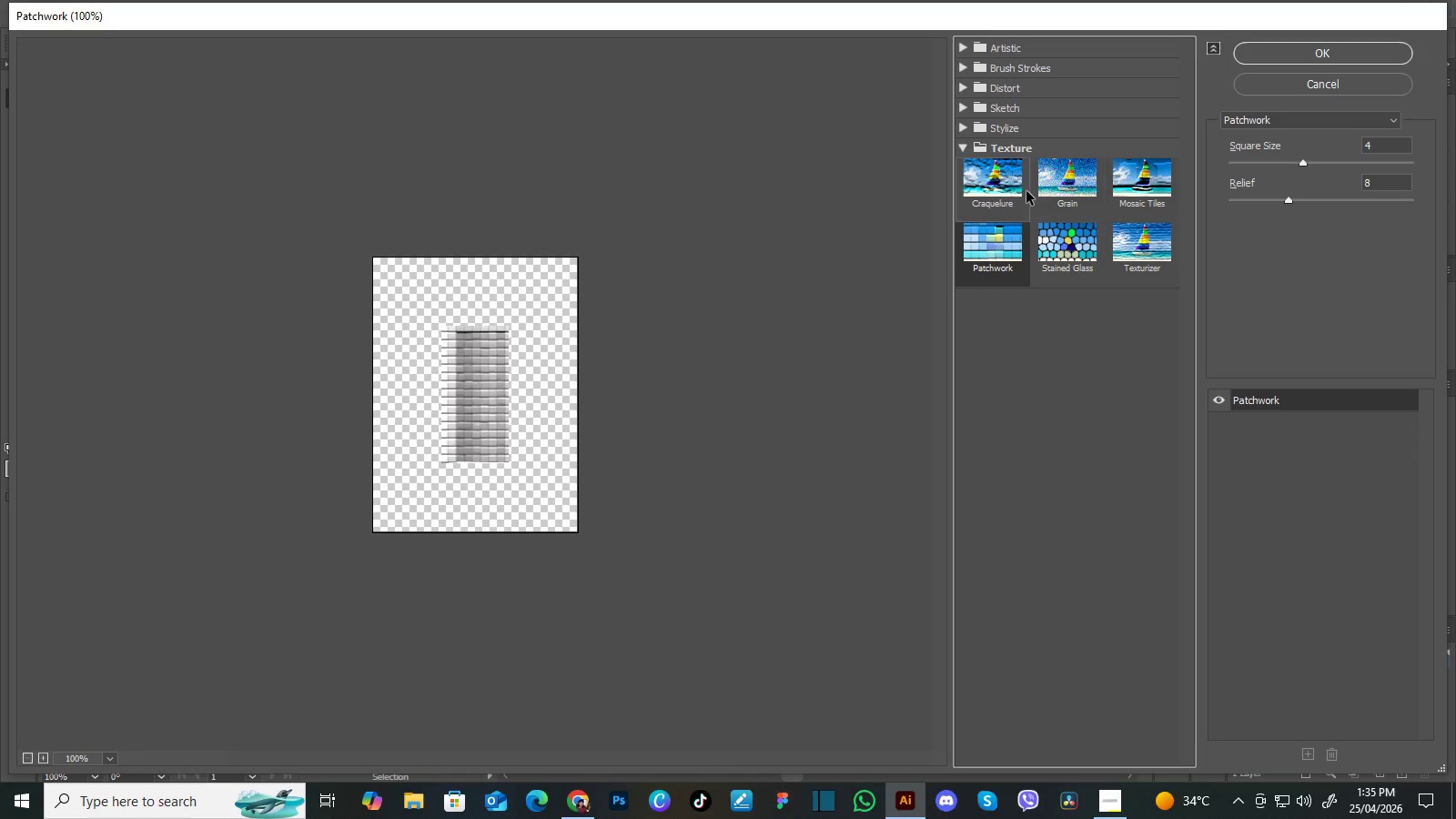 
left_click([1016, 185])
 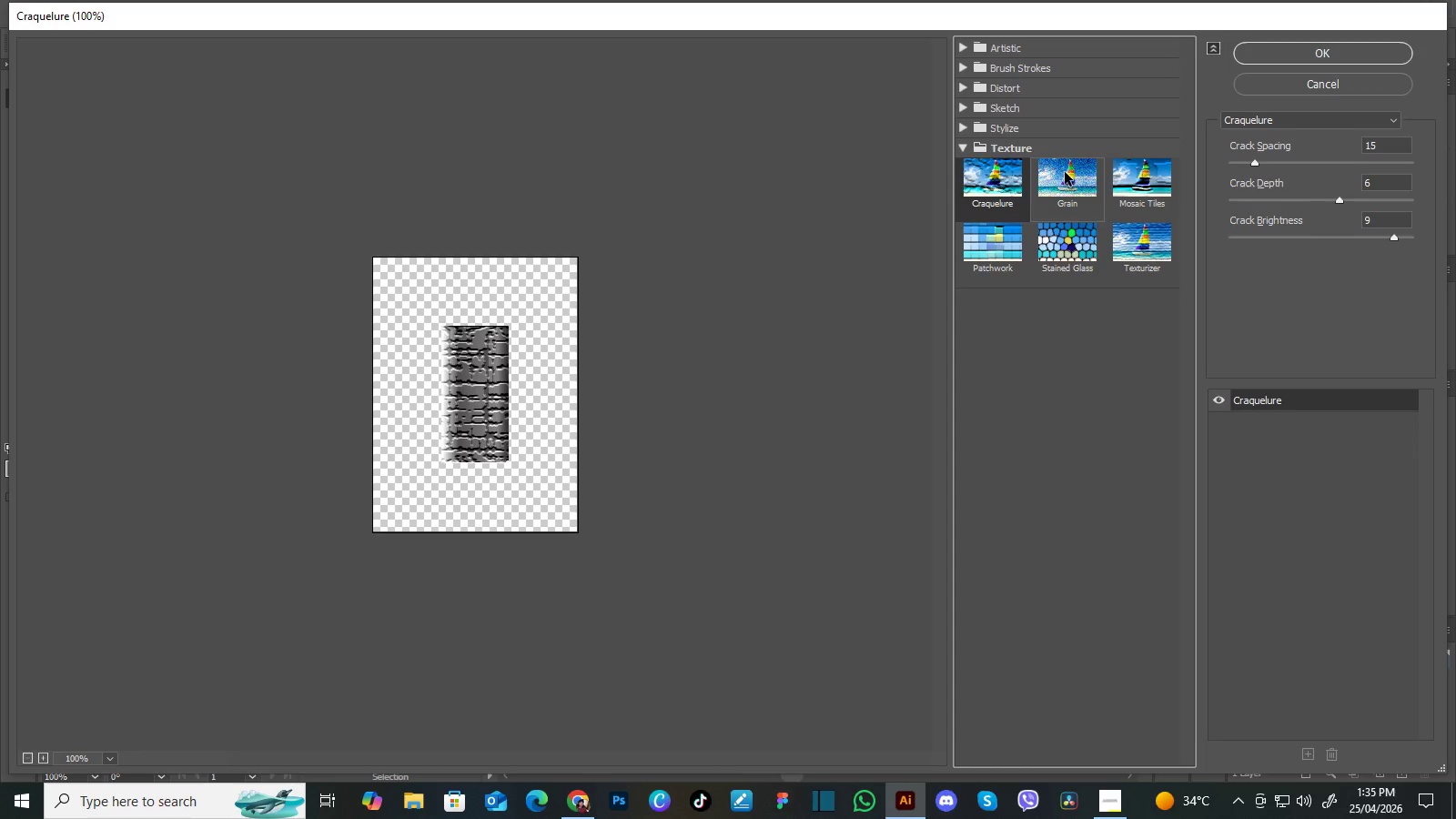 
left_click([1065, 172])
 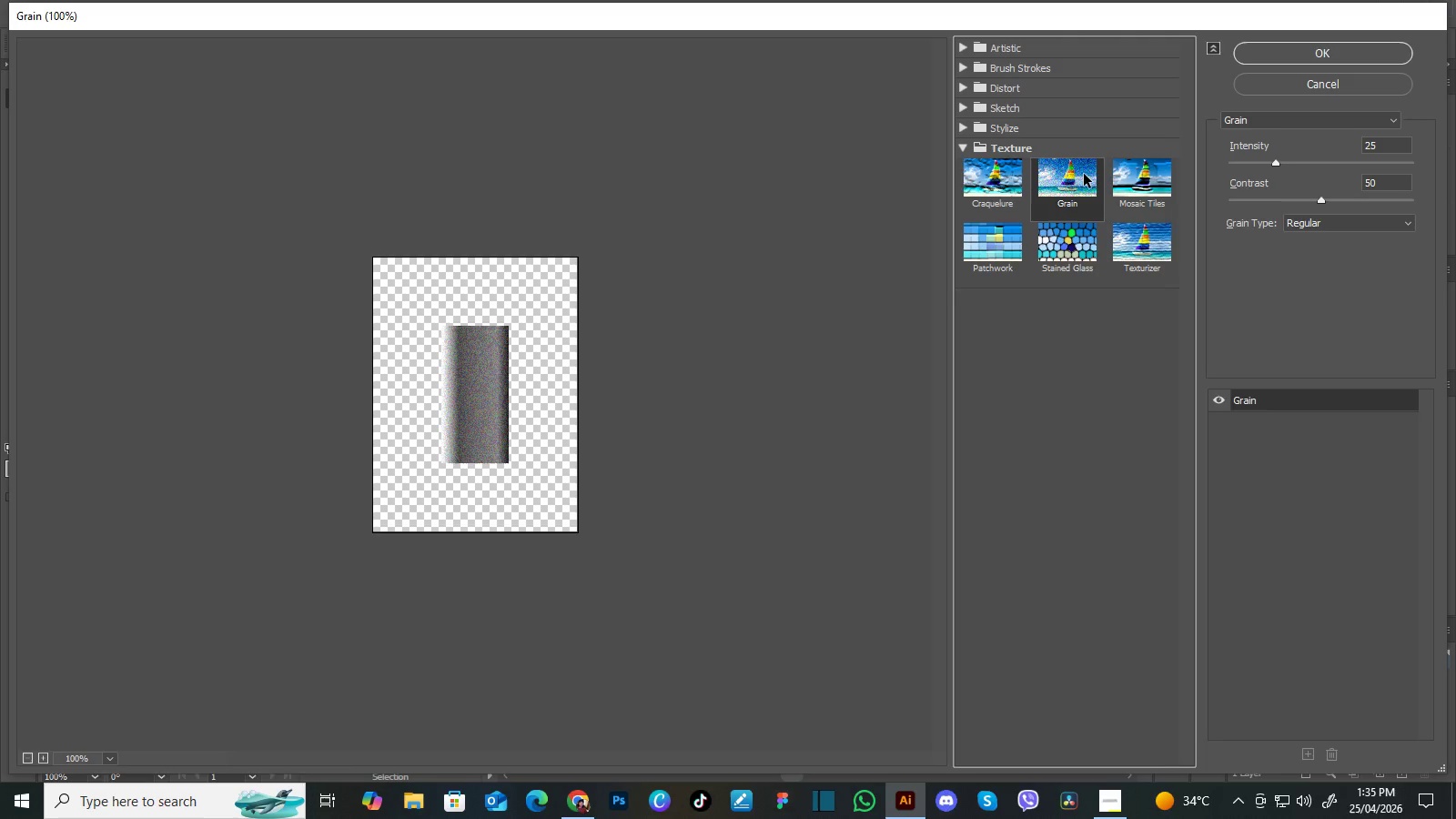 
left_click([1150, 178])
 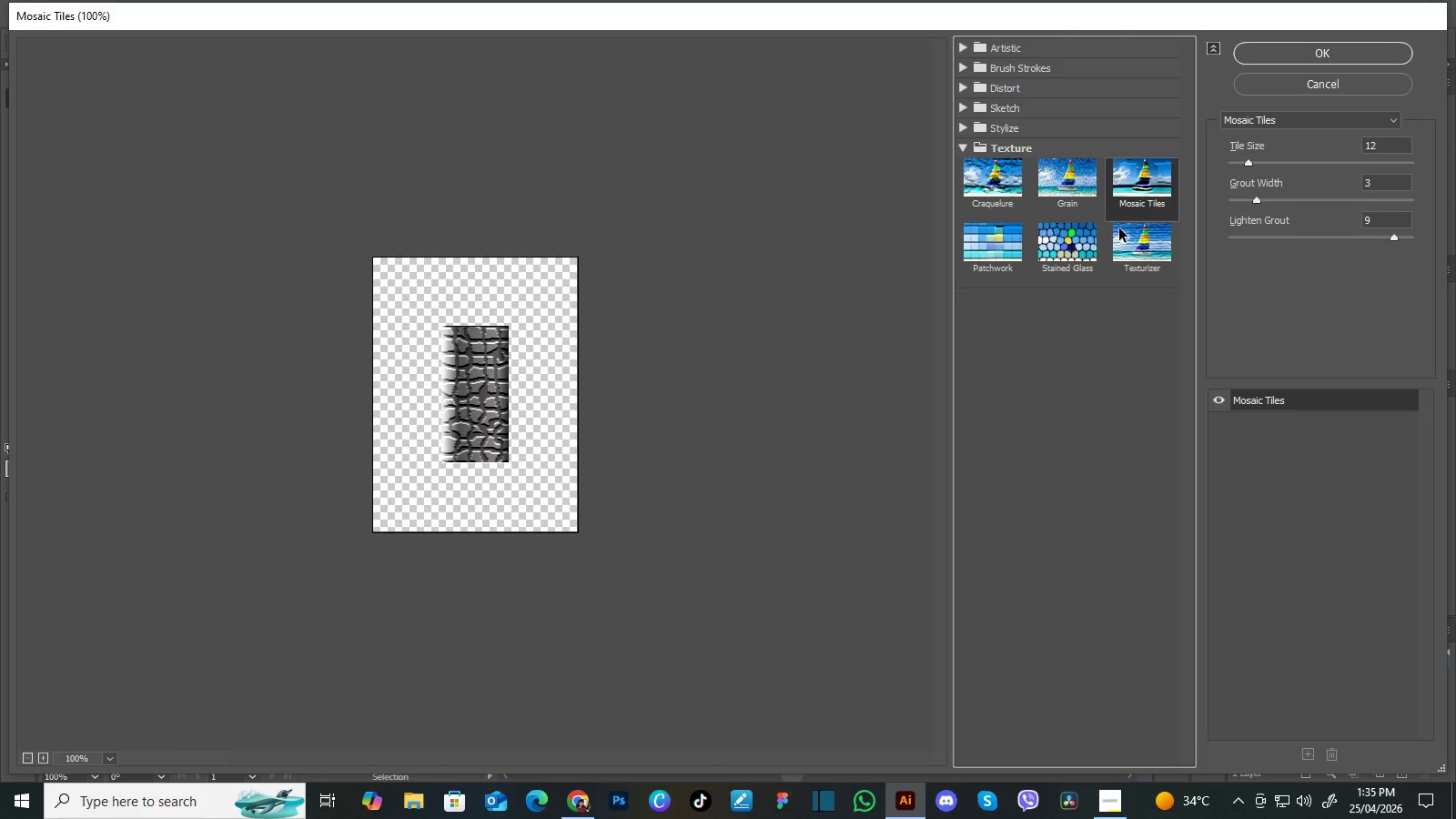 
left_click([1121, 247])
 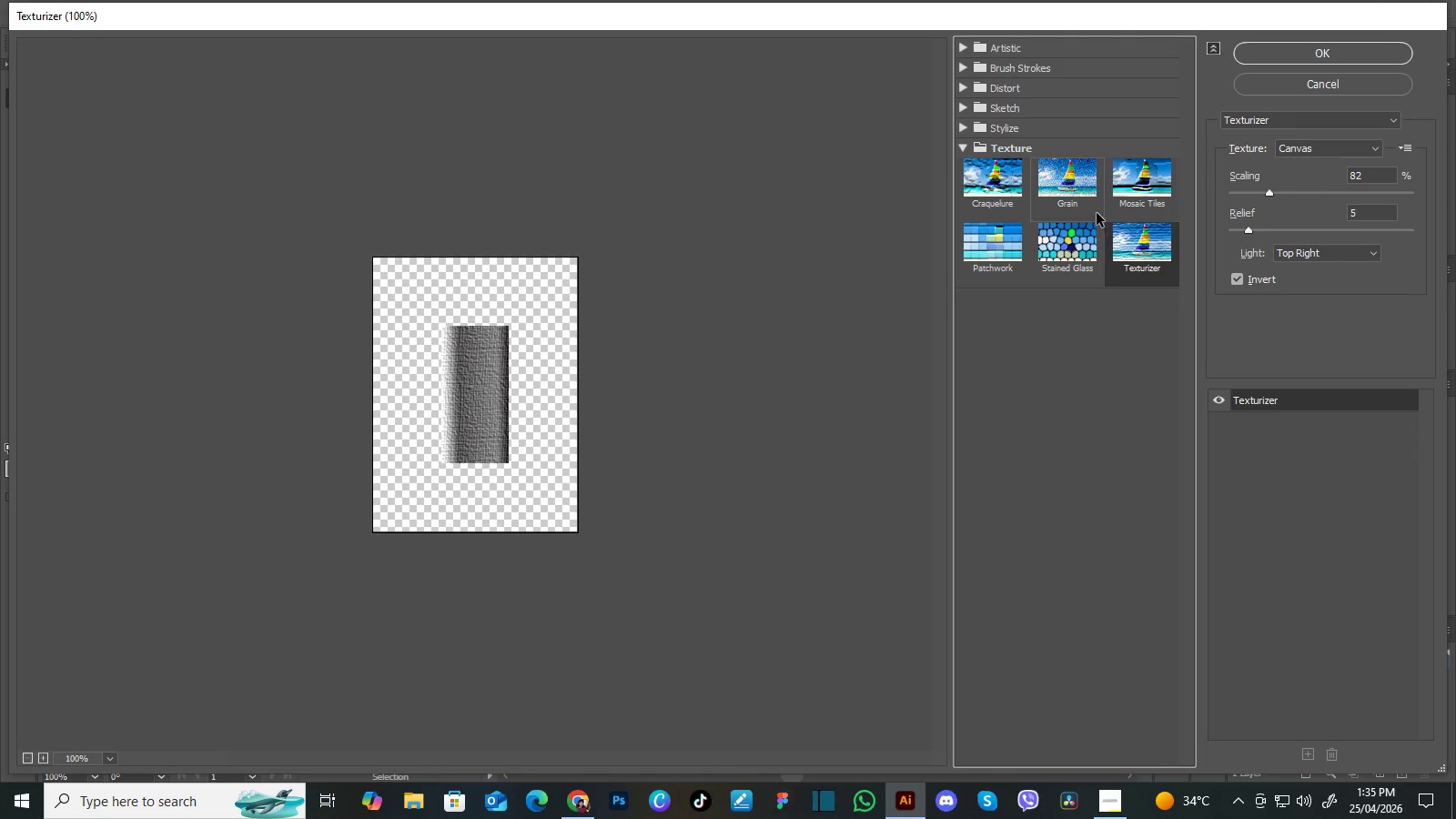 
left_click([1069, 182])
 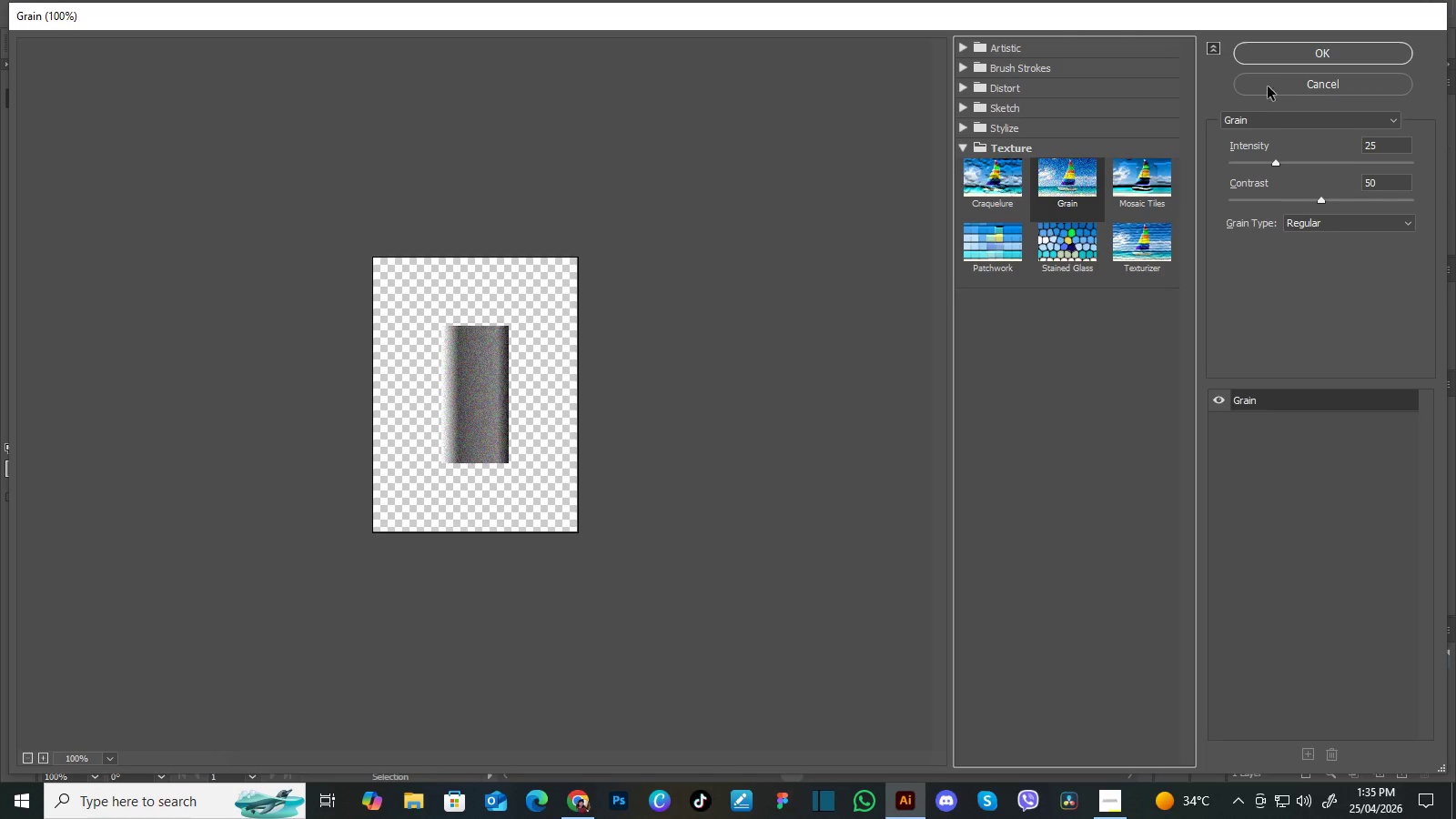 
left_click([1290, 51])
 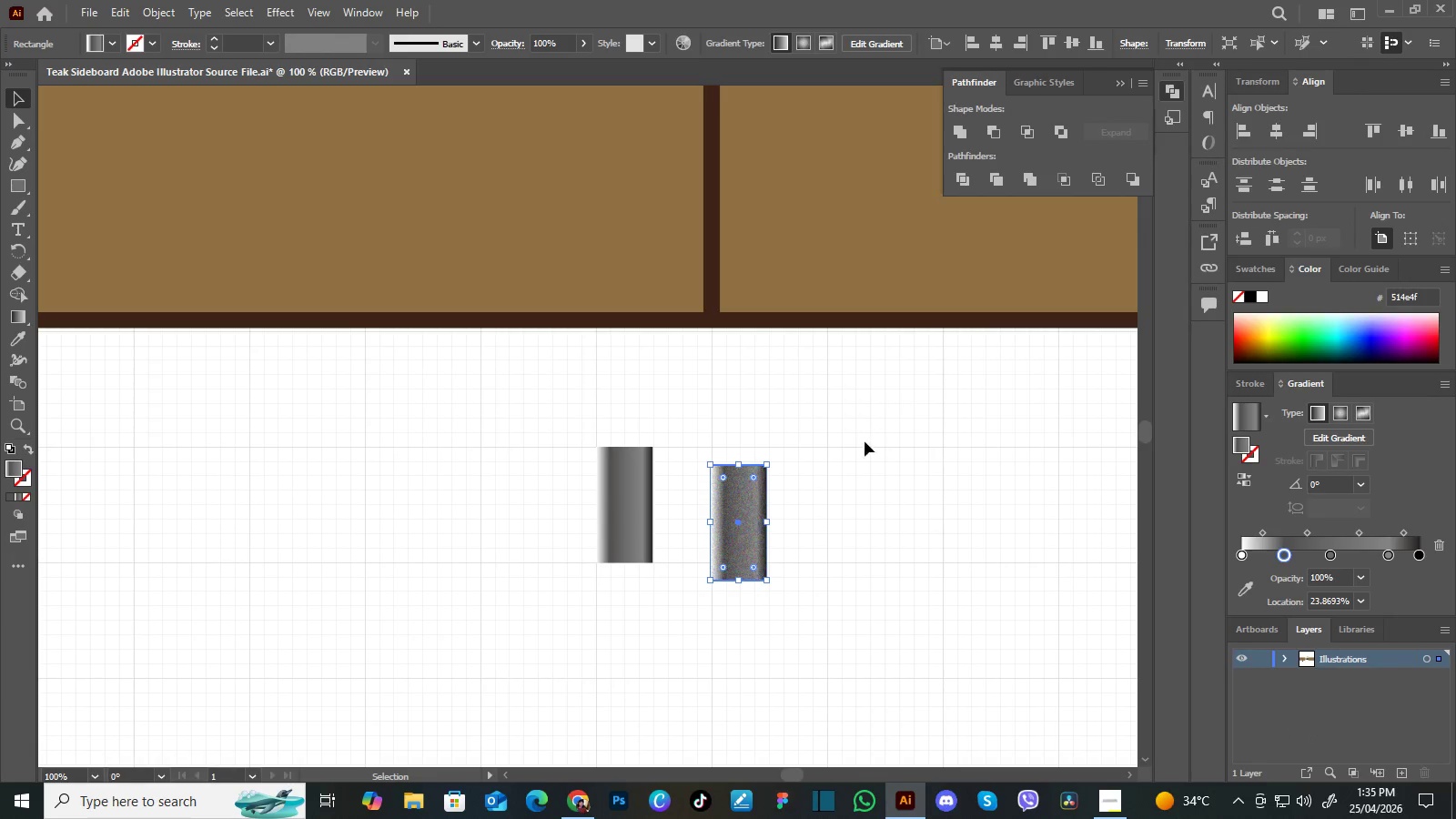 
left_click([850, 460])
 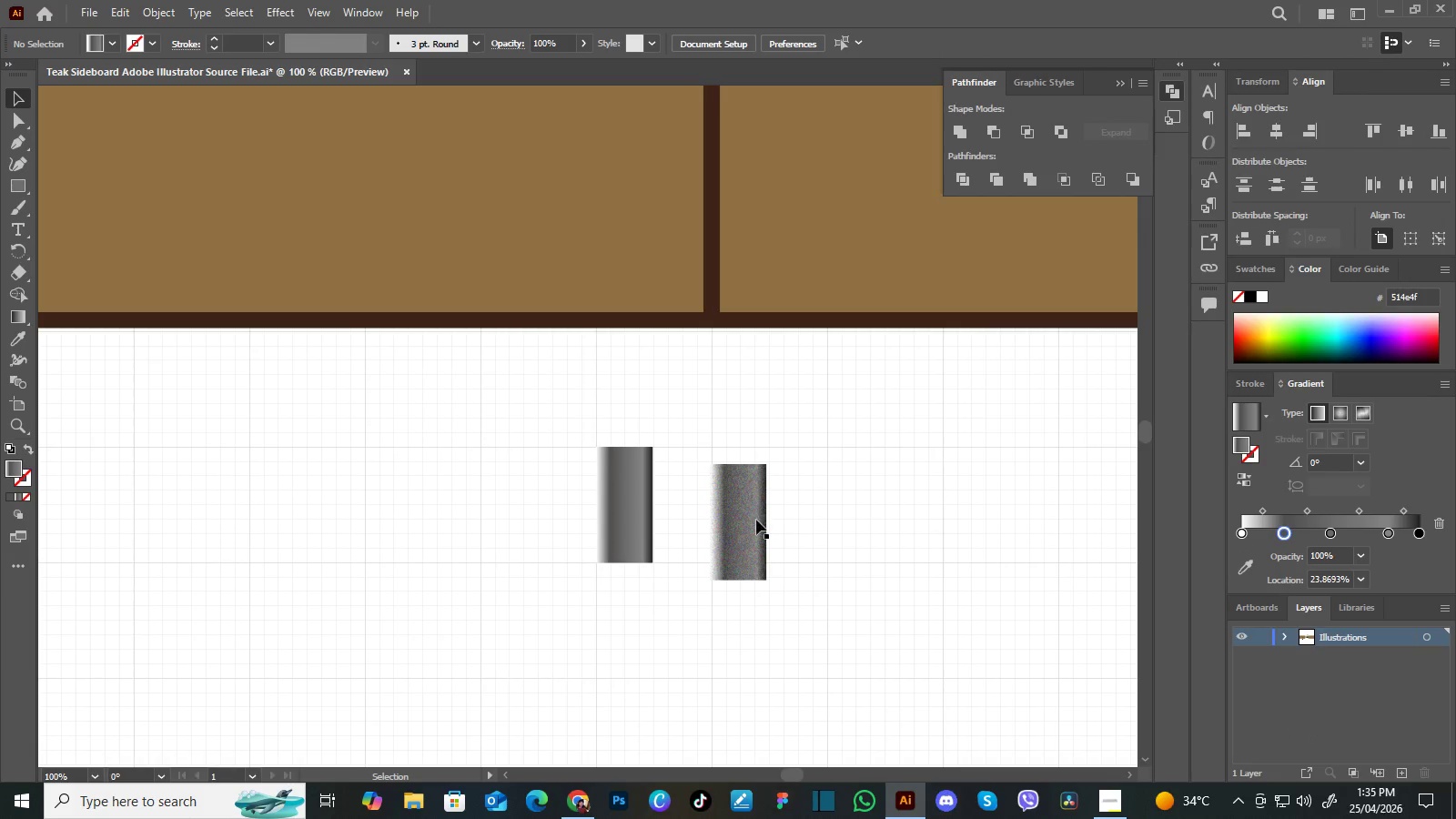 
left_click([756, 520])
 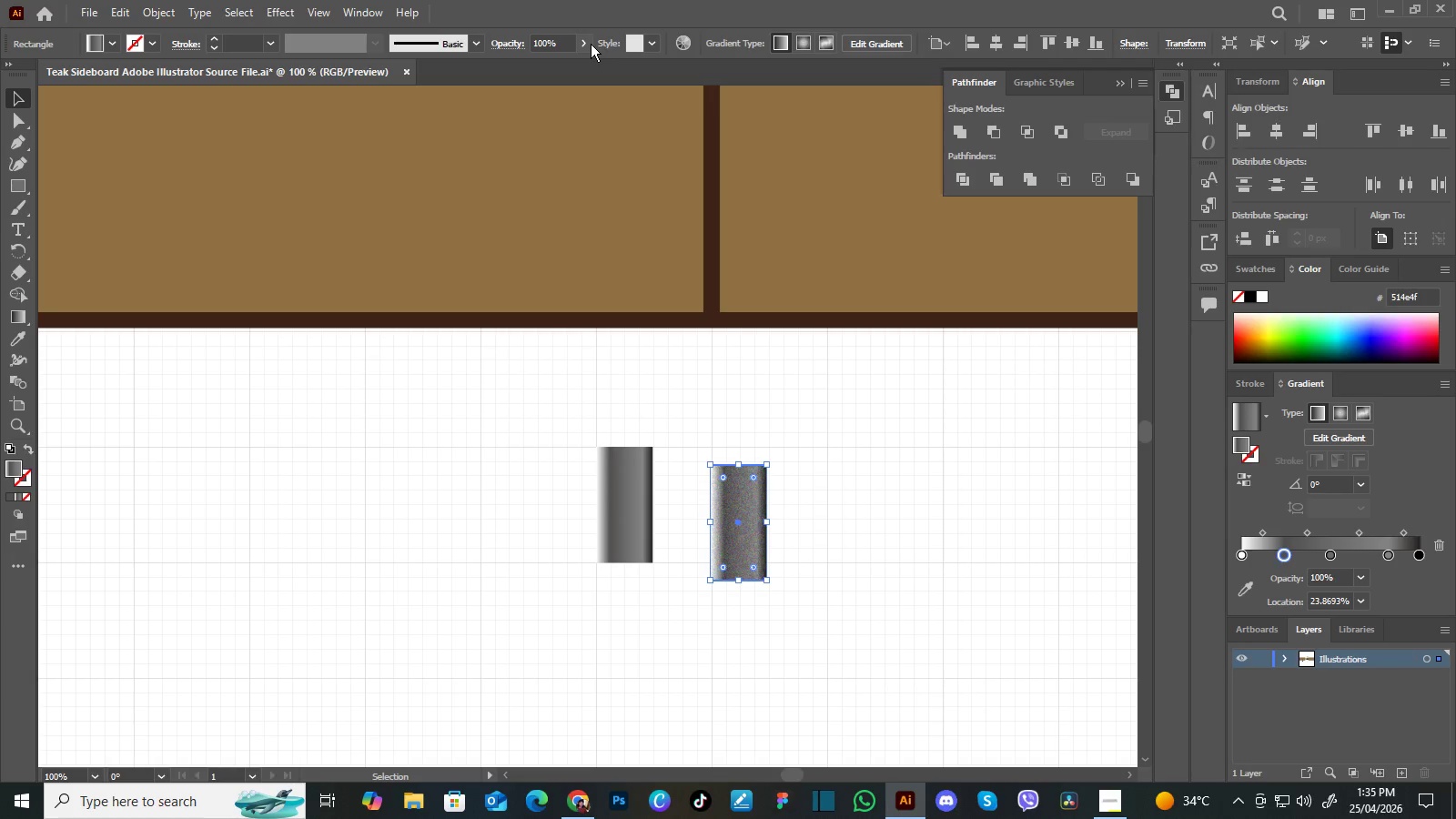 
left_click([587, 43])
 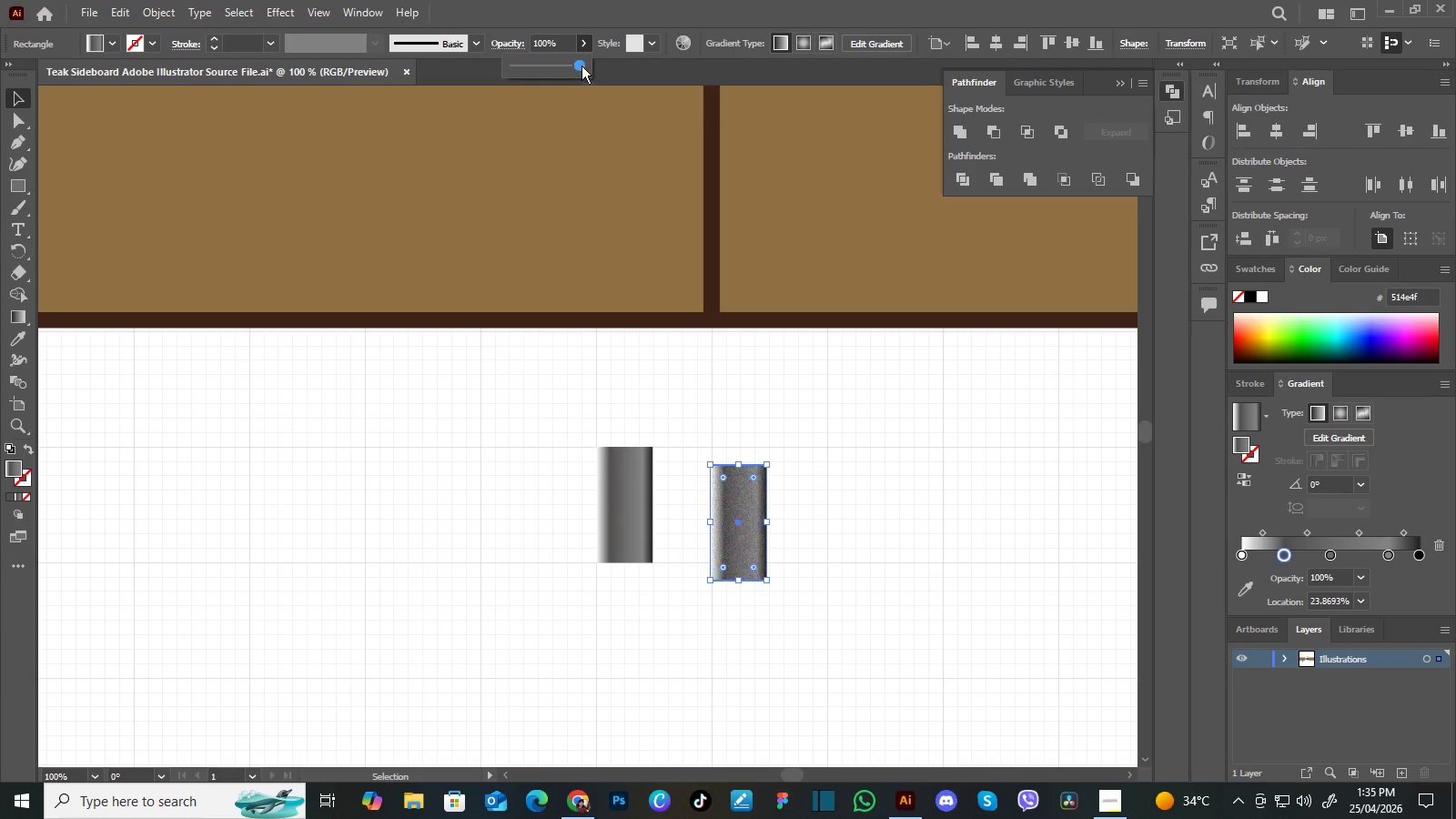 
left_click_drag(start_coordinate=[581, 66], to_coordinate=[549, 69])
 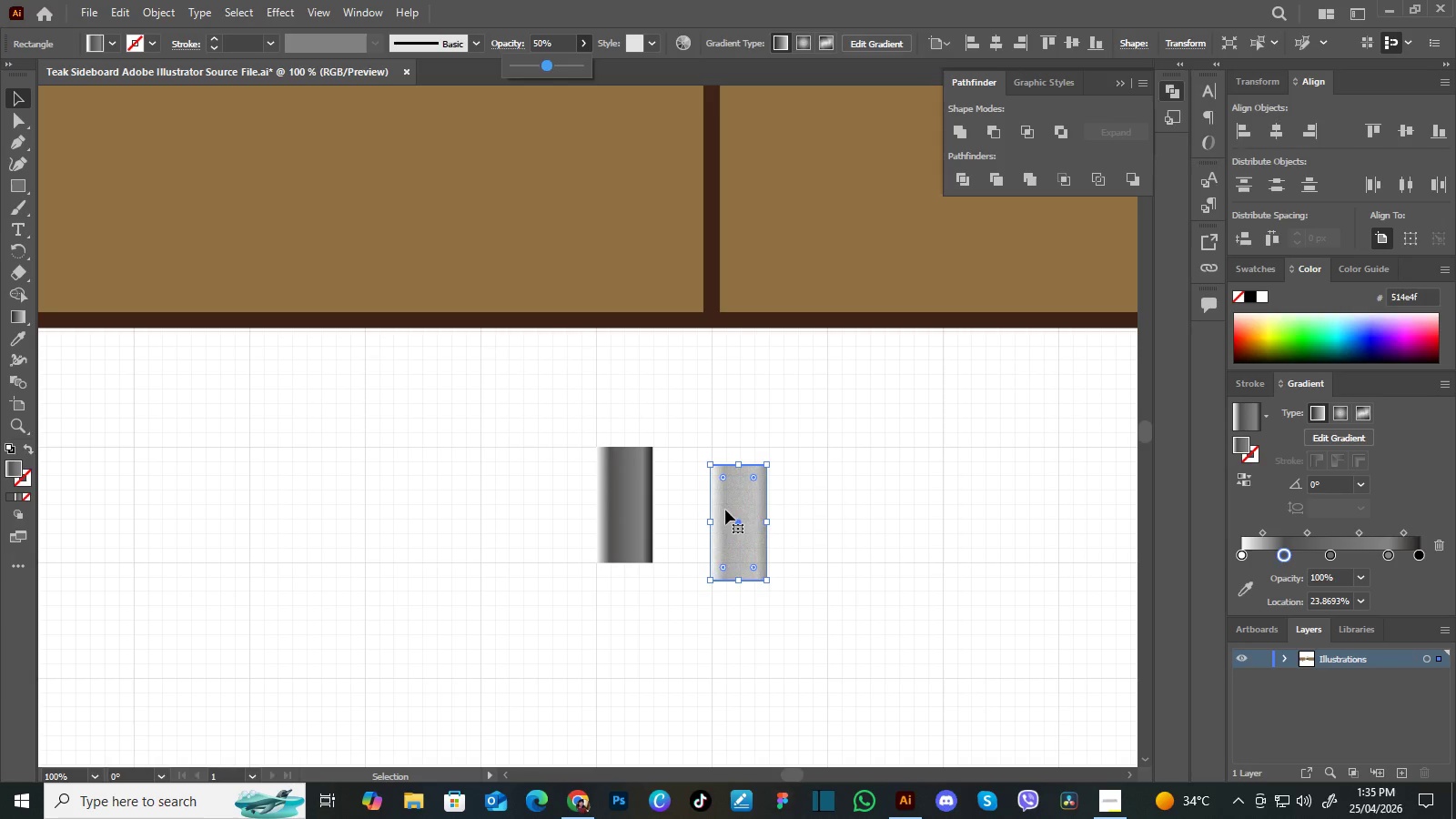 
left_click_drag(start_coordinate=[726, 510], to_coordinate=[614, 493])
 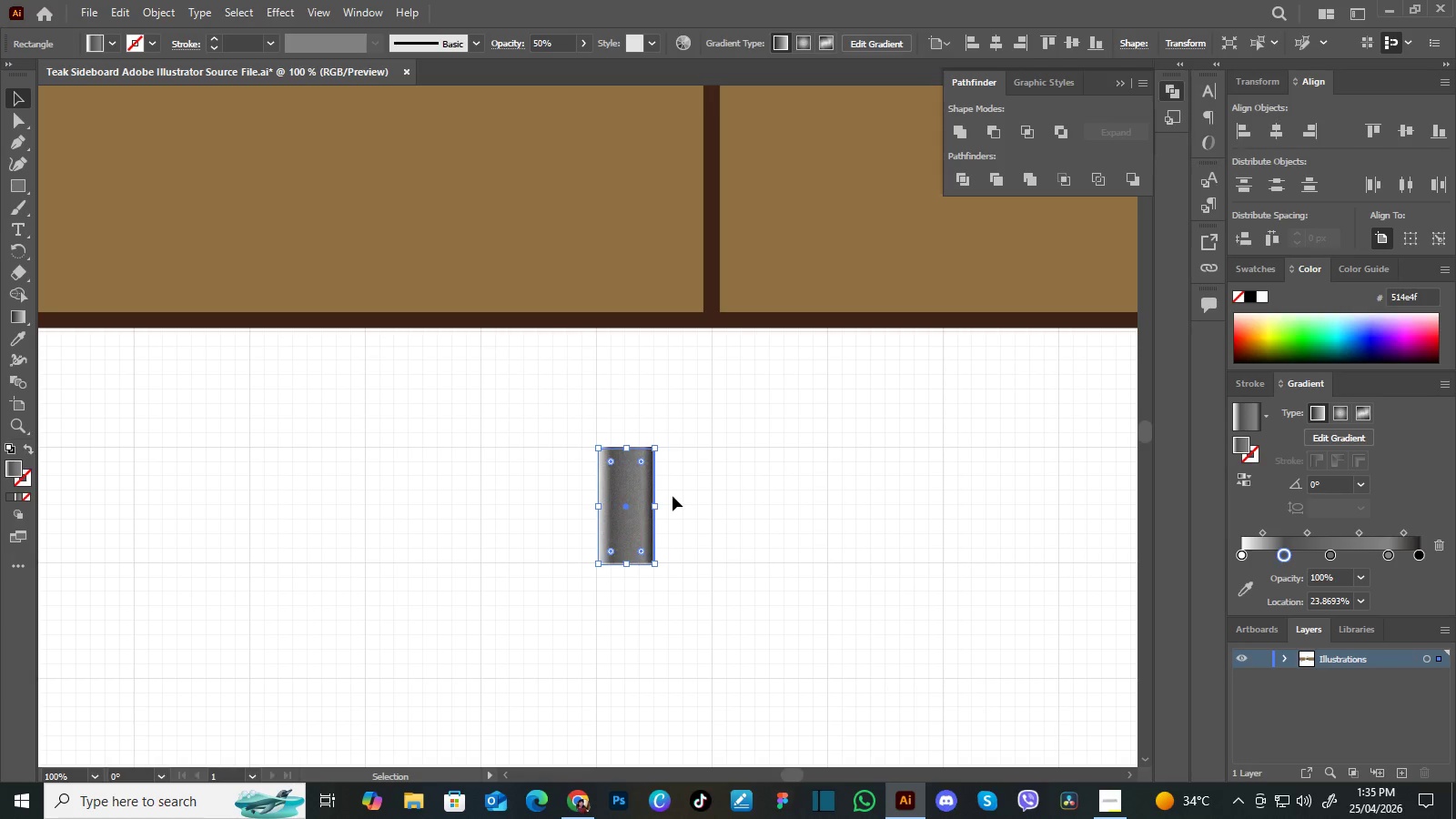 
left_click([672, 496])
 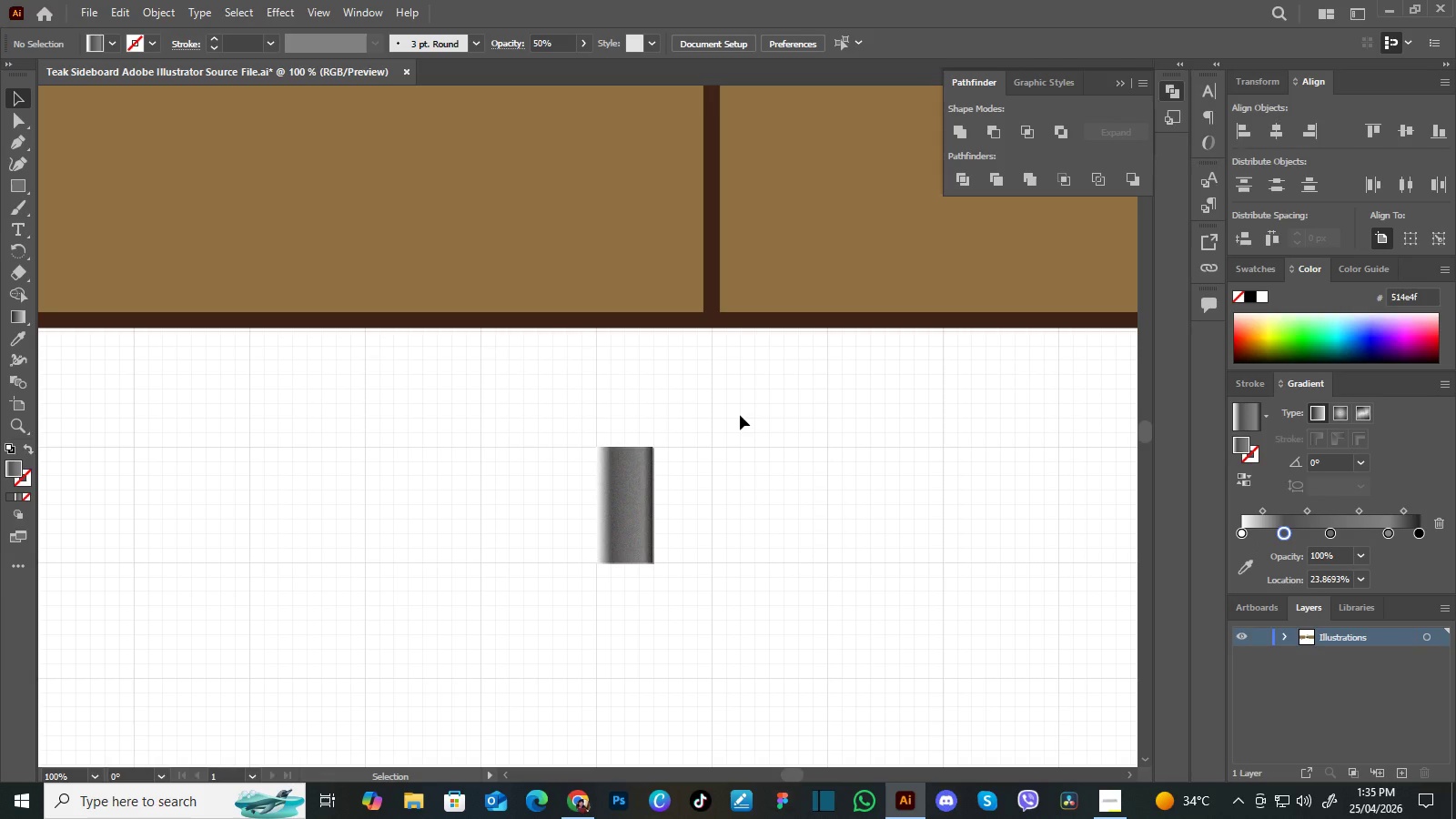 
key(Control+Equal)
 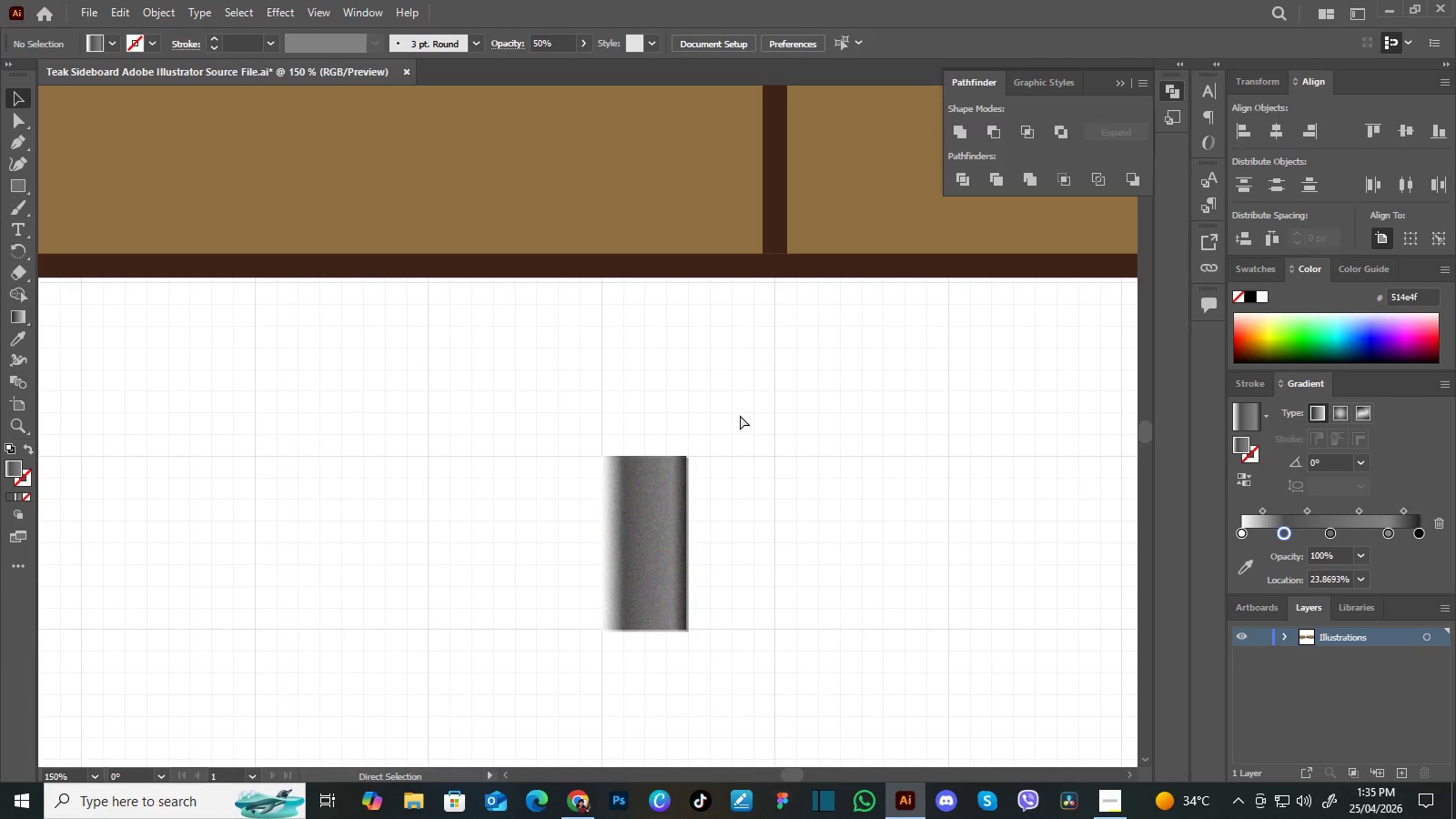 
key(Control+Equal)
 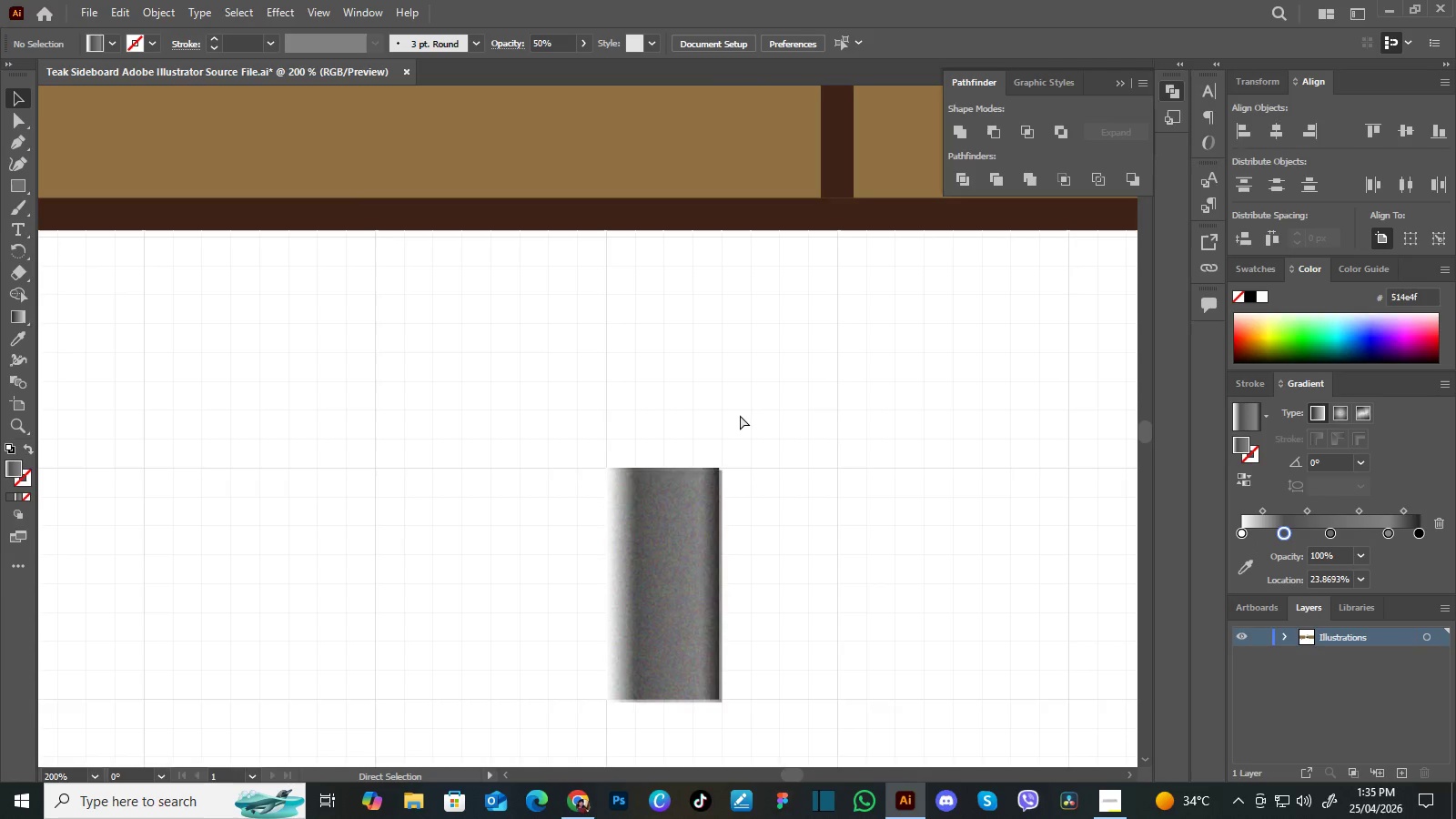 
key(Control+Equal)
 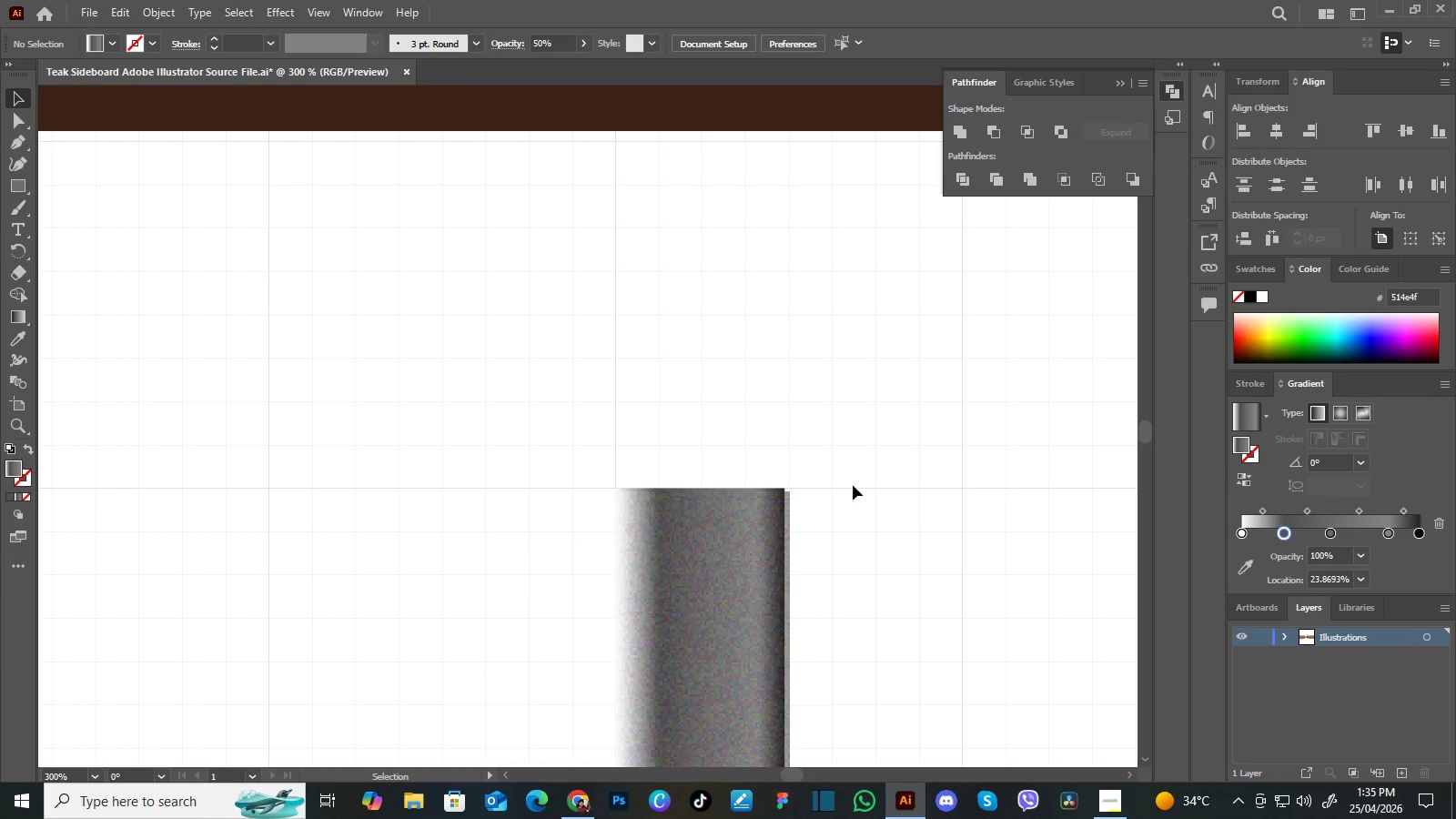 
hold_key(key=Space, duration=0.44)
 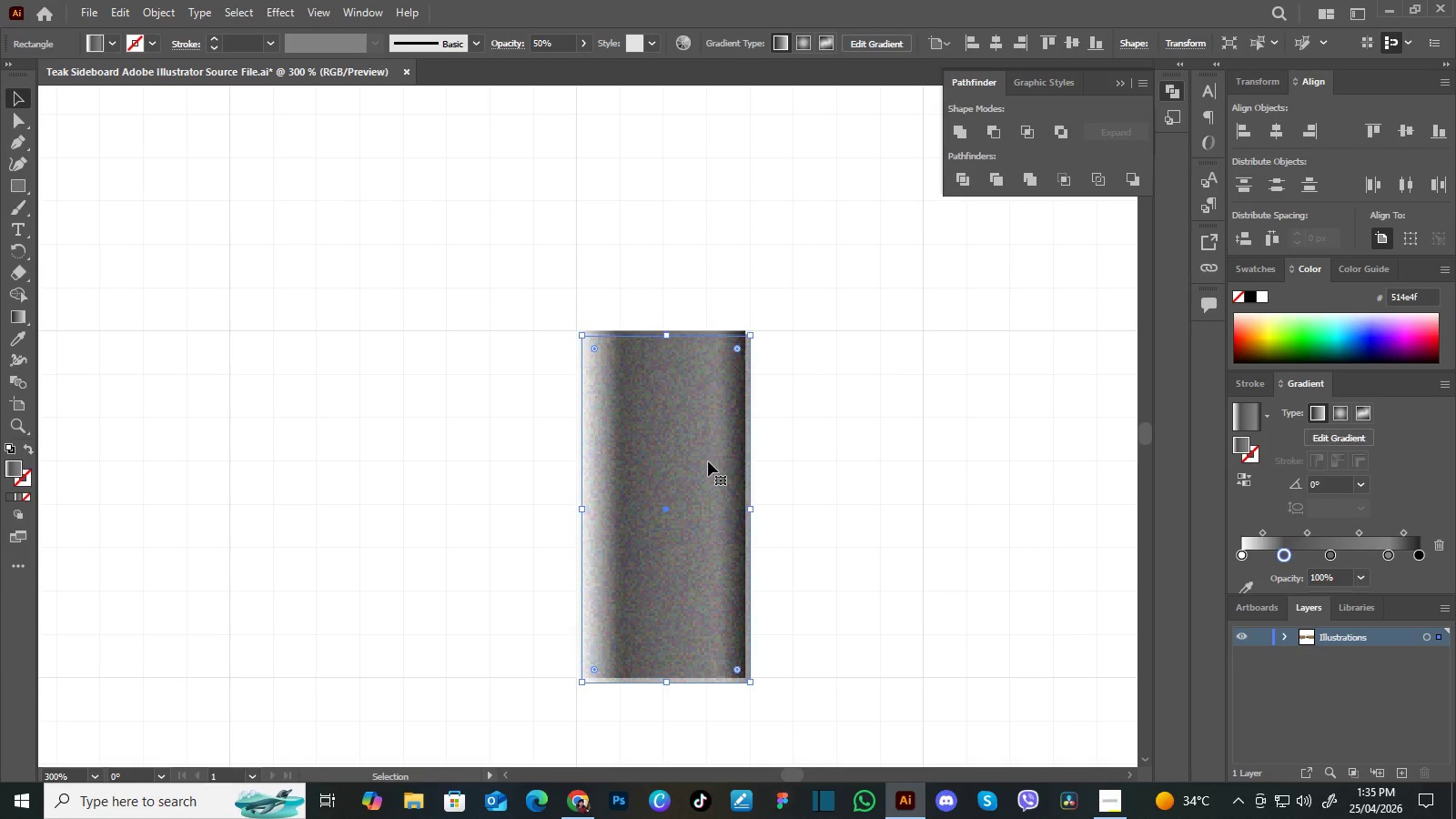 
left_click_drag(start_coordinate=[856, 499], to_coordinate=[817, 341])
 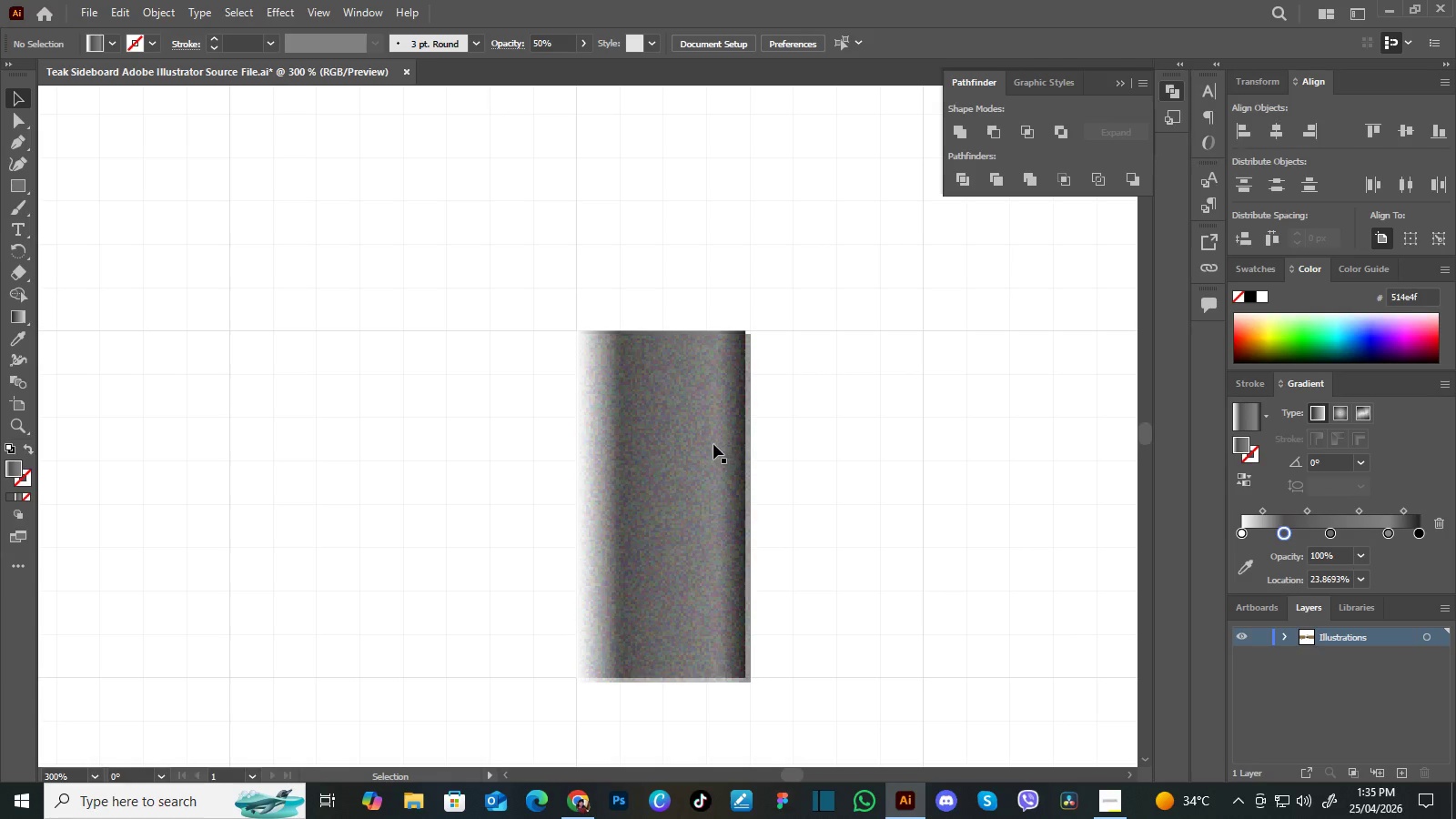 
left_click([713, 444])
 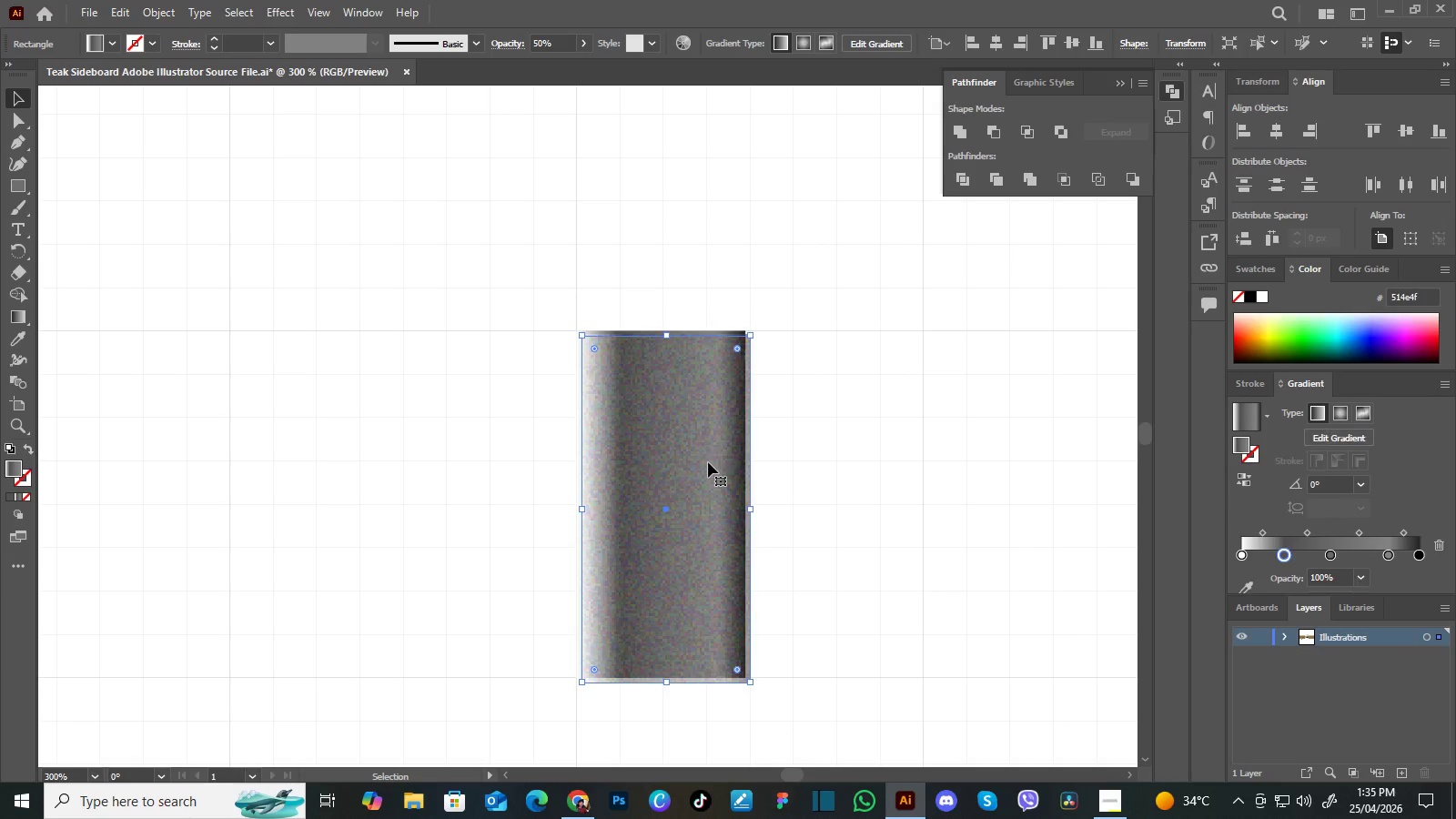 
left_click_drag(start_coordinate=[708, 462], to_coordinate=[853, 470])
 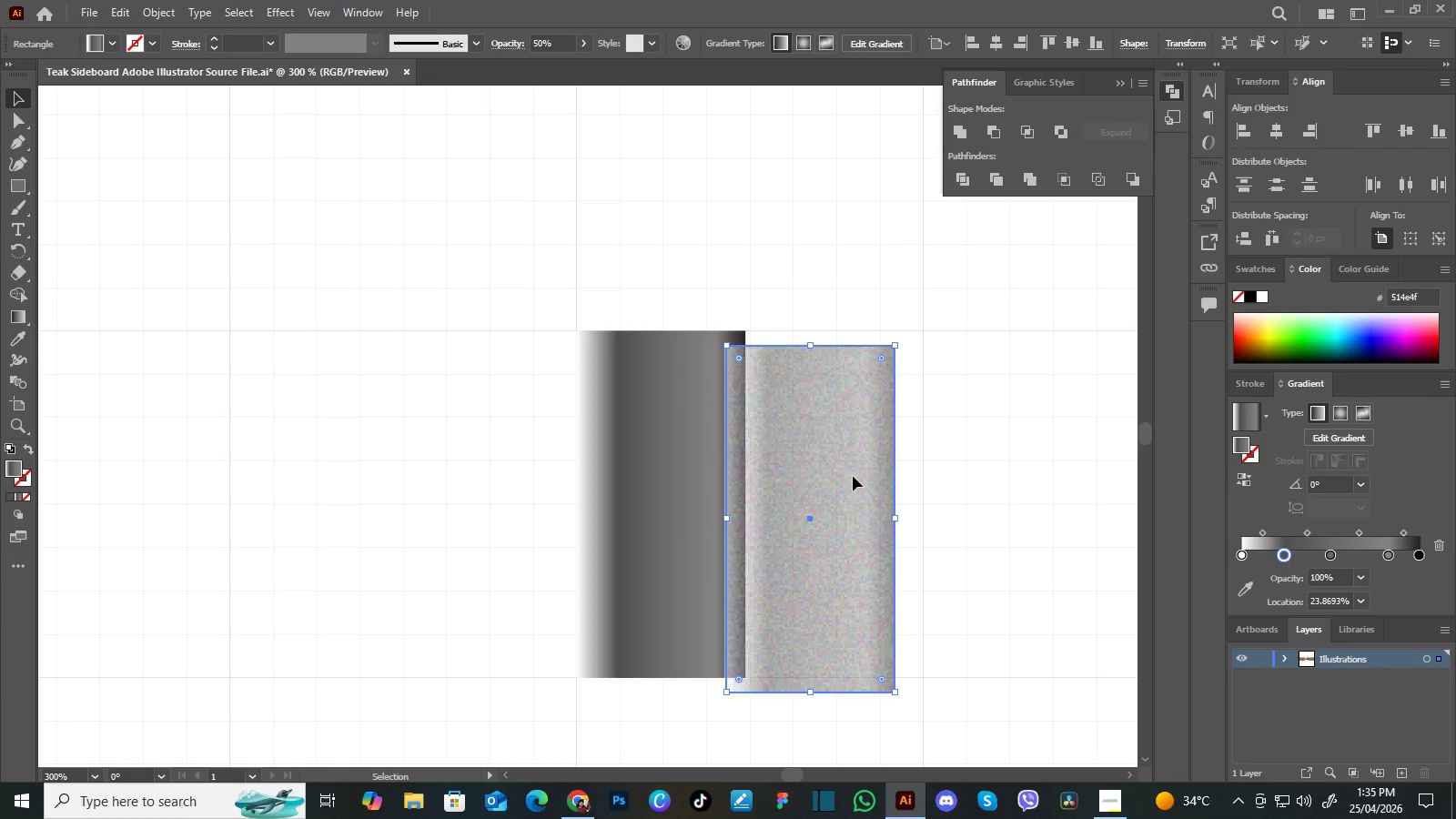 
left_click_drag(start_coordinate=[853, 476], to_coordinate=[827, 474])
 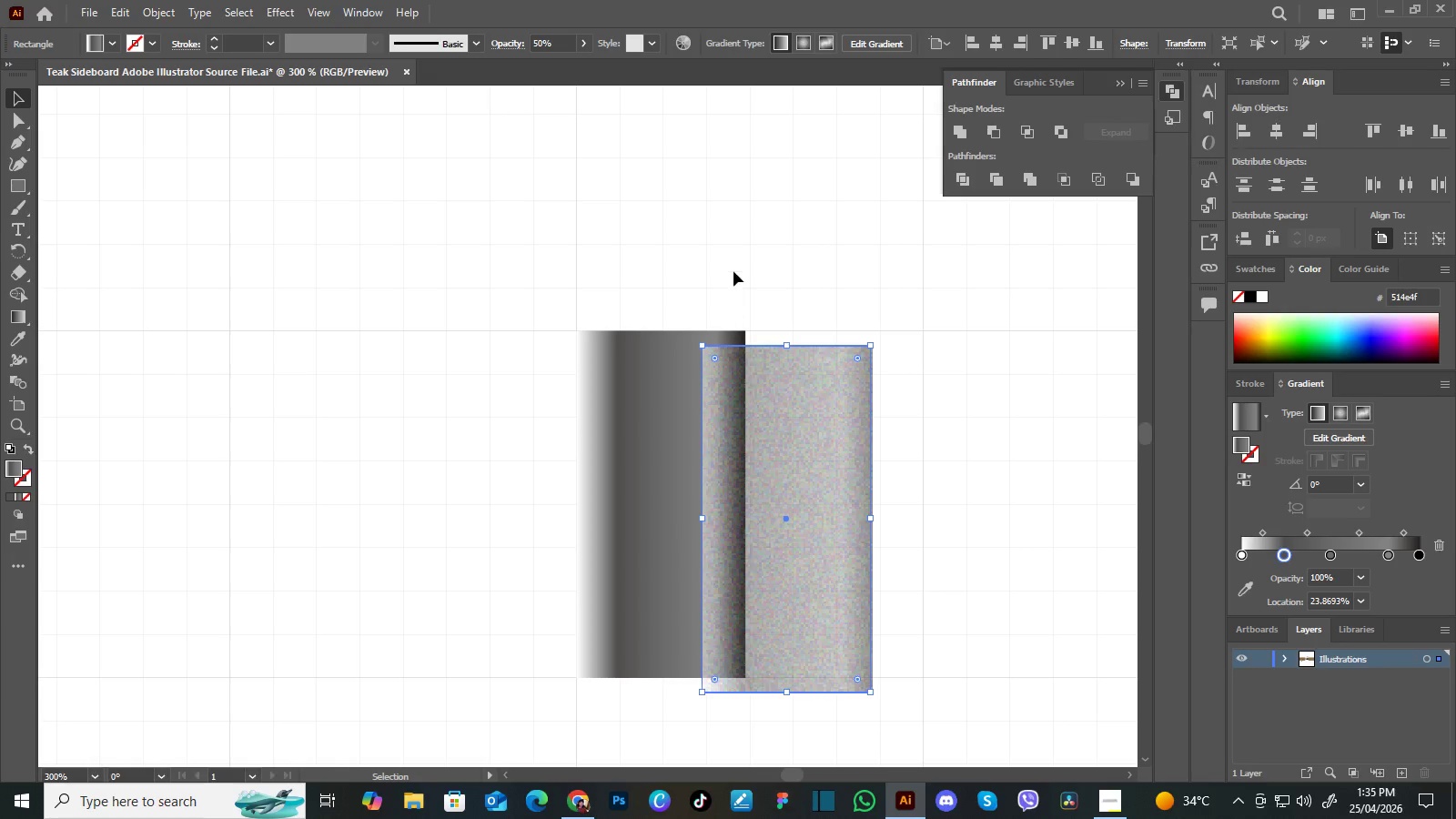 
left_click_drag(start_coordinate=[733, 270], to_coordinate=[687, 411])
 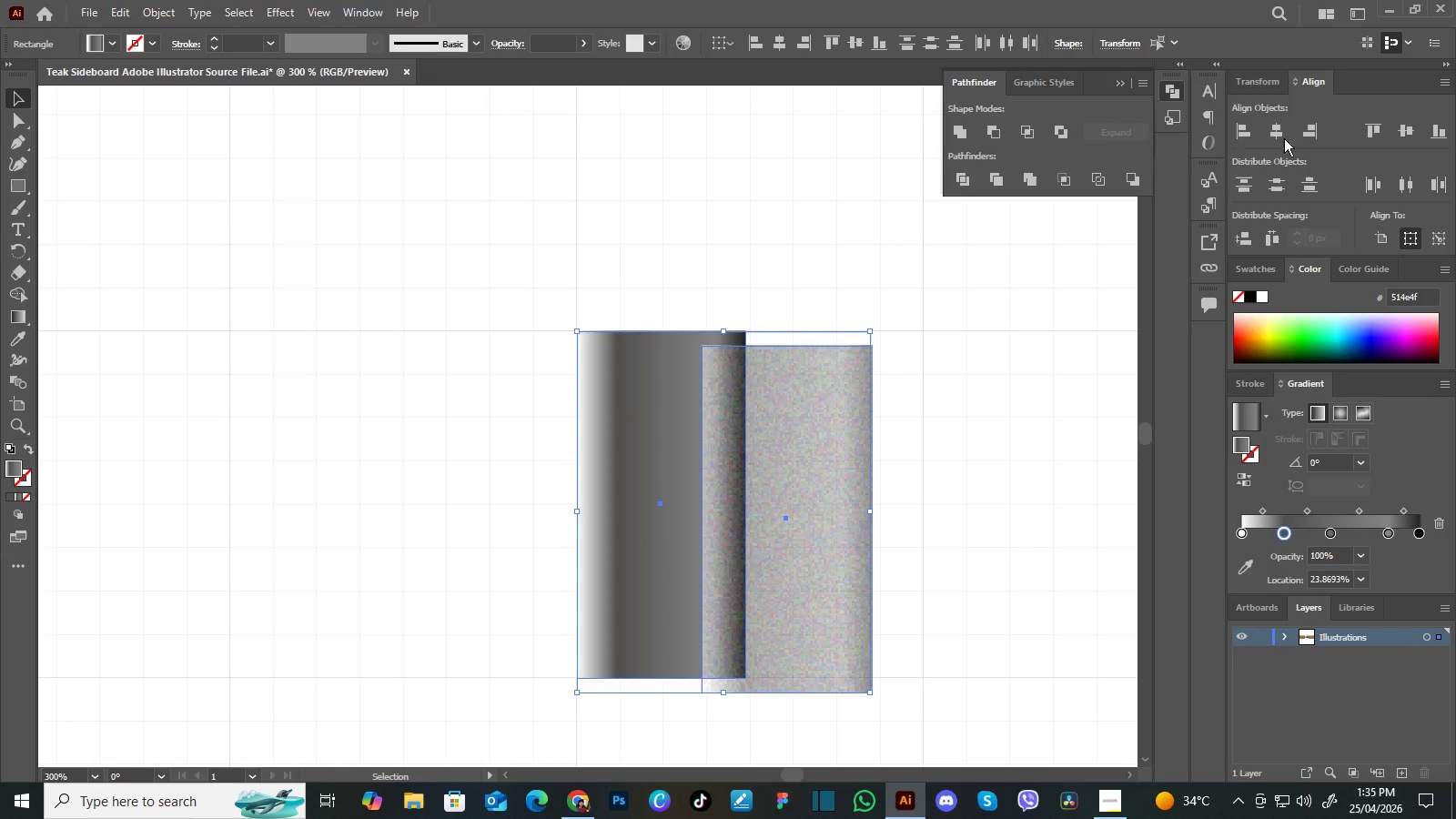 
left_click([1272, 136])
 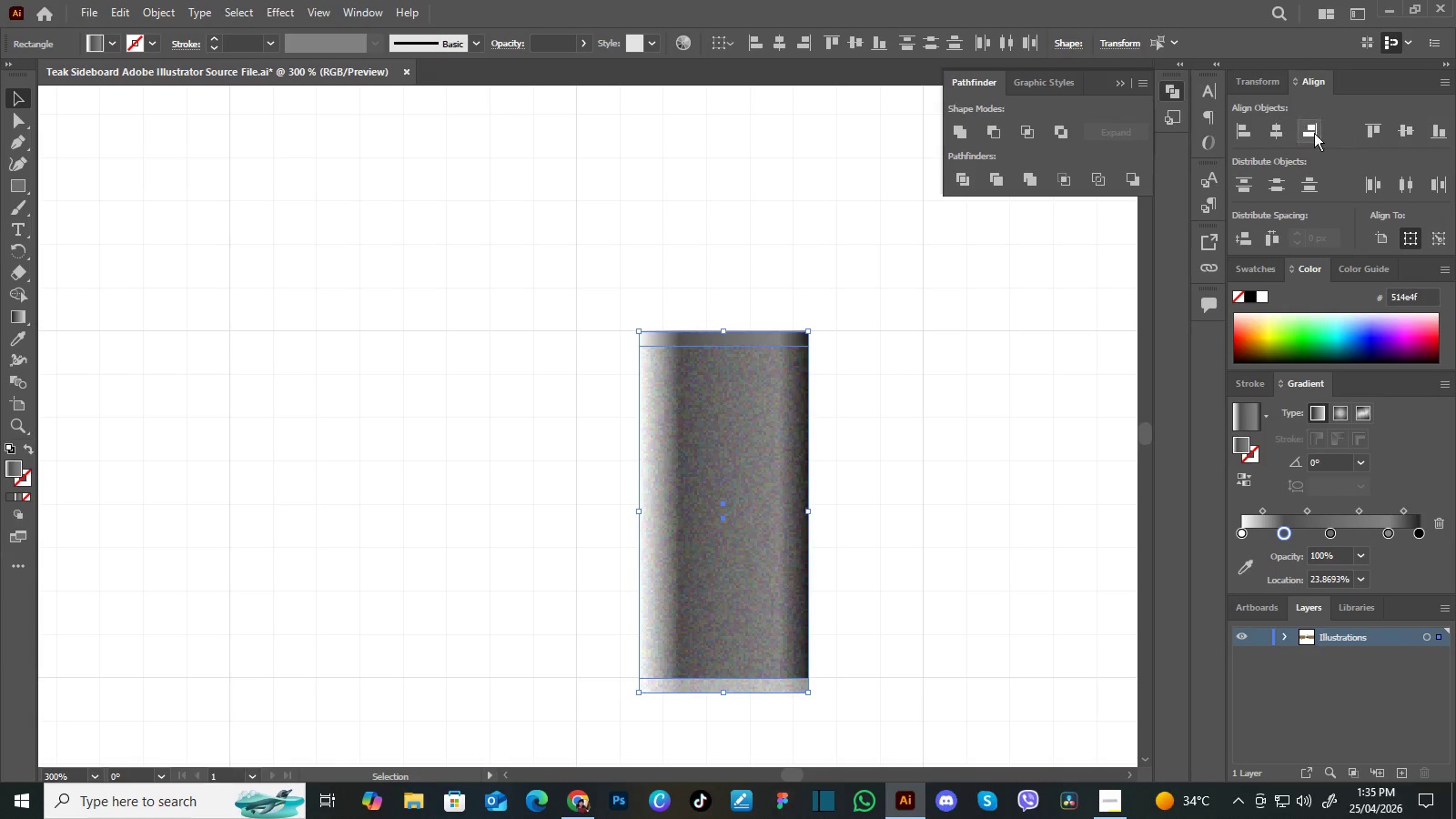 
left_click([1271, 129])
 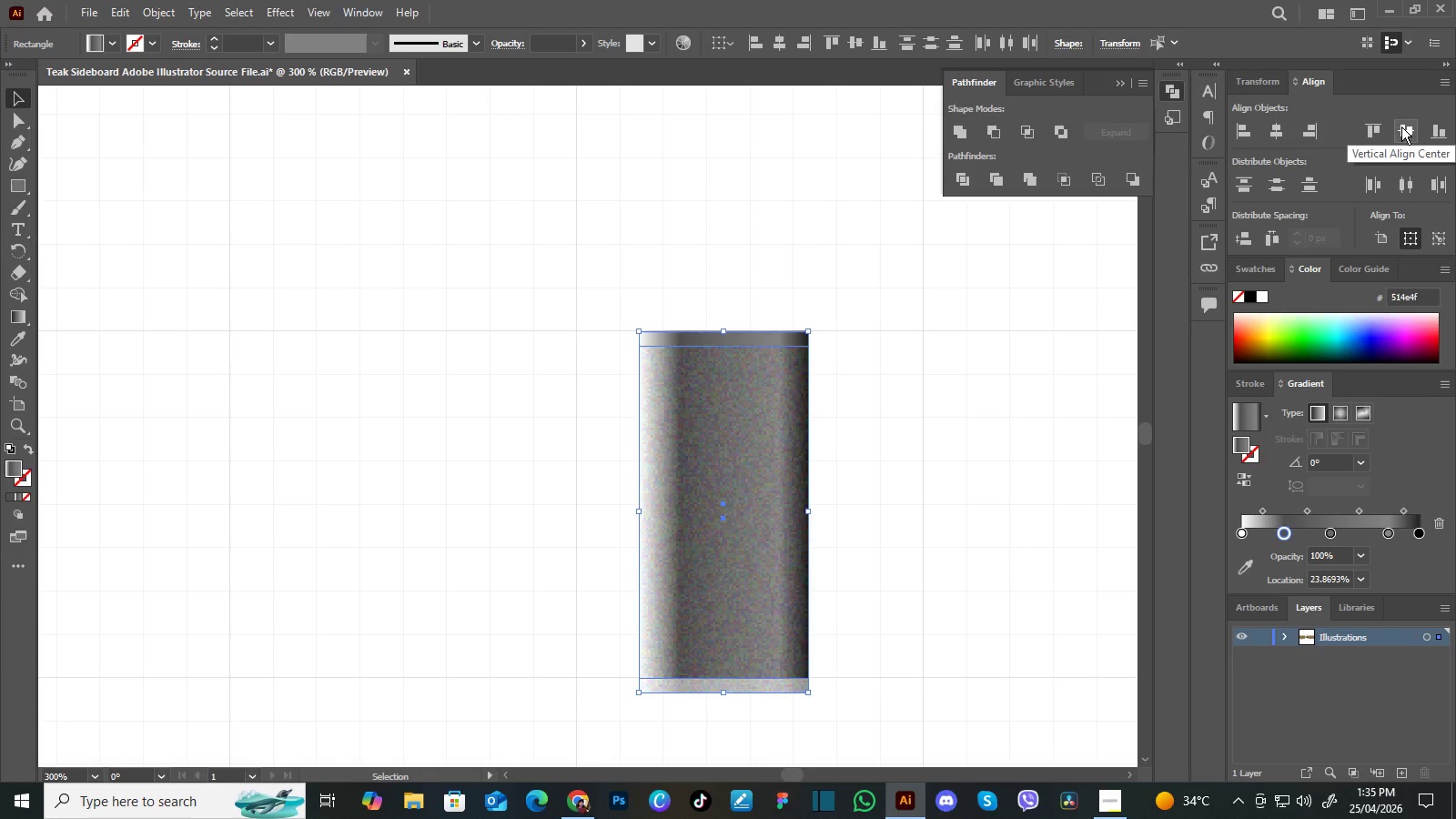 
left_click([1401, 126])
 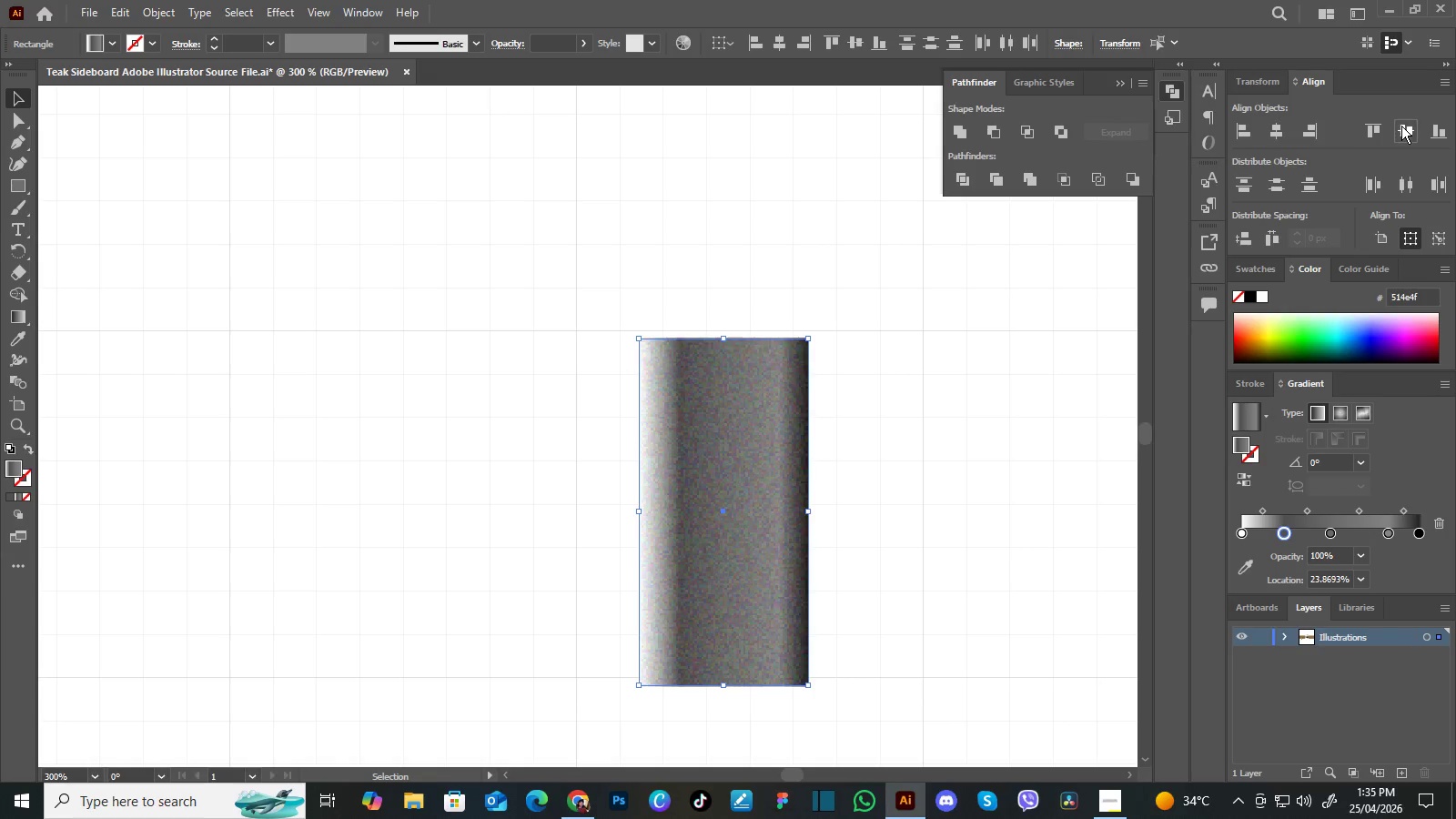 
triple_click([1401, 126])
 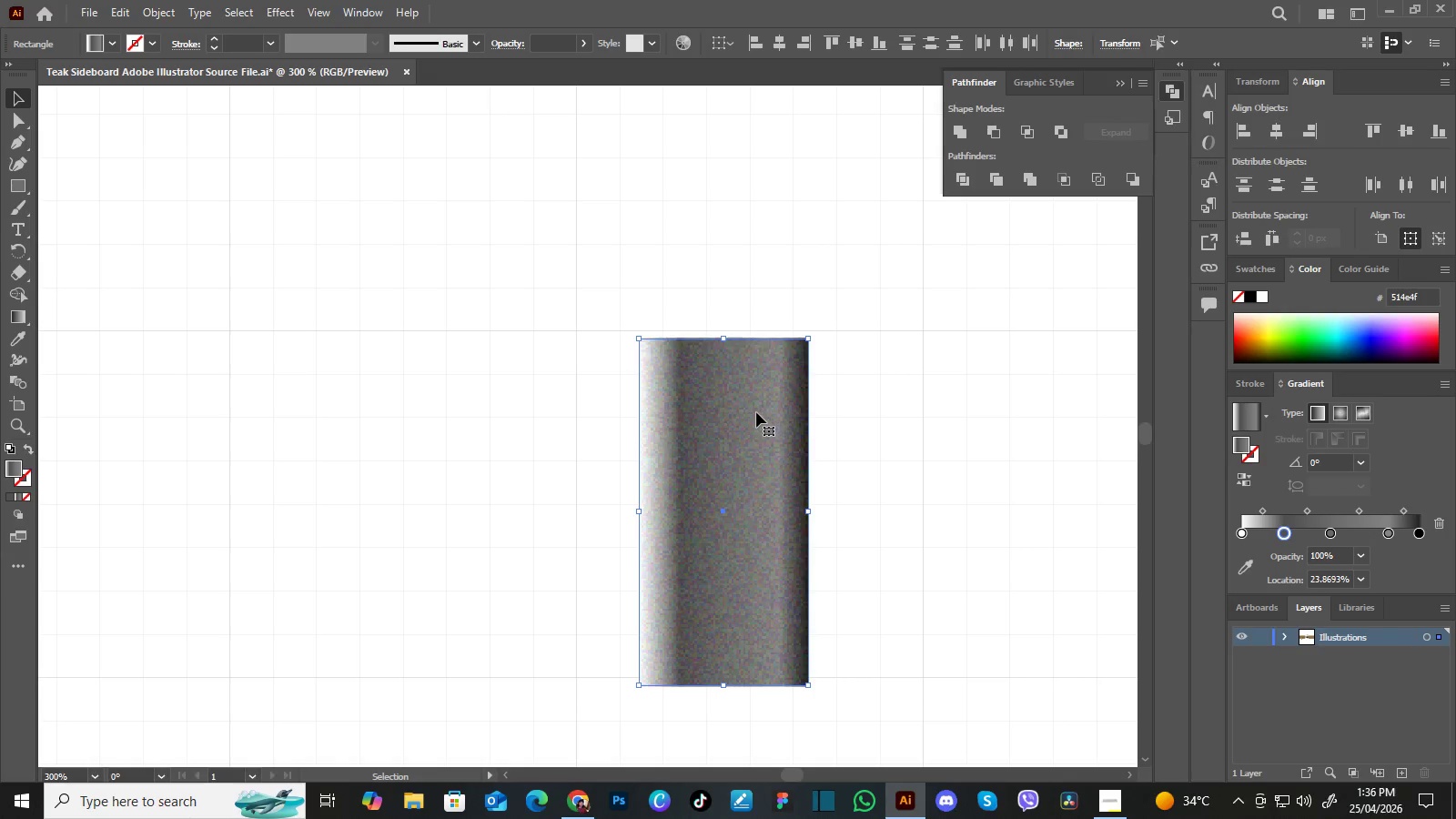 
right_click([756, 412])
 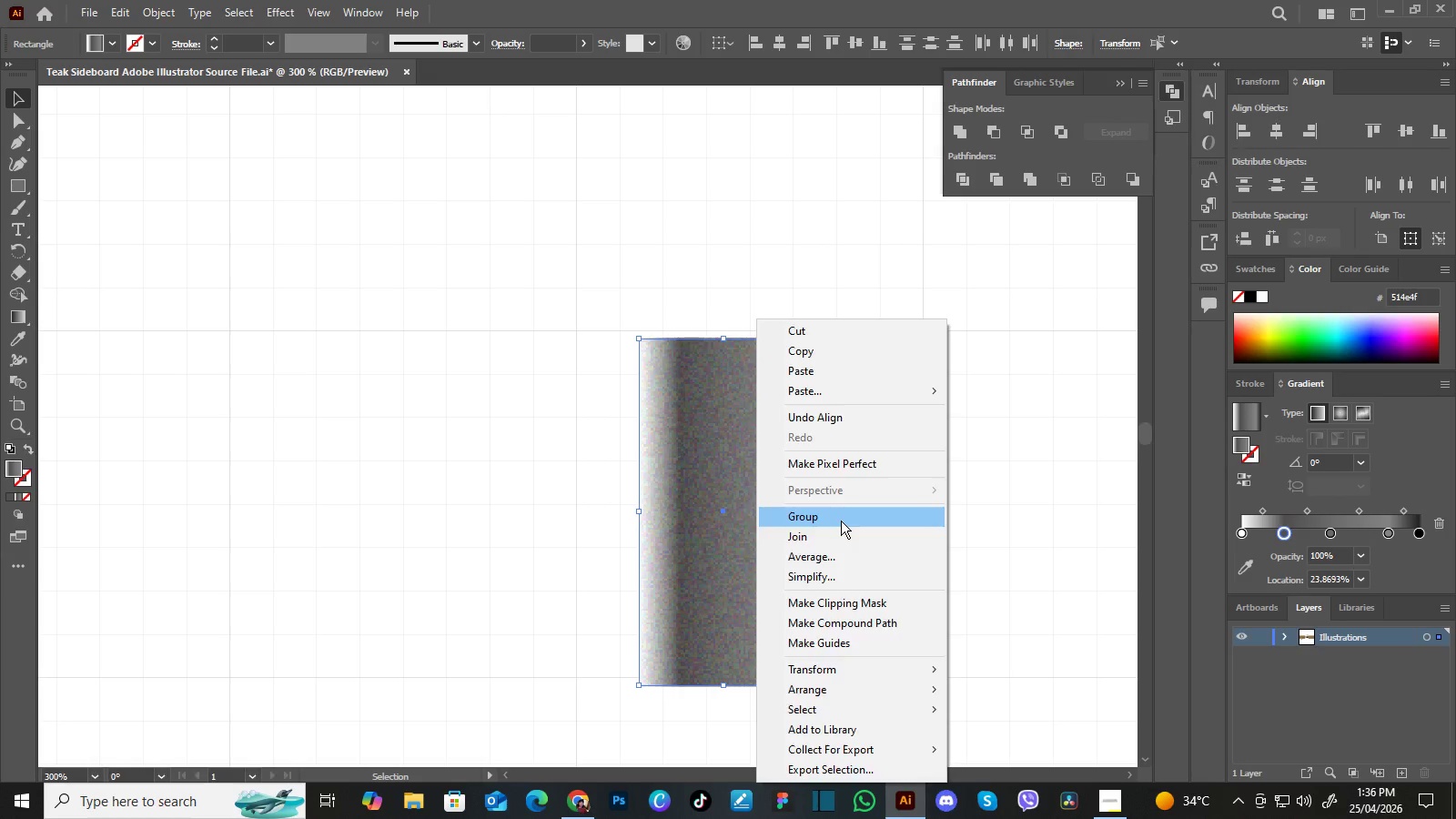 
left_click([713, 248])
 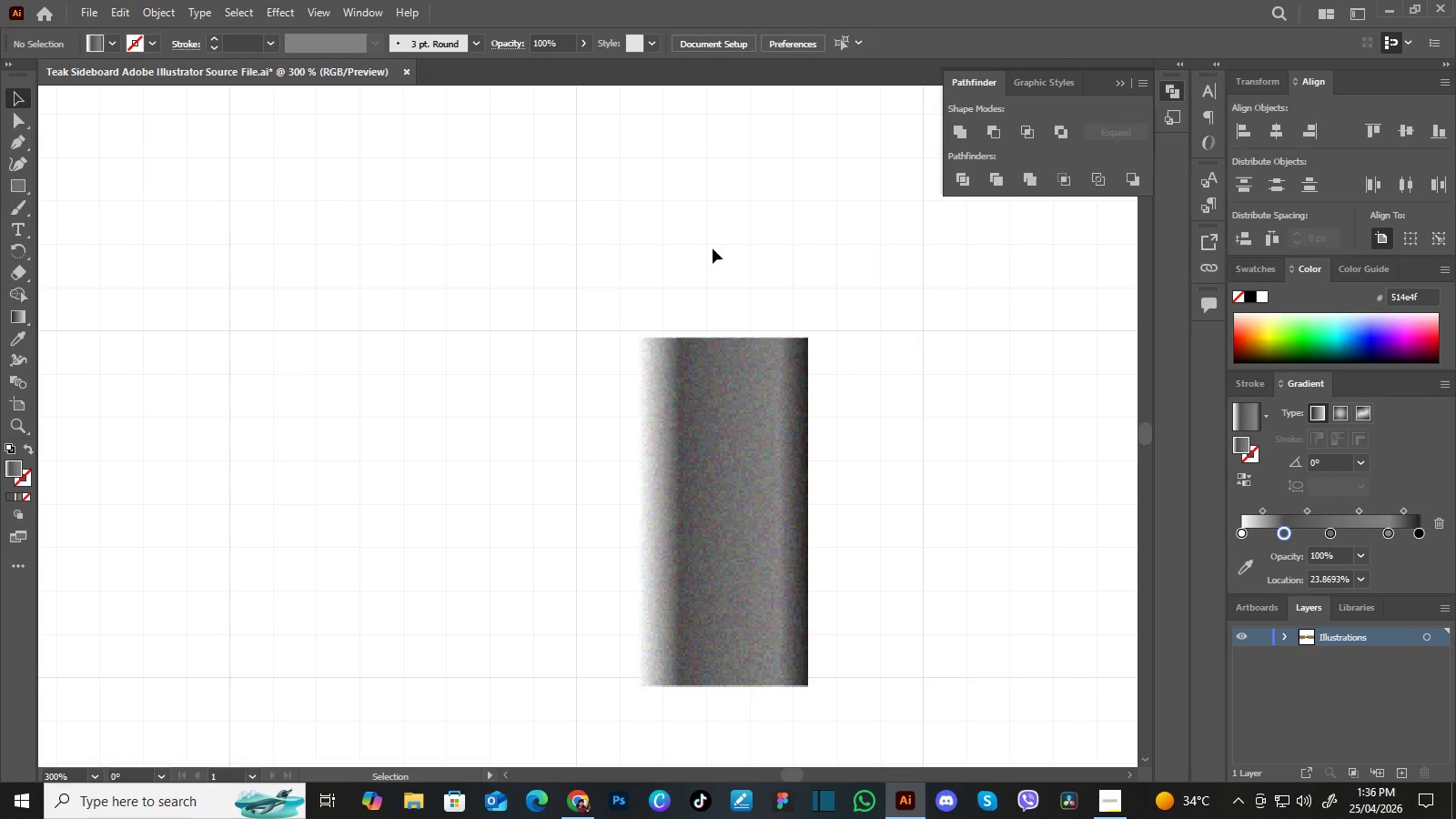 
key(Control+Minus)
 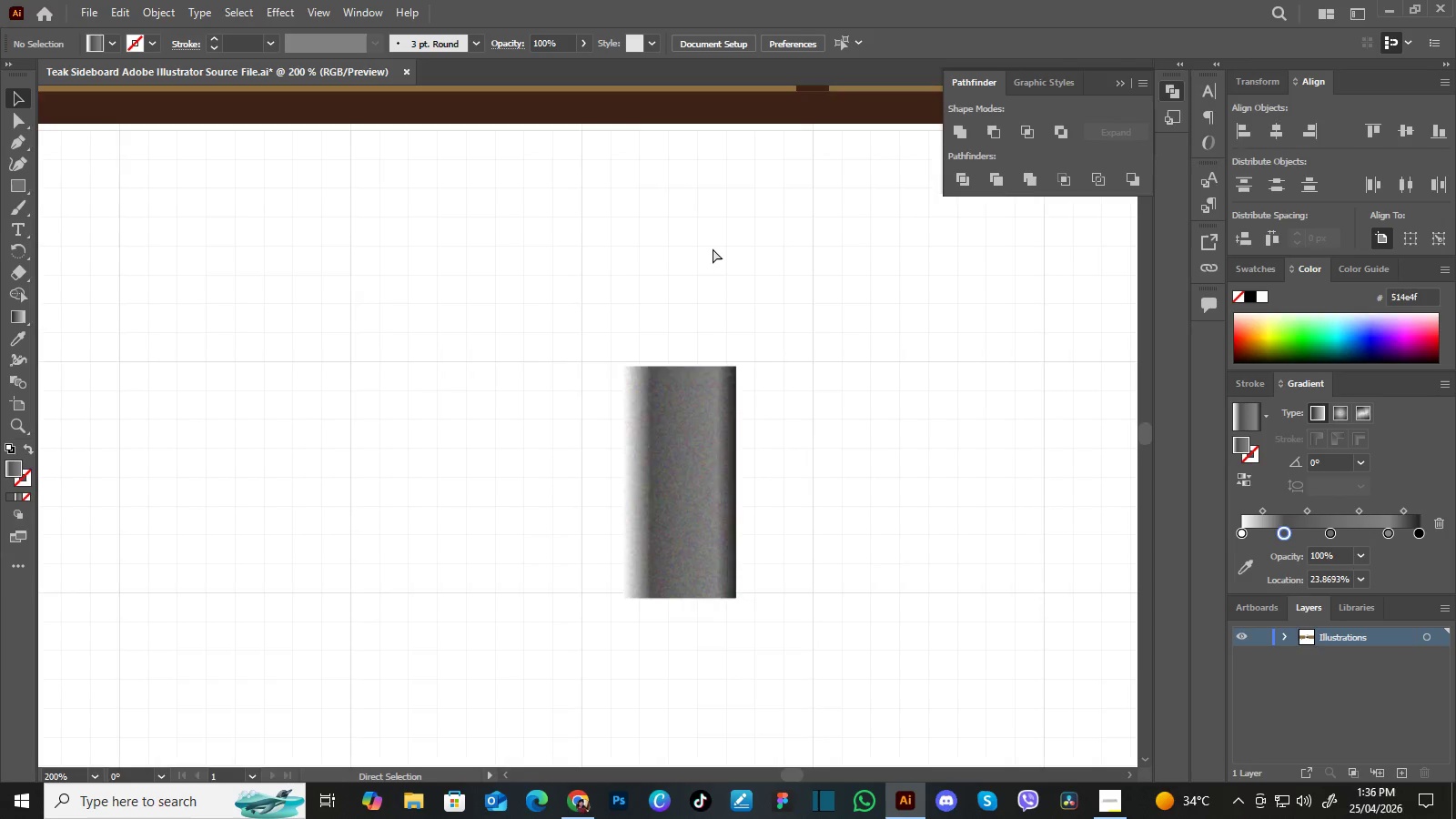 
key(Control+Minus)
 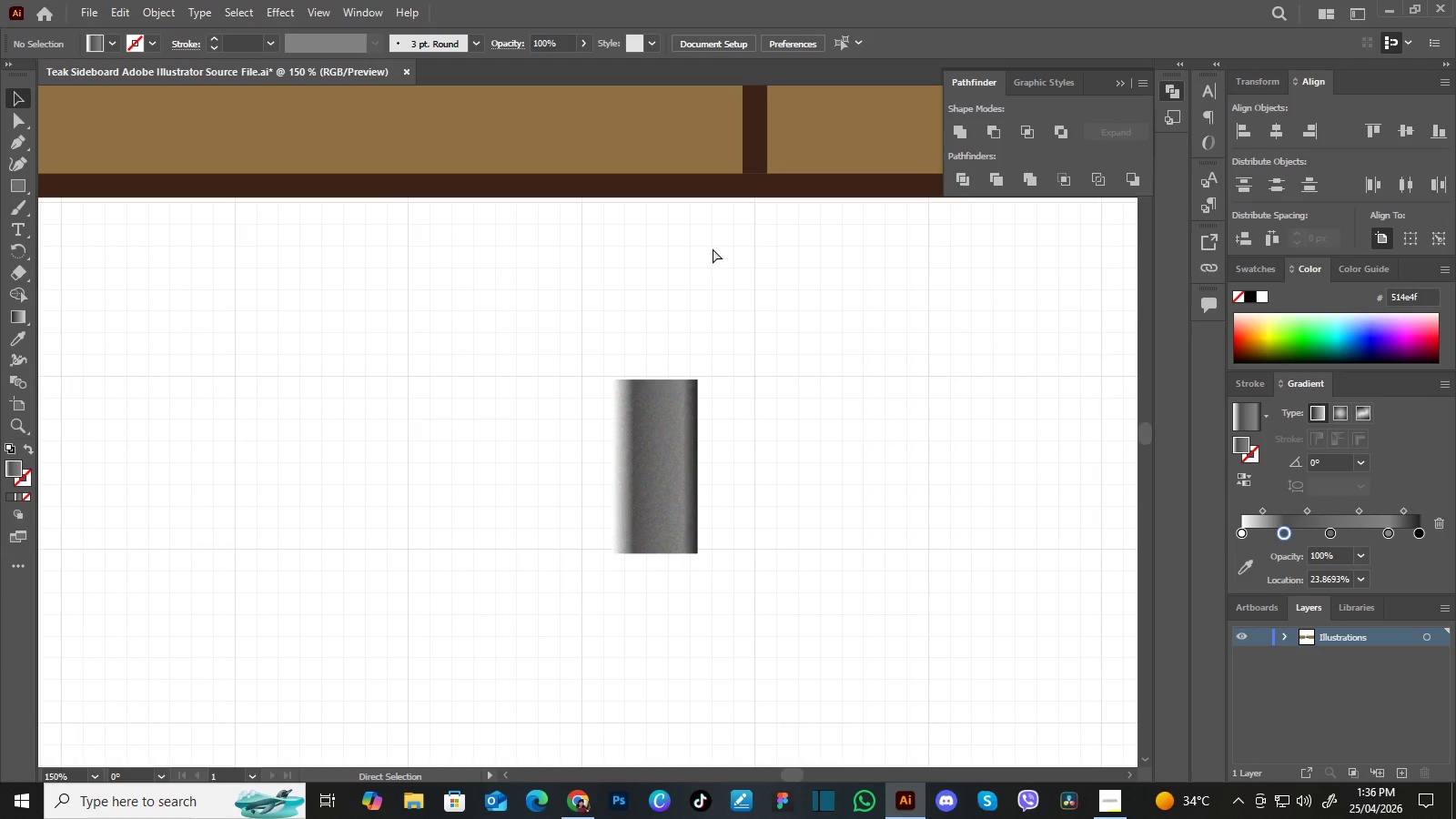 
key(Control+Minus)
 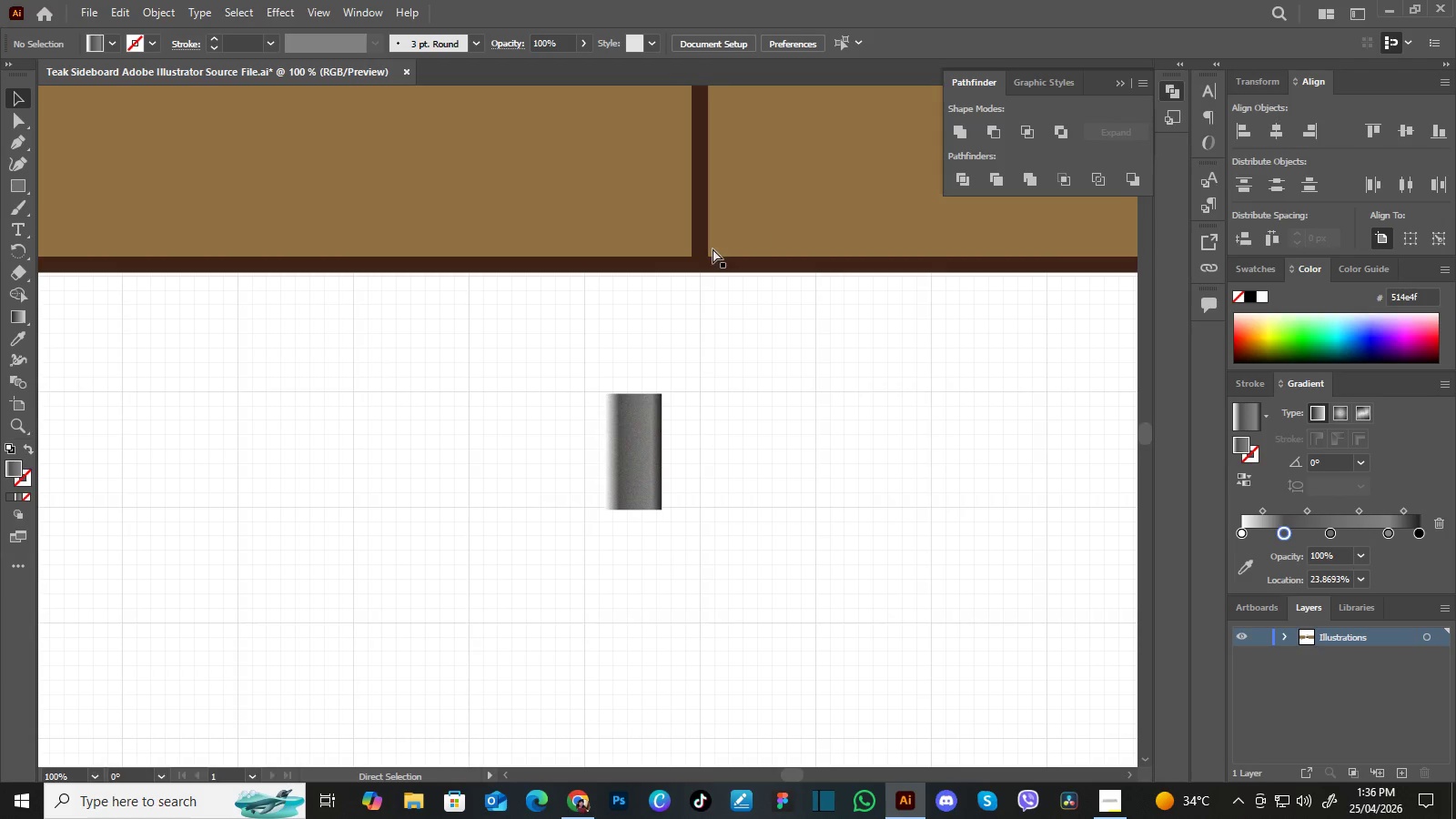 
key(Control+Minus)
 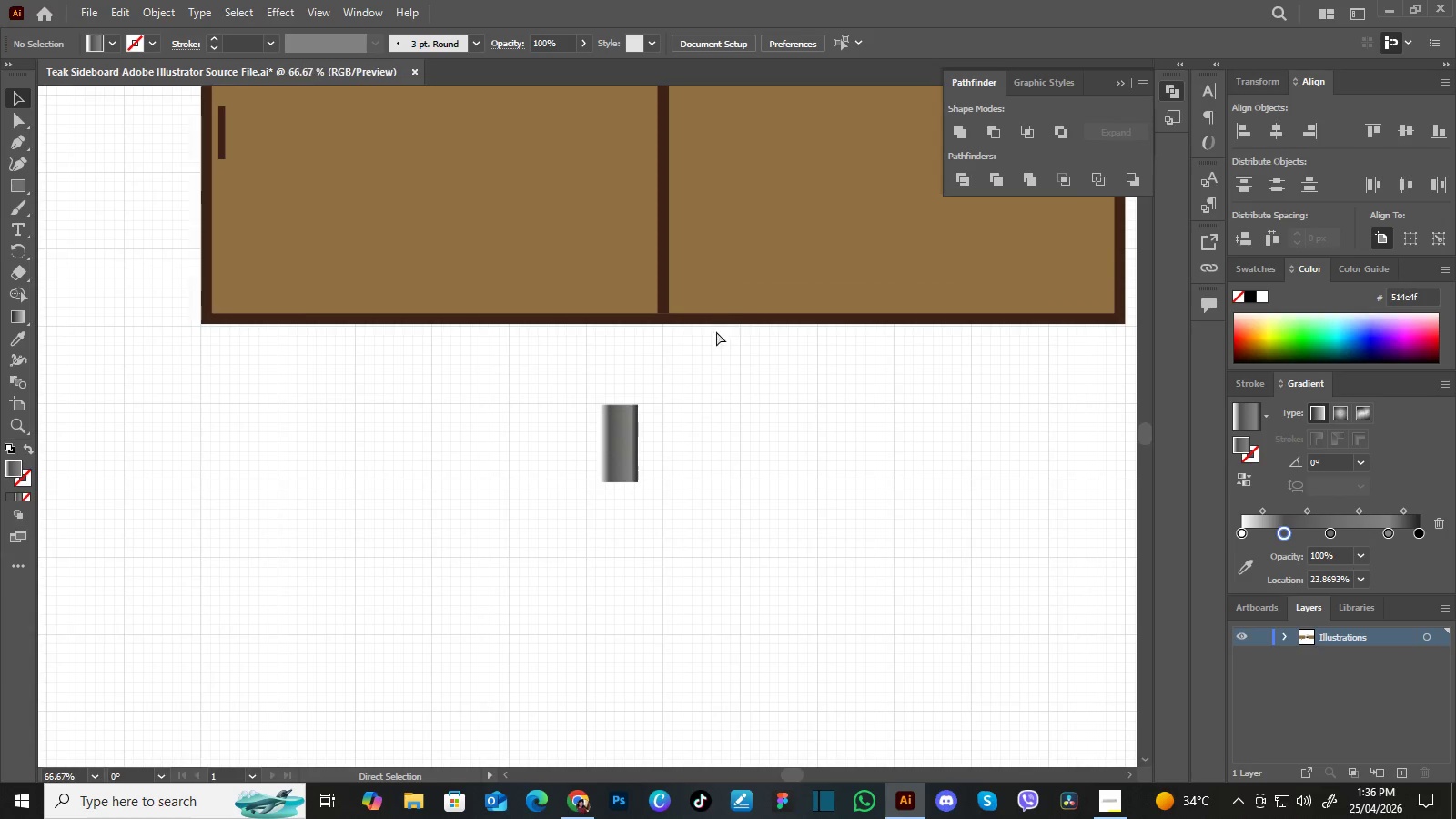 
key(Control+Minus)
 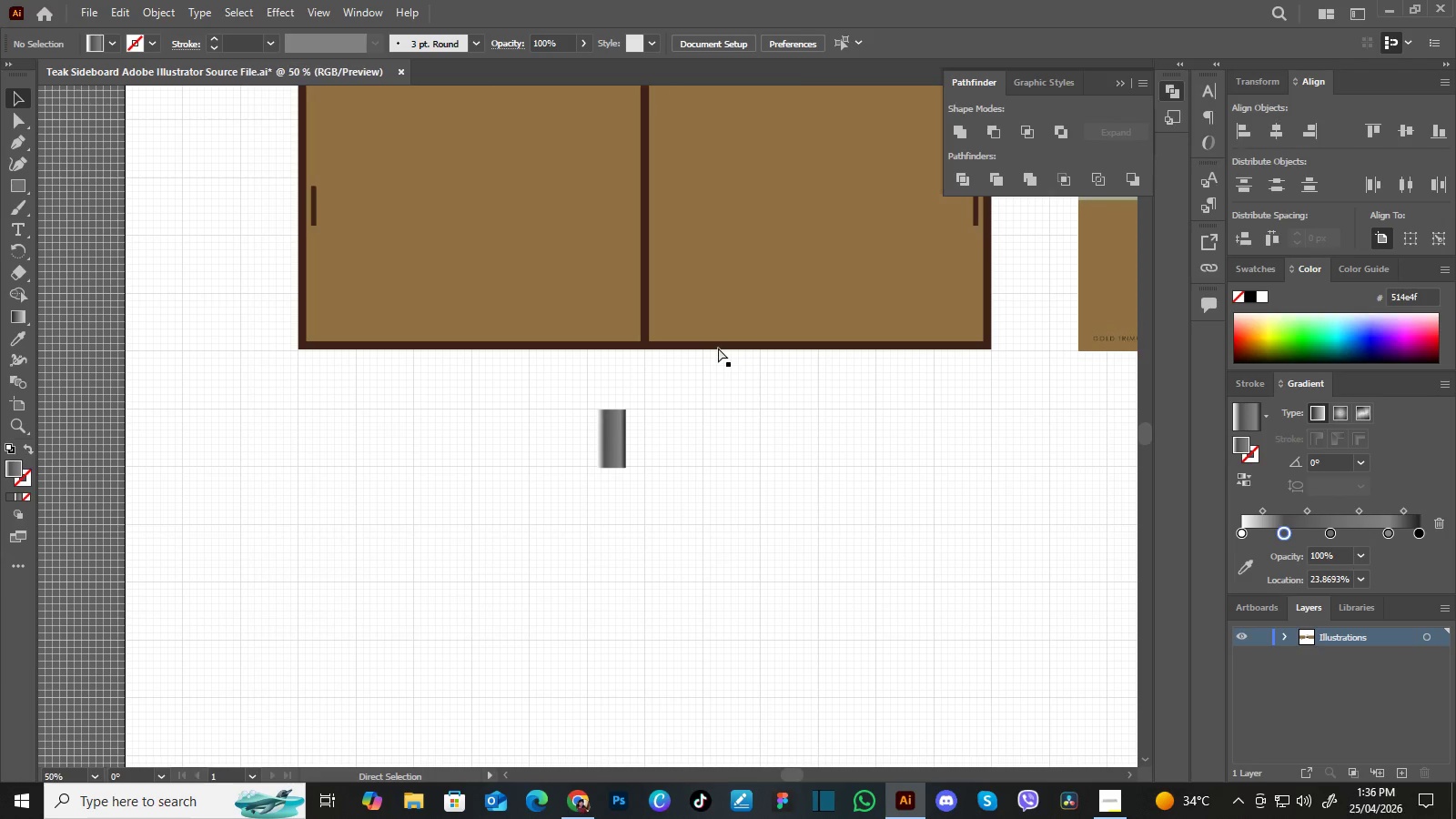 
key(Control+Minus)
 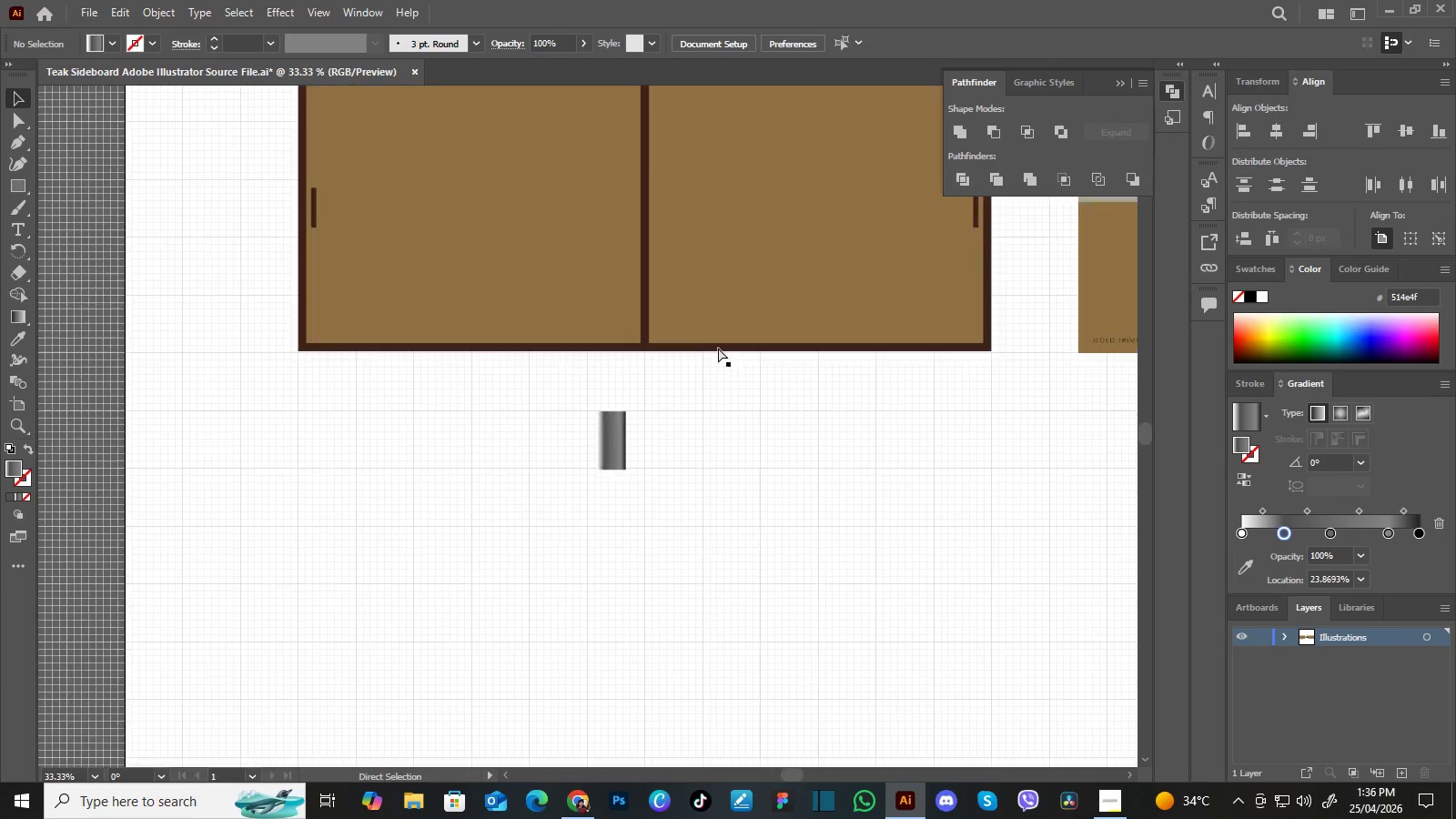 
key(Control+Equal)
 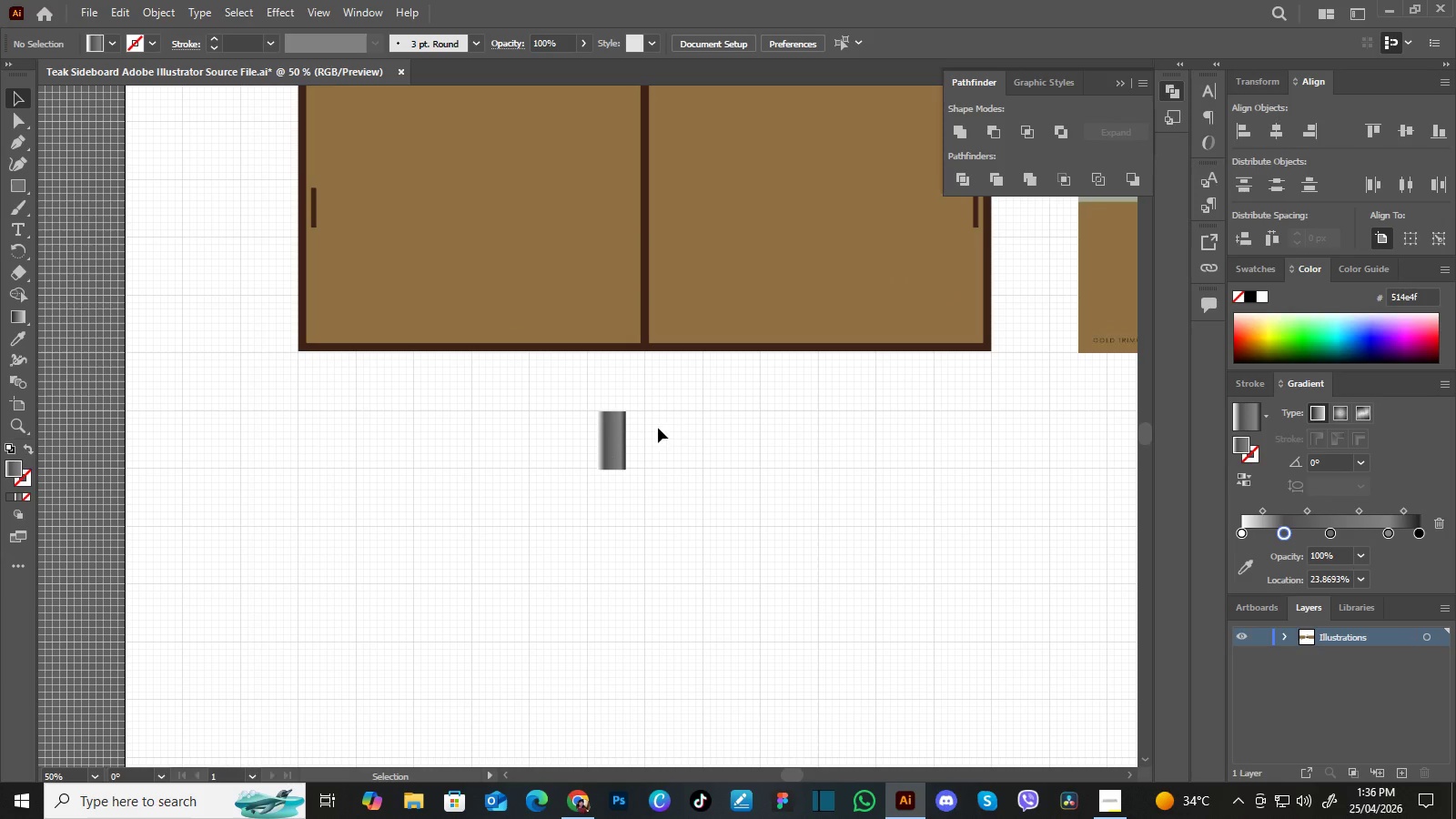 
hold_key(key=Space, duration=0.88)
 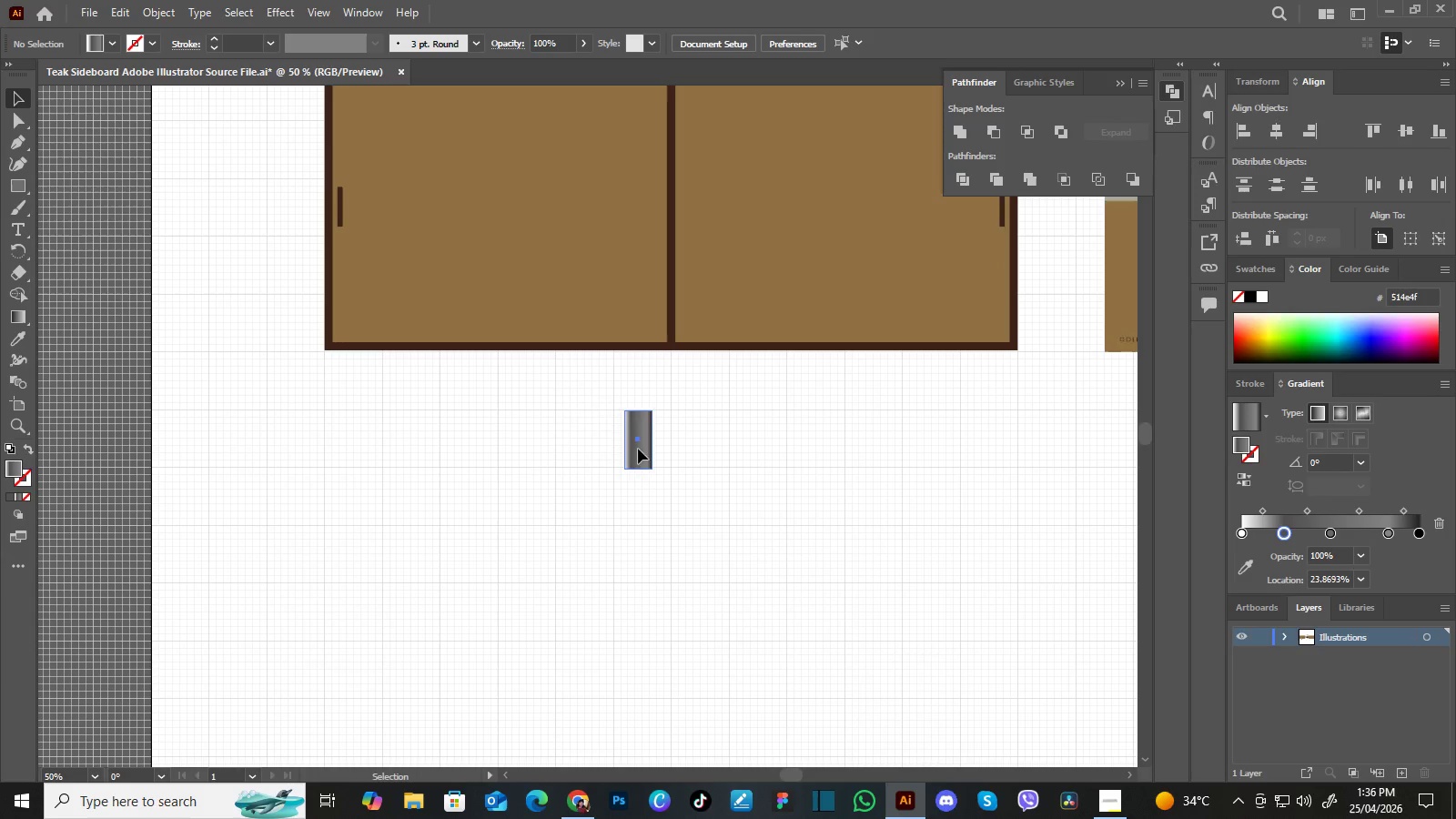 
left_click_drag(start_coordinate=[617, 449], to_coordinate=[643, 448])
 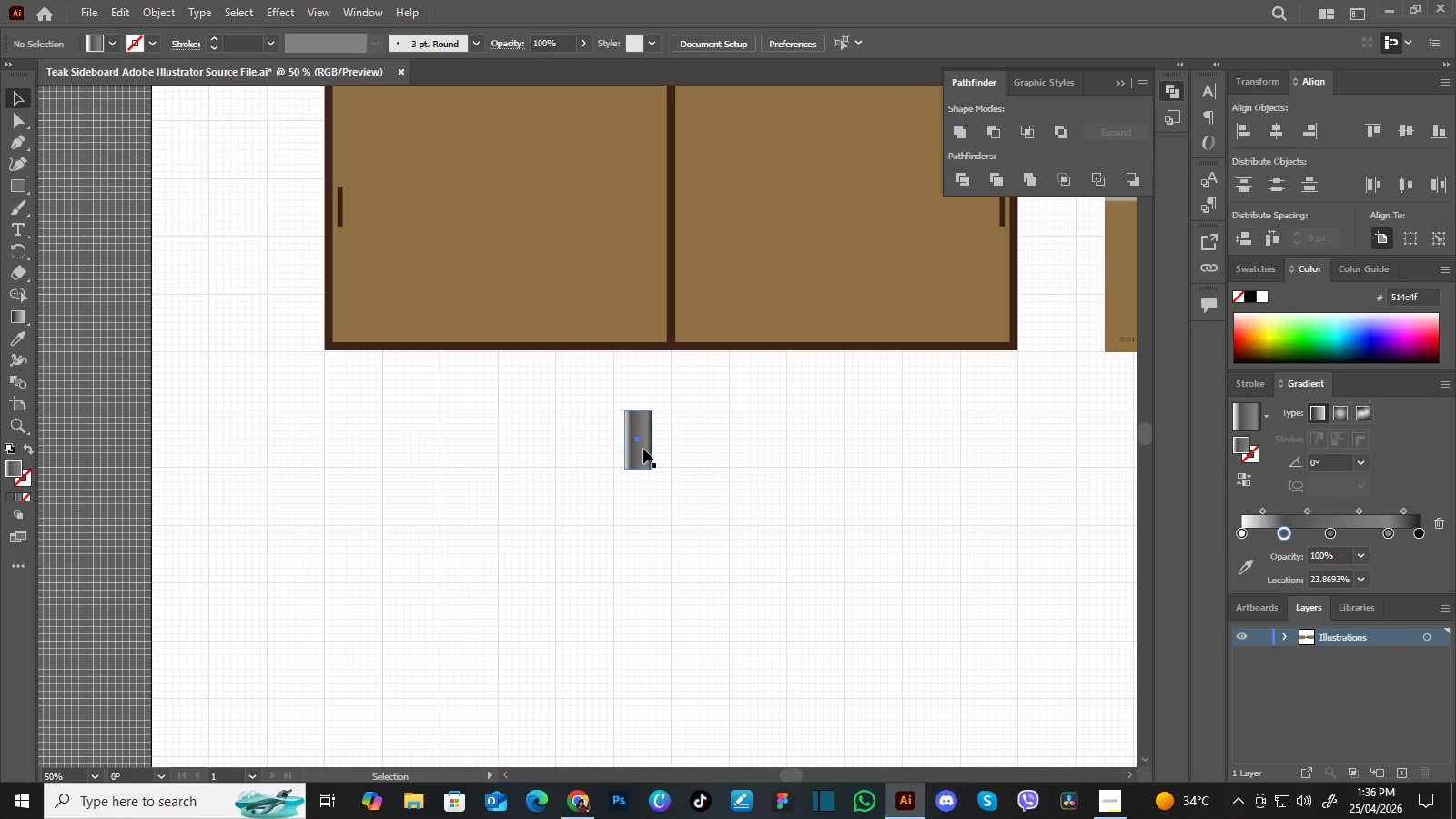 
left_click_drag(start_coordinate=[643, 449], to_coordinate=[468, 455])
 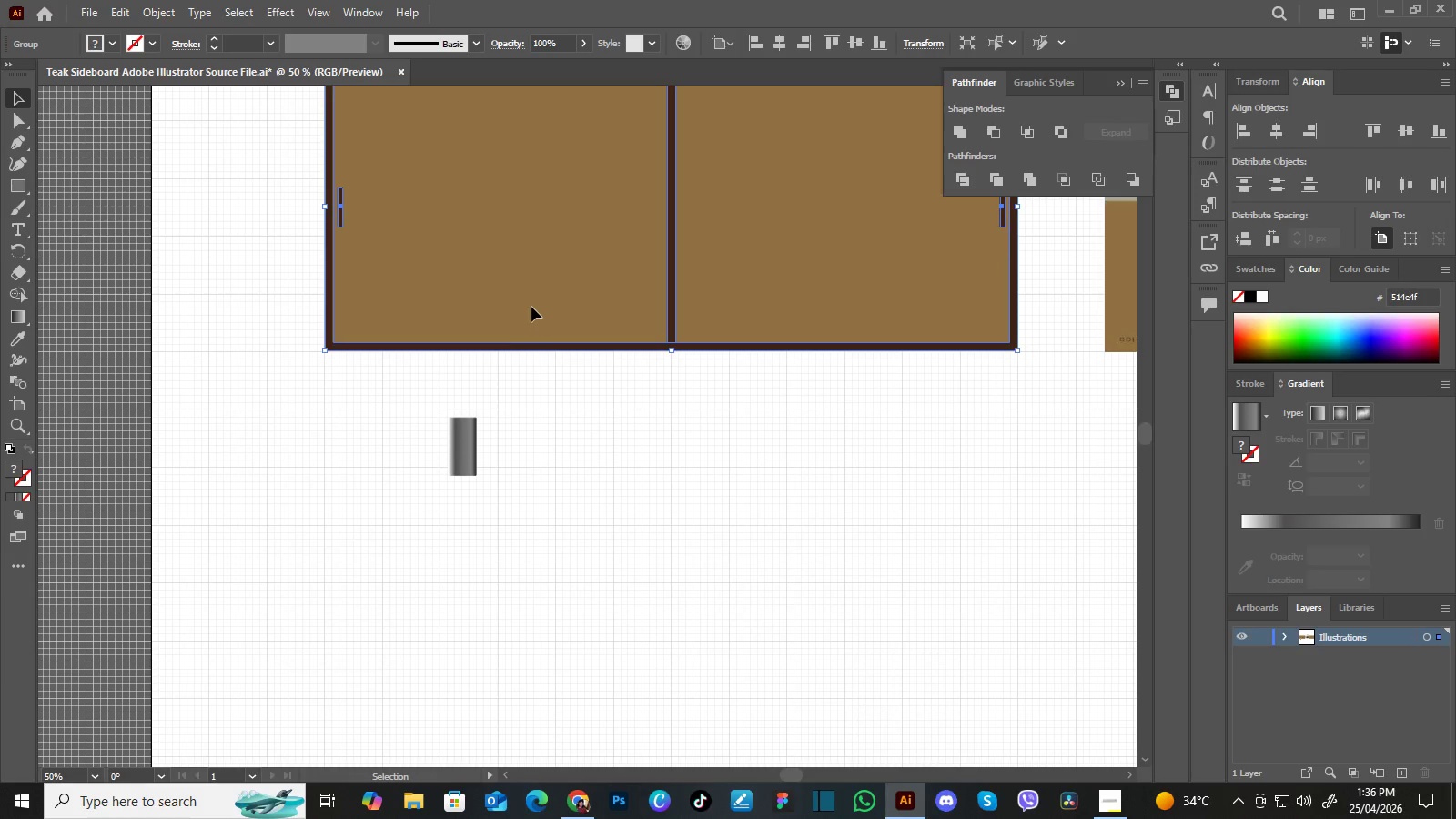 
left_click_drag(start_coordinate=[531, 307], to_coordinate=[580, 265])
 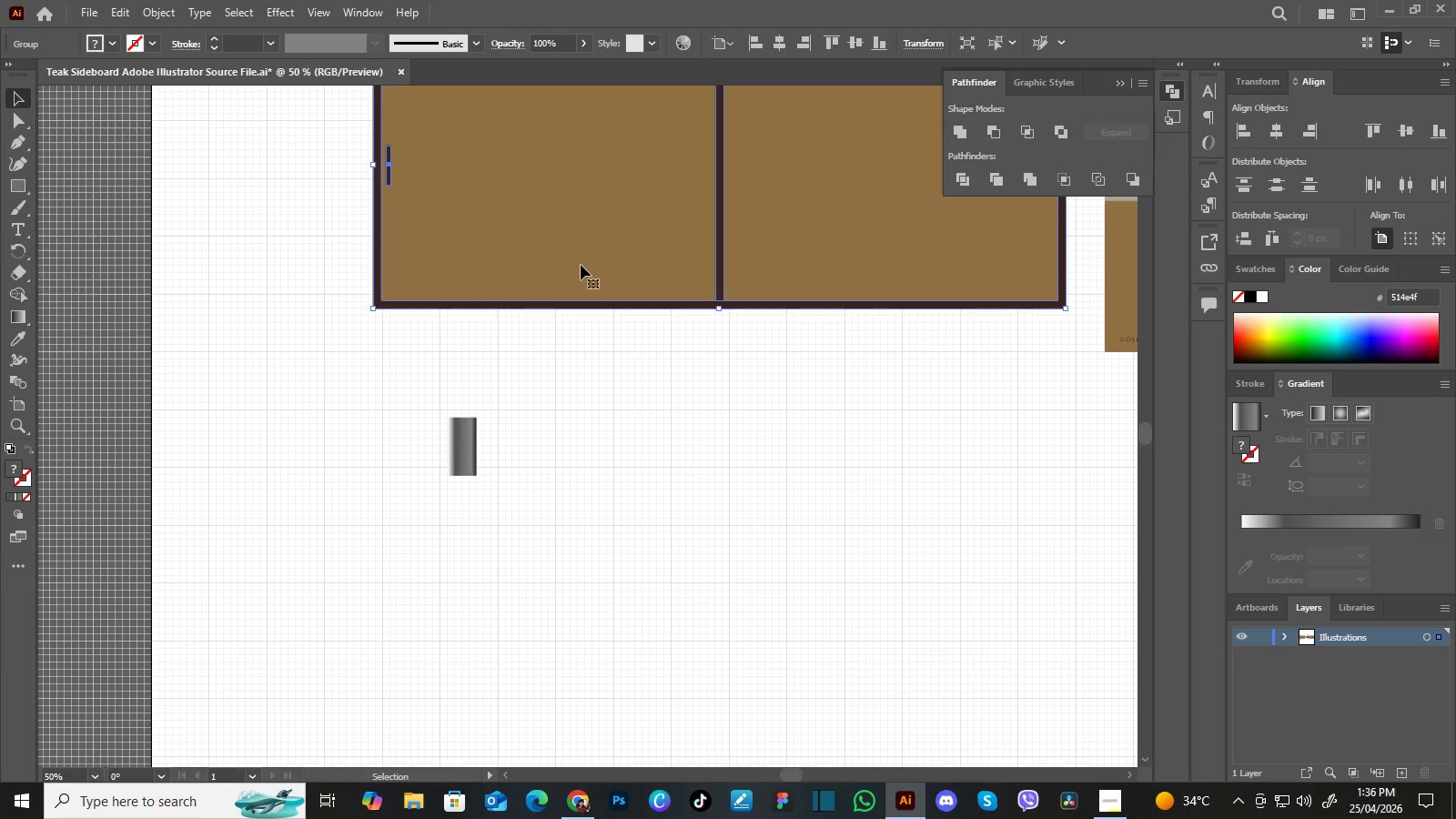 
left_click_drag(start_coordinate=[581, 265], to_coordinate=[533, 307])
 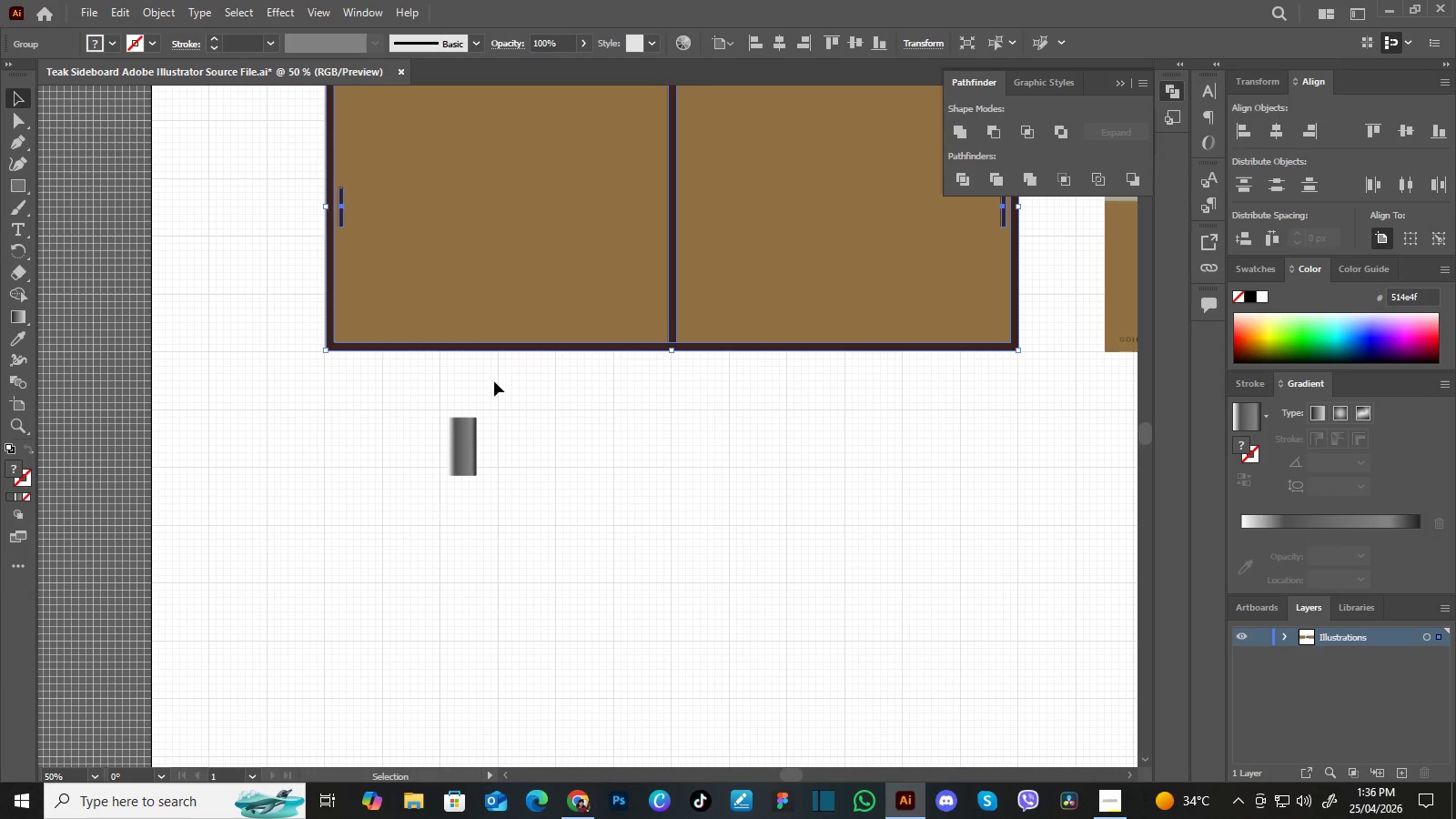 
left_click([511, 412])
 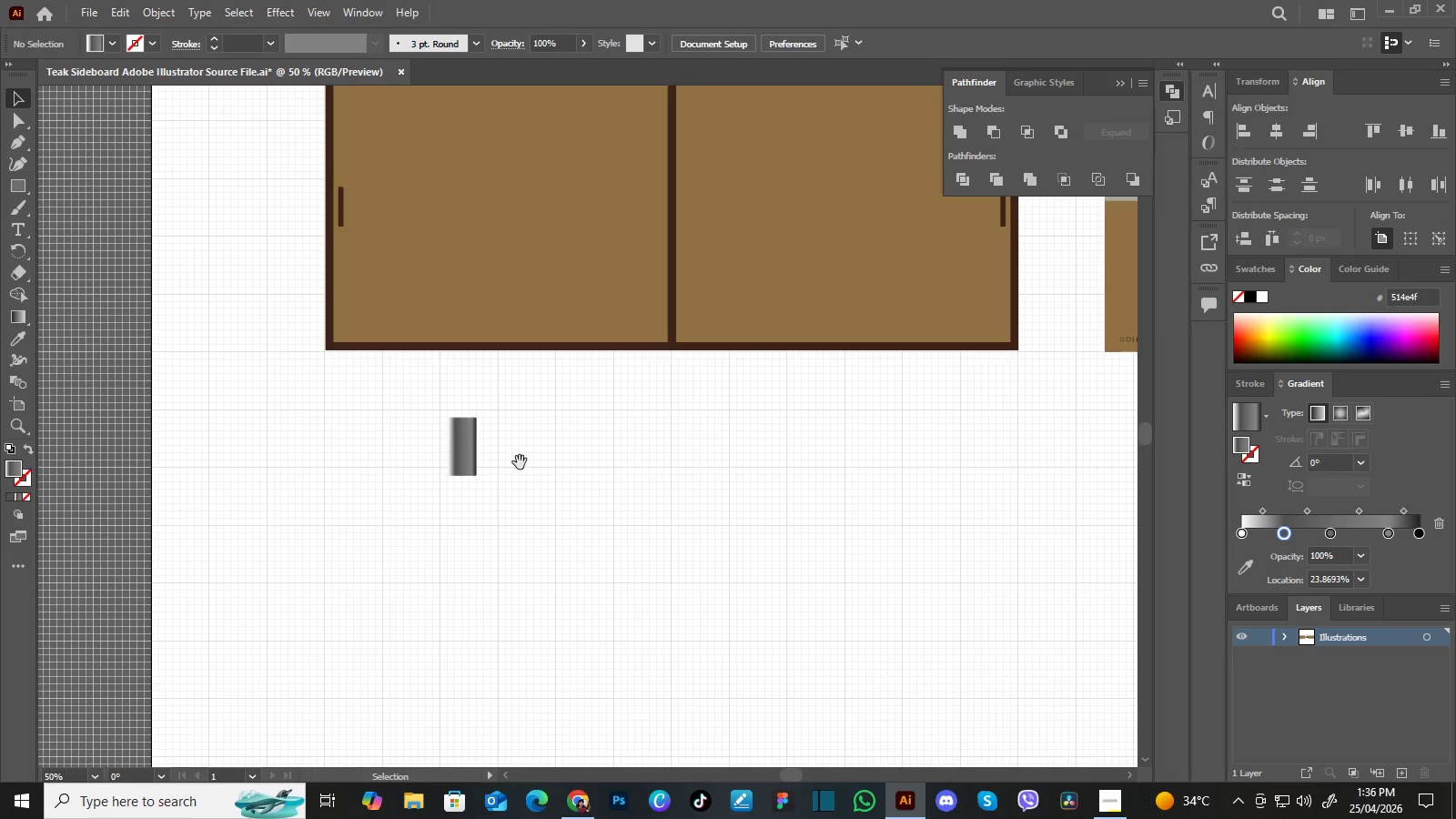 
hold_key(key=Space, duration=0.56)
 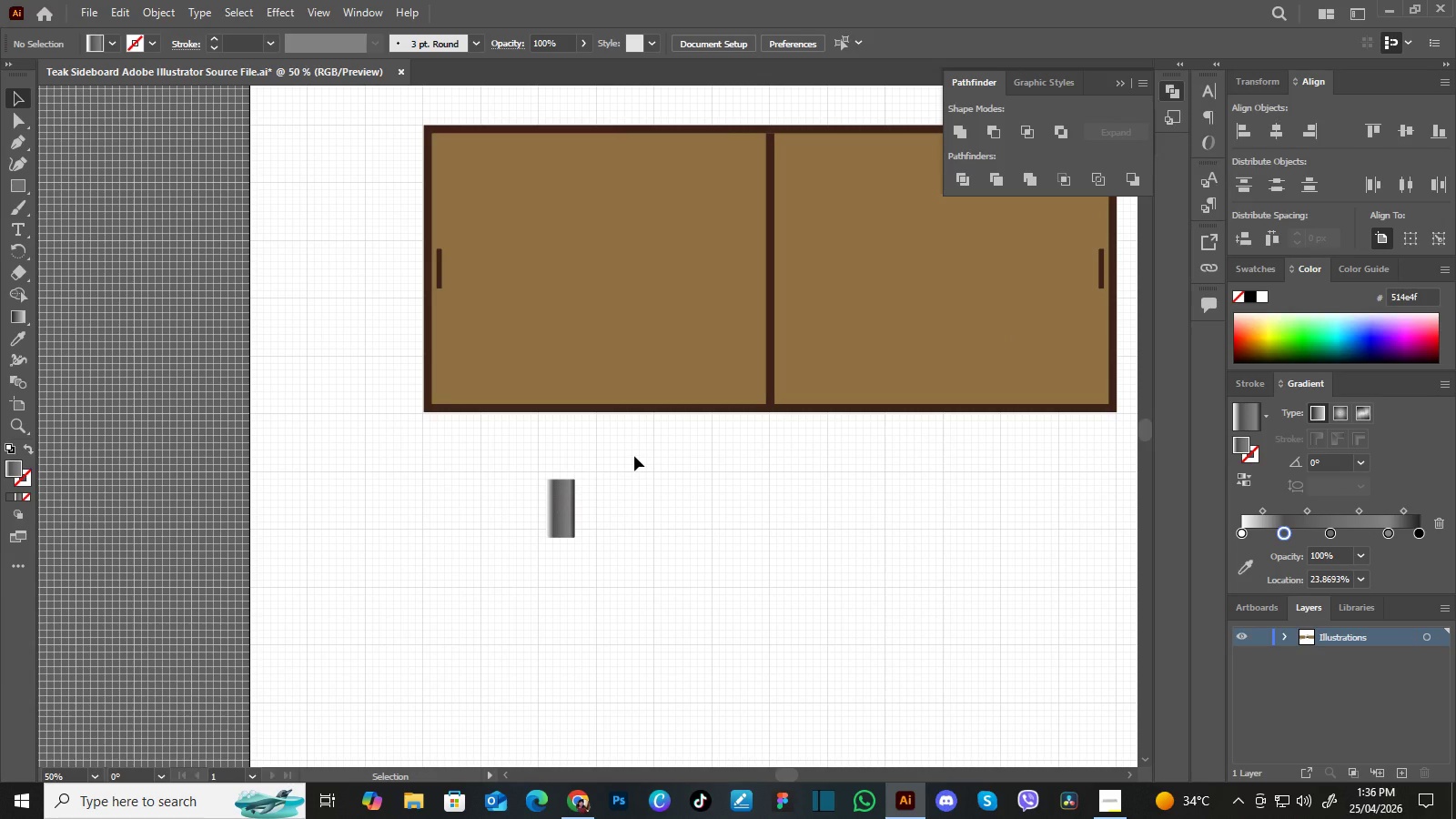 
left_click_drag(start_coordinate=[520, 462], to_coordinate=[618, 525])
 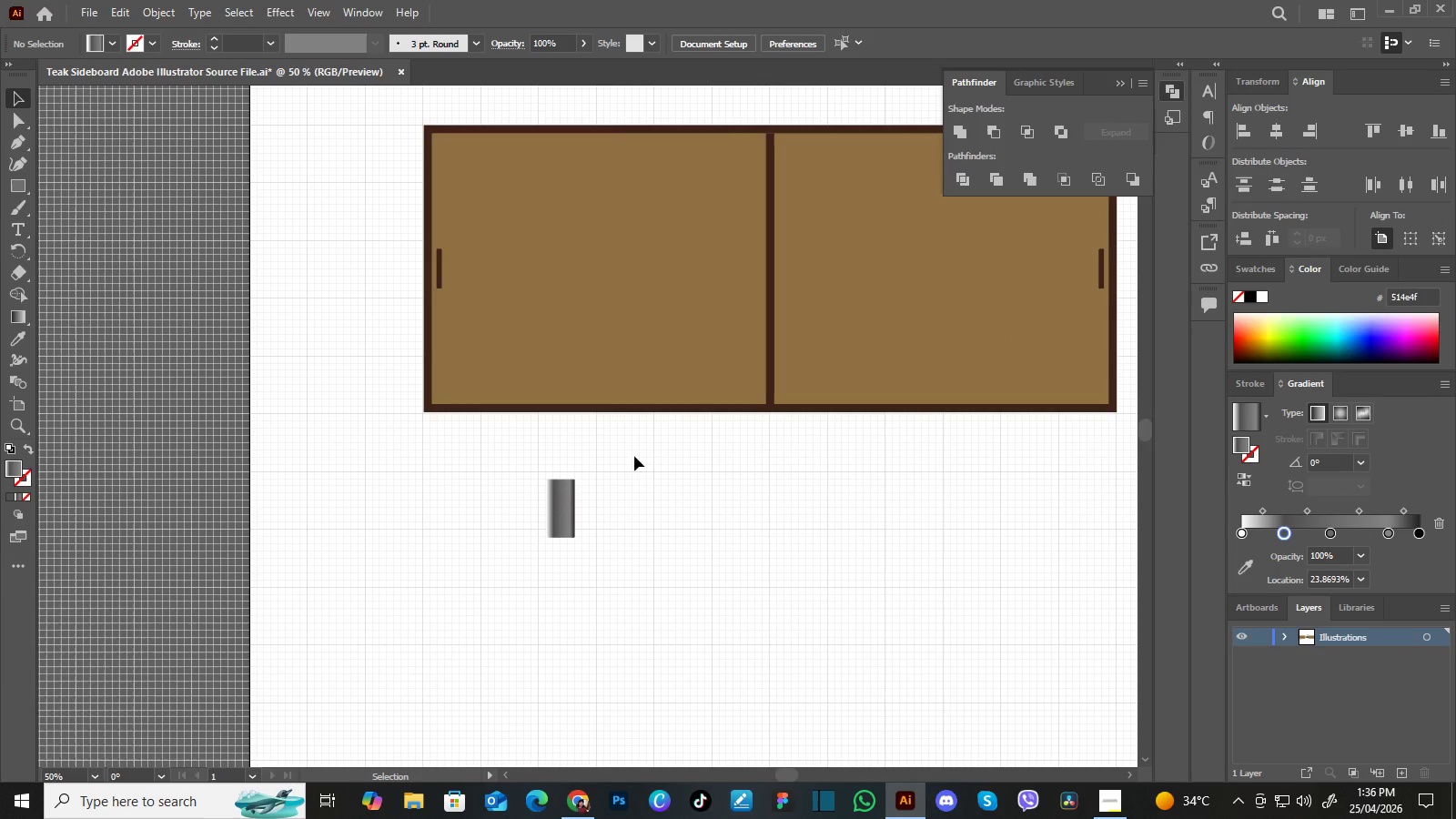 
key(Control+Equal)
 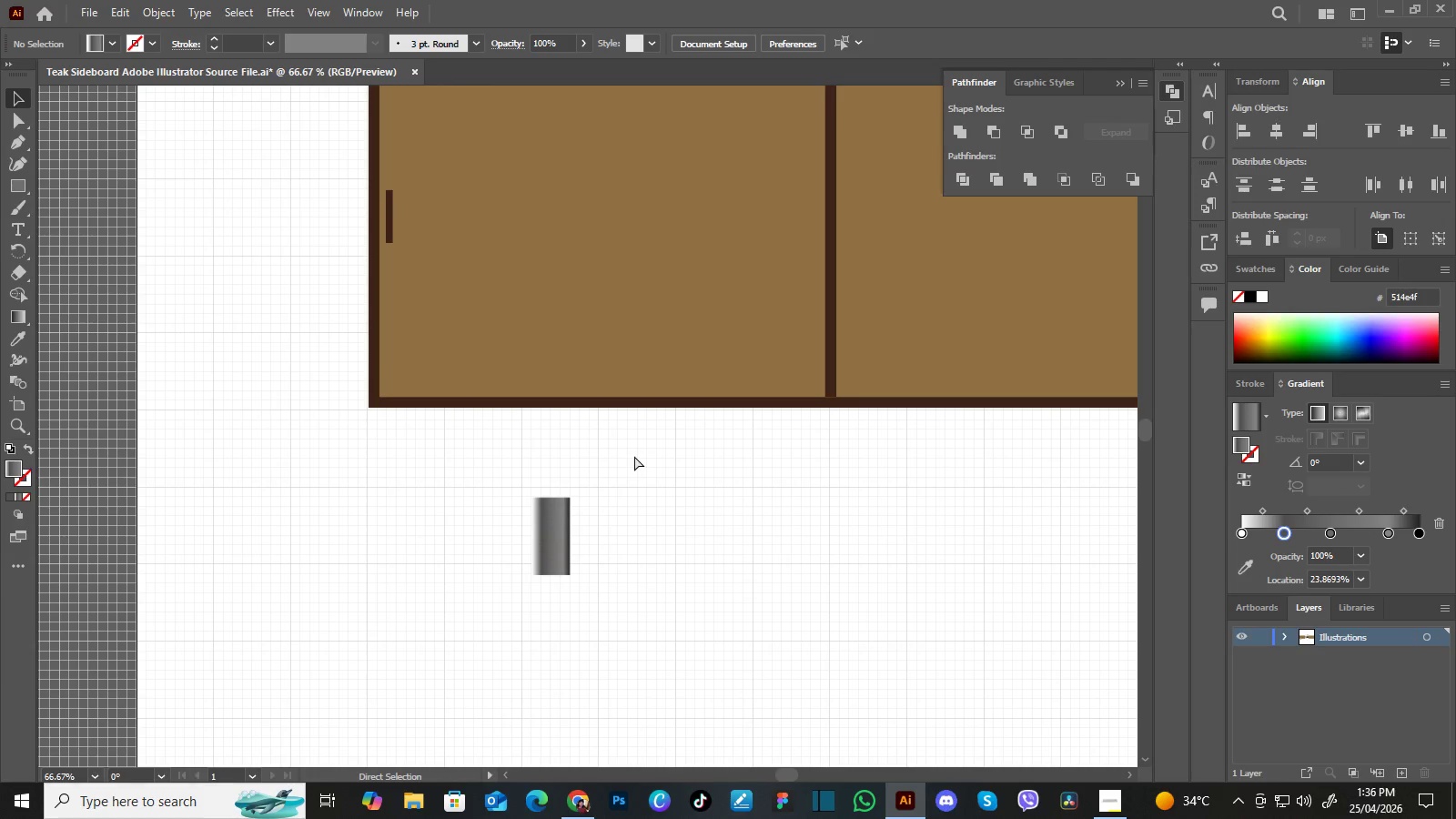 
key(Control+Backspace)
 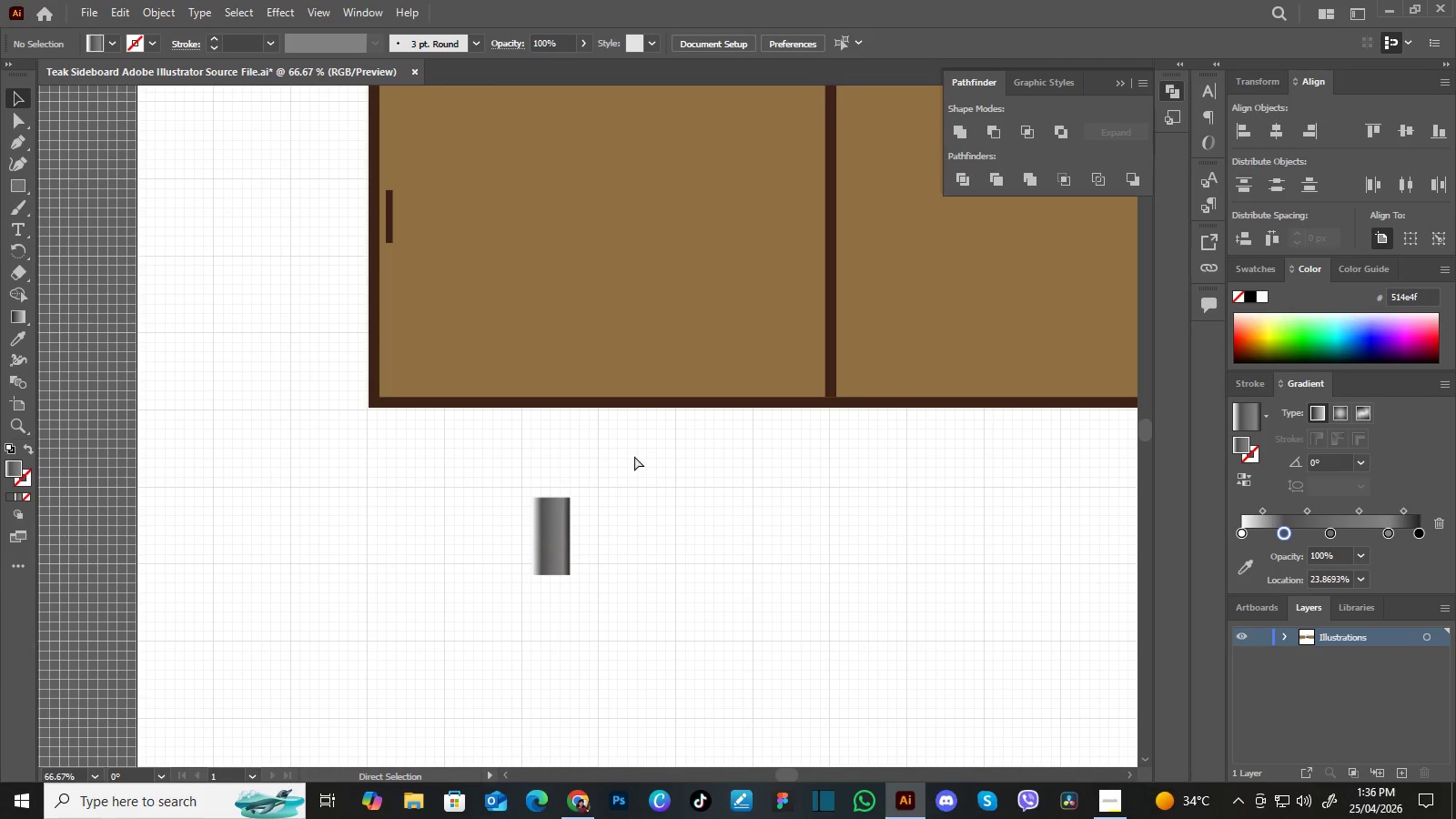 
key(Control+Backspace)
 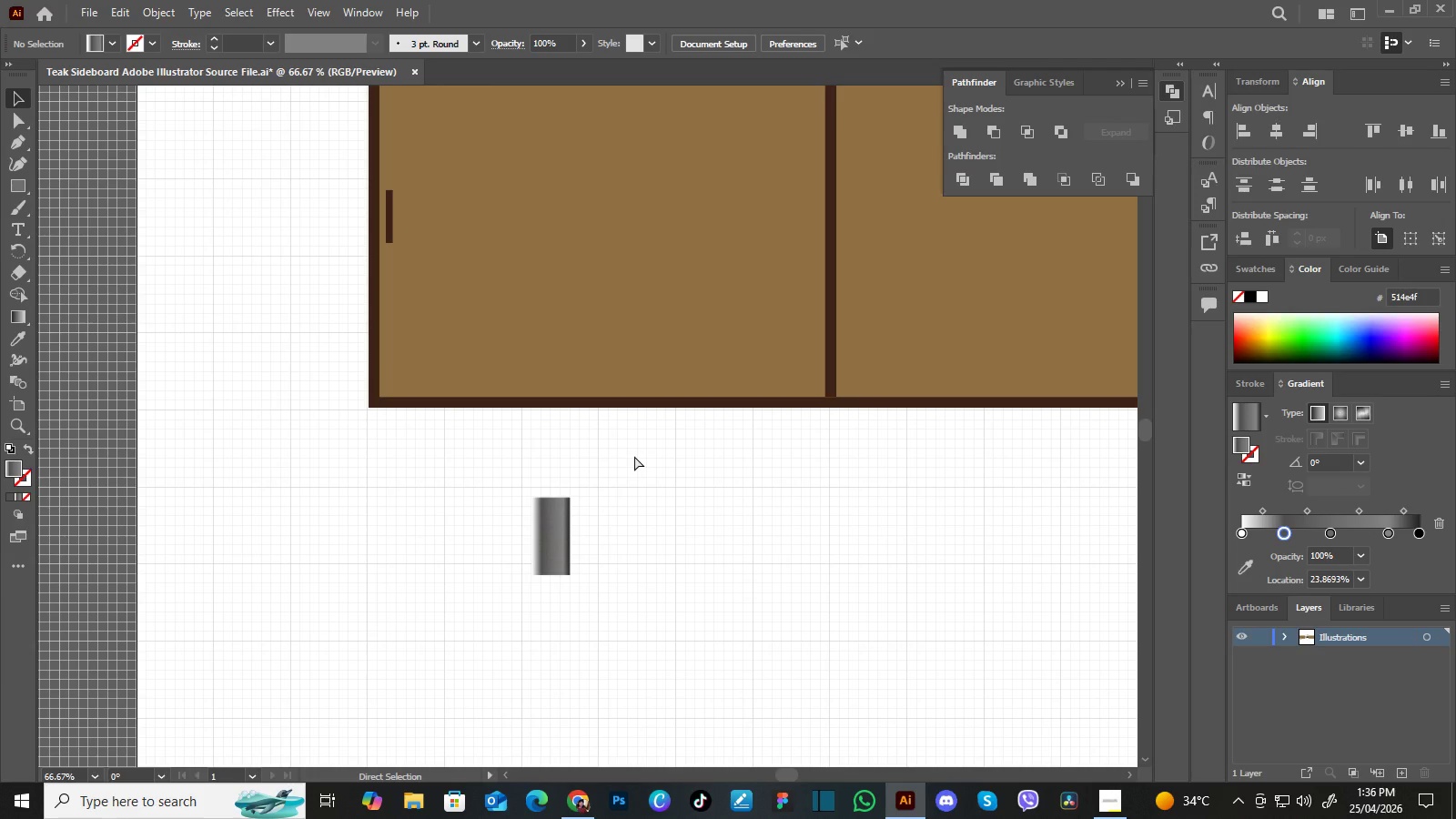 
key(Control+Equal)
 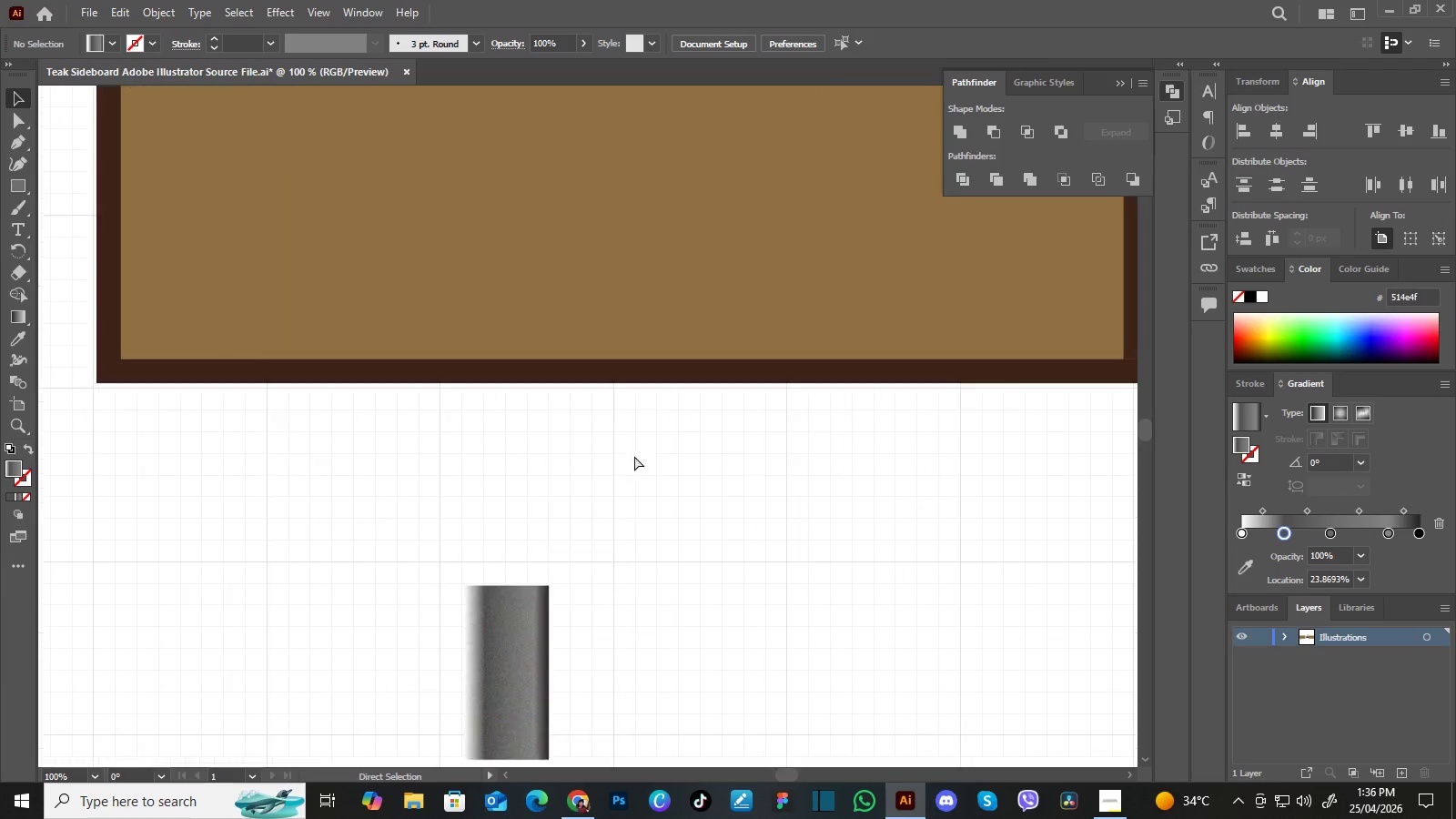 
key(Control+Equal)
 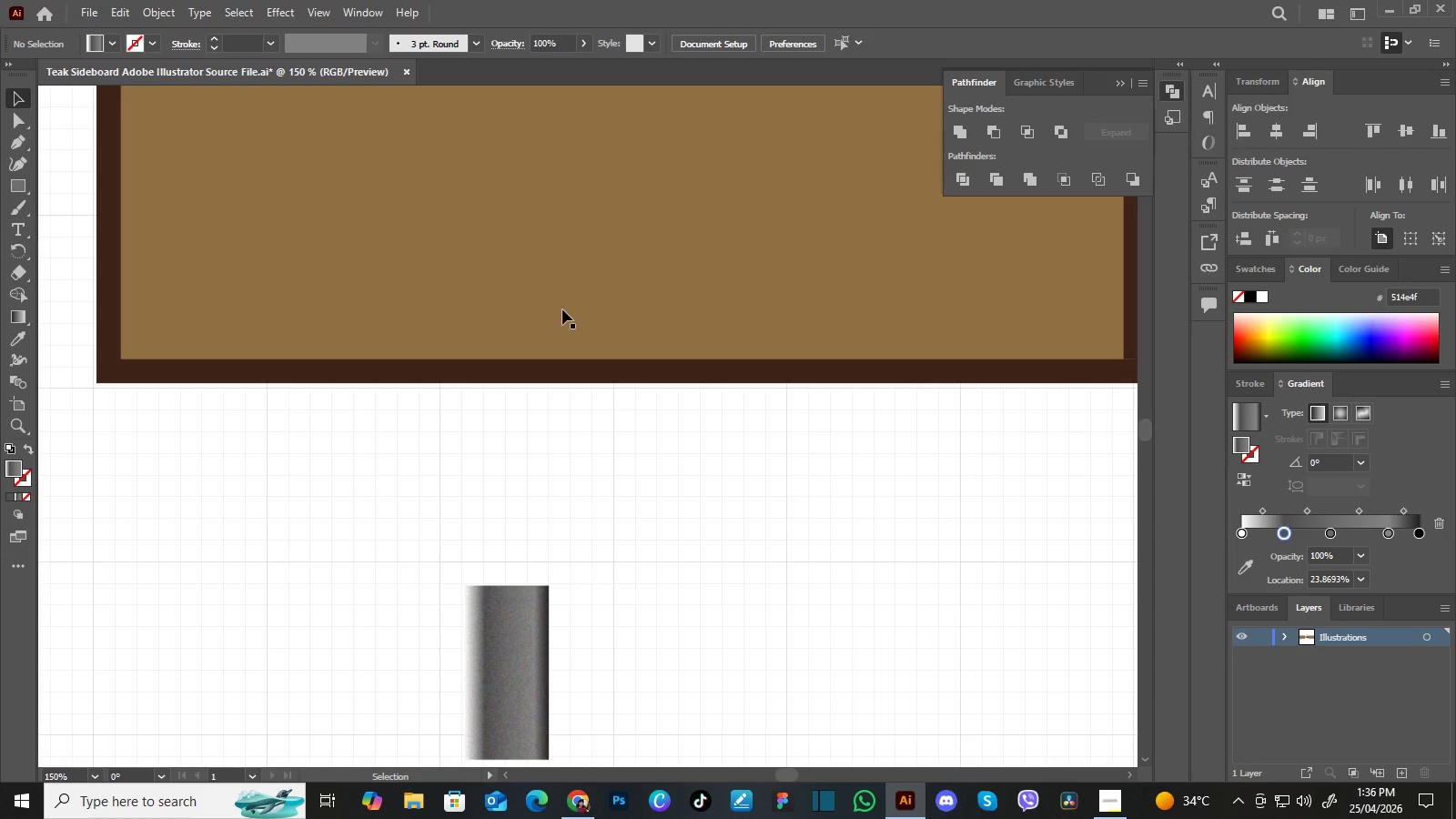 
left_click([553, 309])
 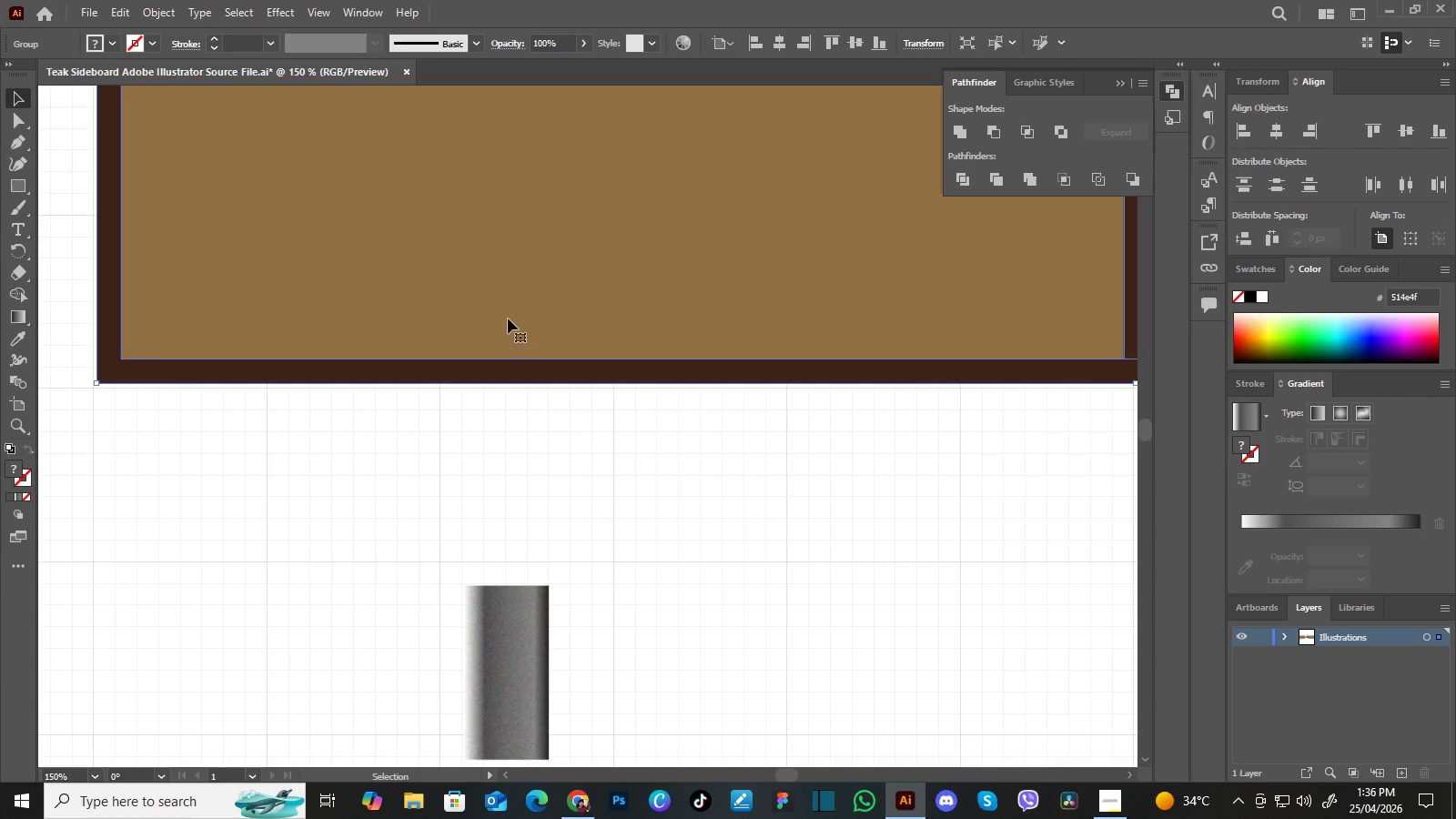 
hold_key(key=Space, duration=0.55)
 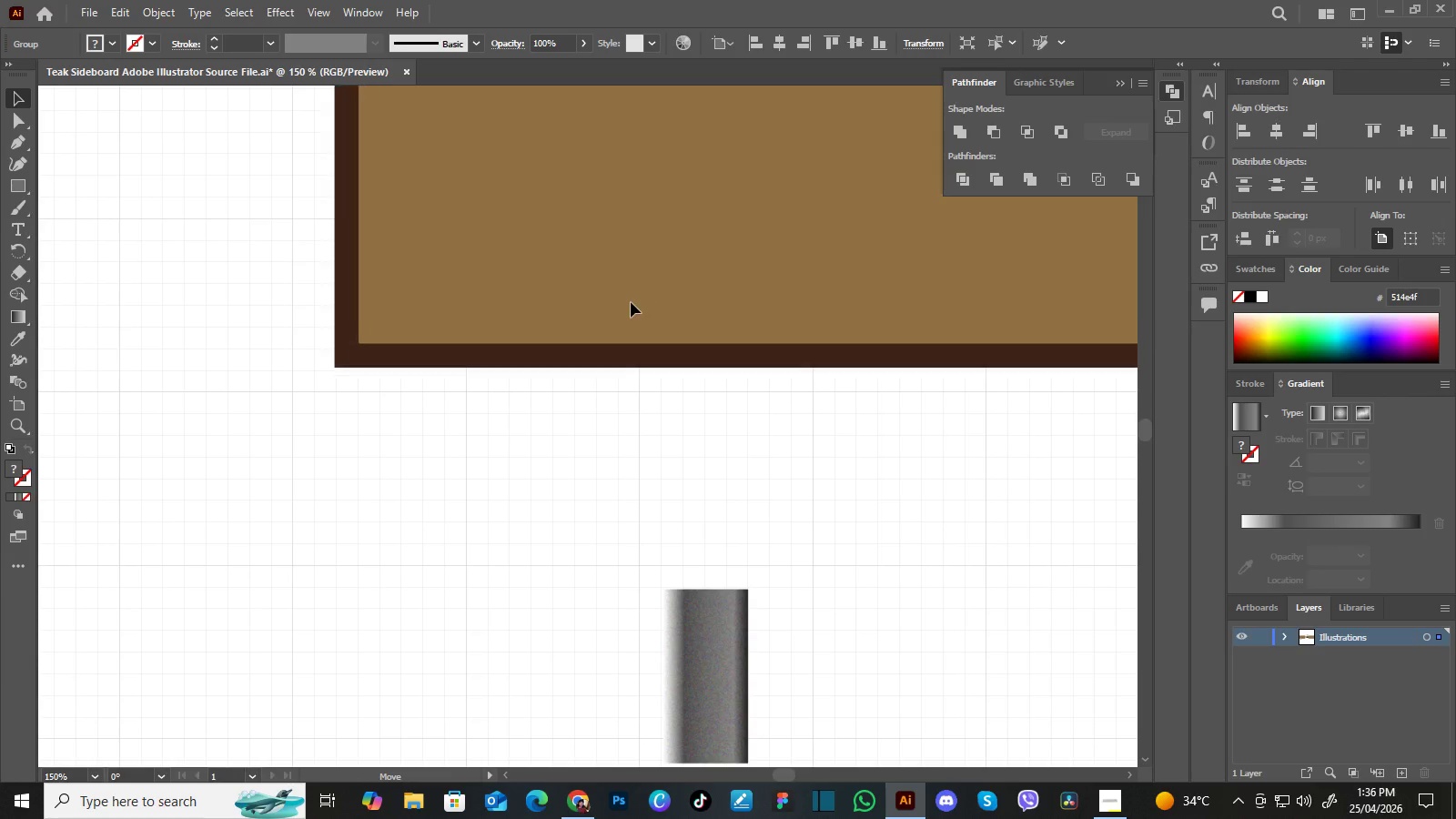 
left_click_drag(start_coordinate=[470, 313], to_coordinate=[669, 317])
 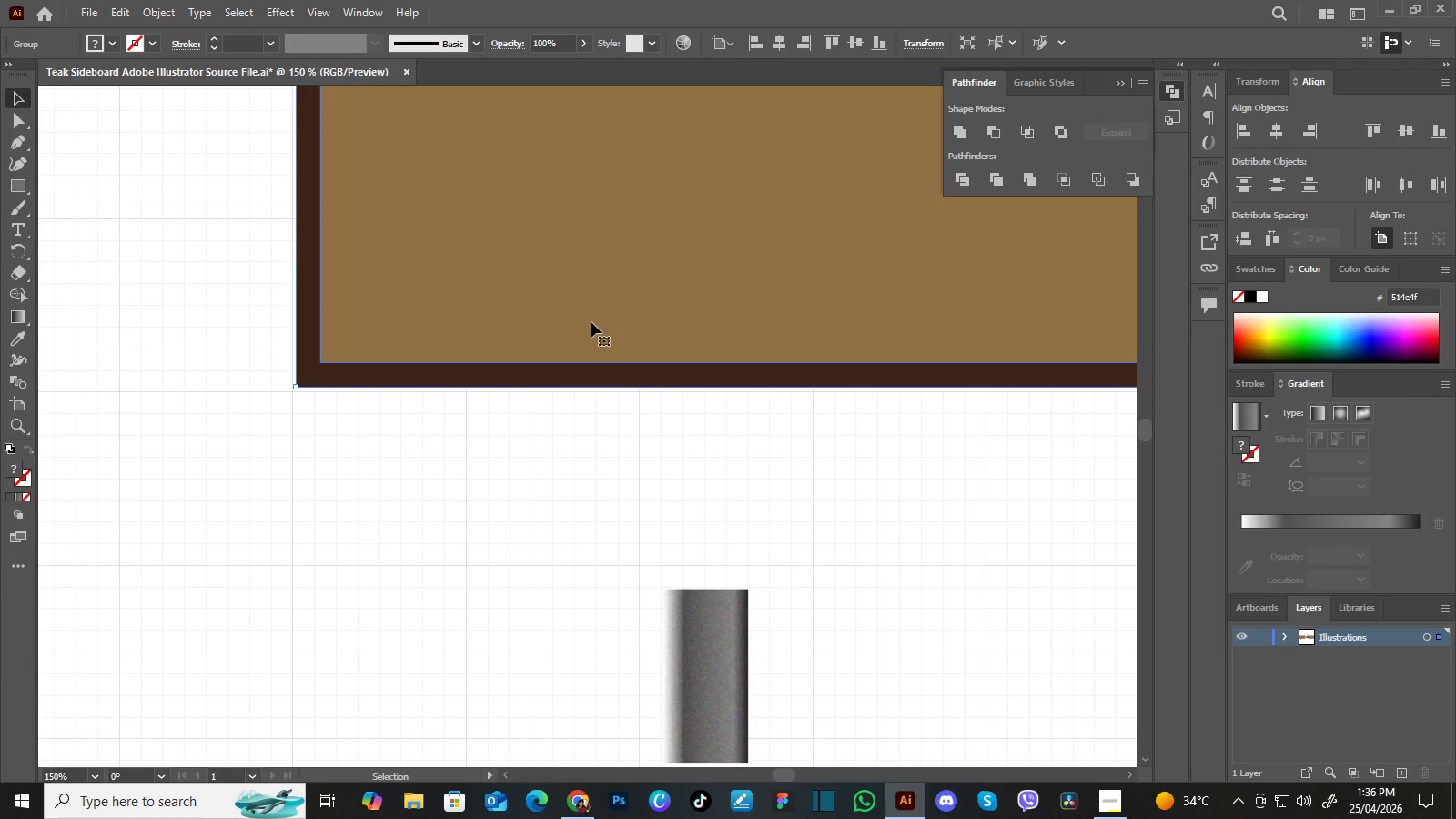 
left_click_drag(start_coordinate=[592, 322], to_coordinate=[626, 306])
 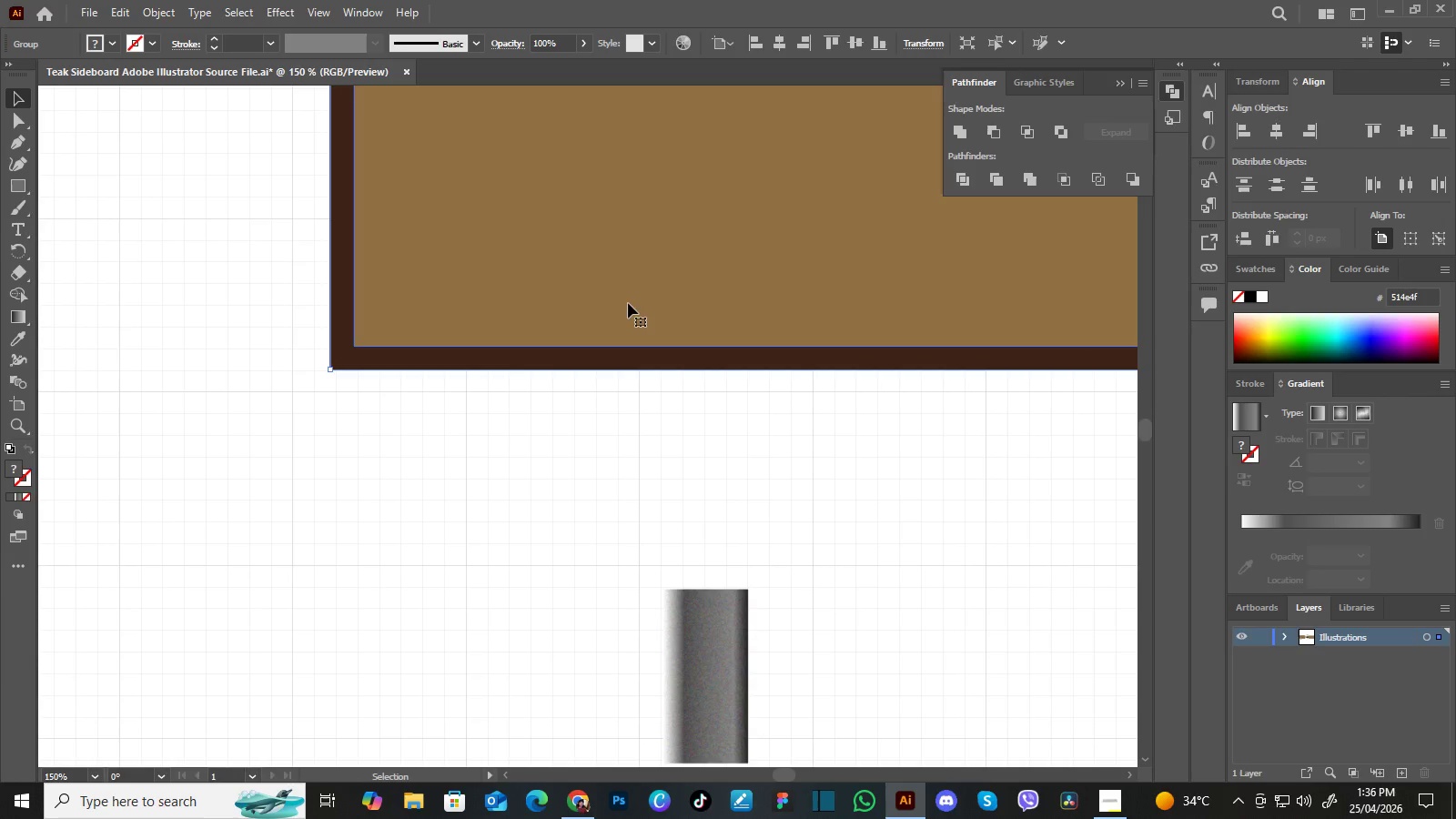 
left_click_drag(start_coordinate=[628, 303], to_coordinate=[592, 325])
 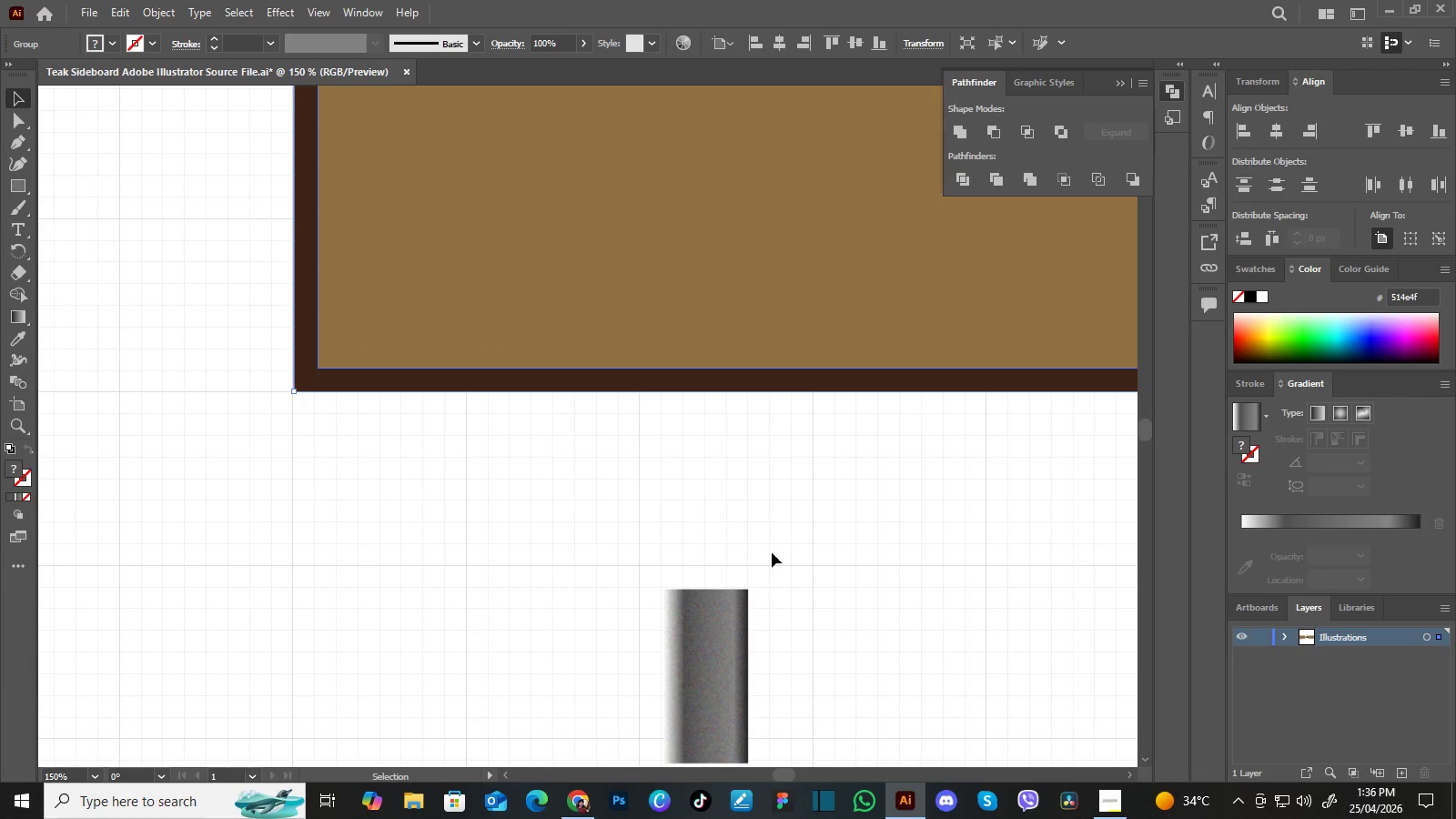 
left_click([776, 554])
 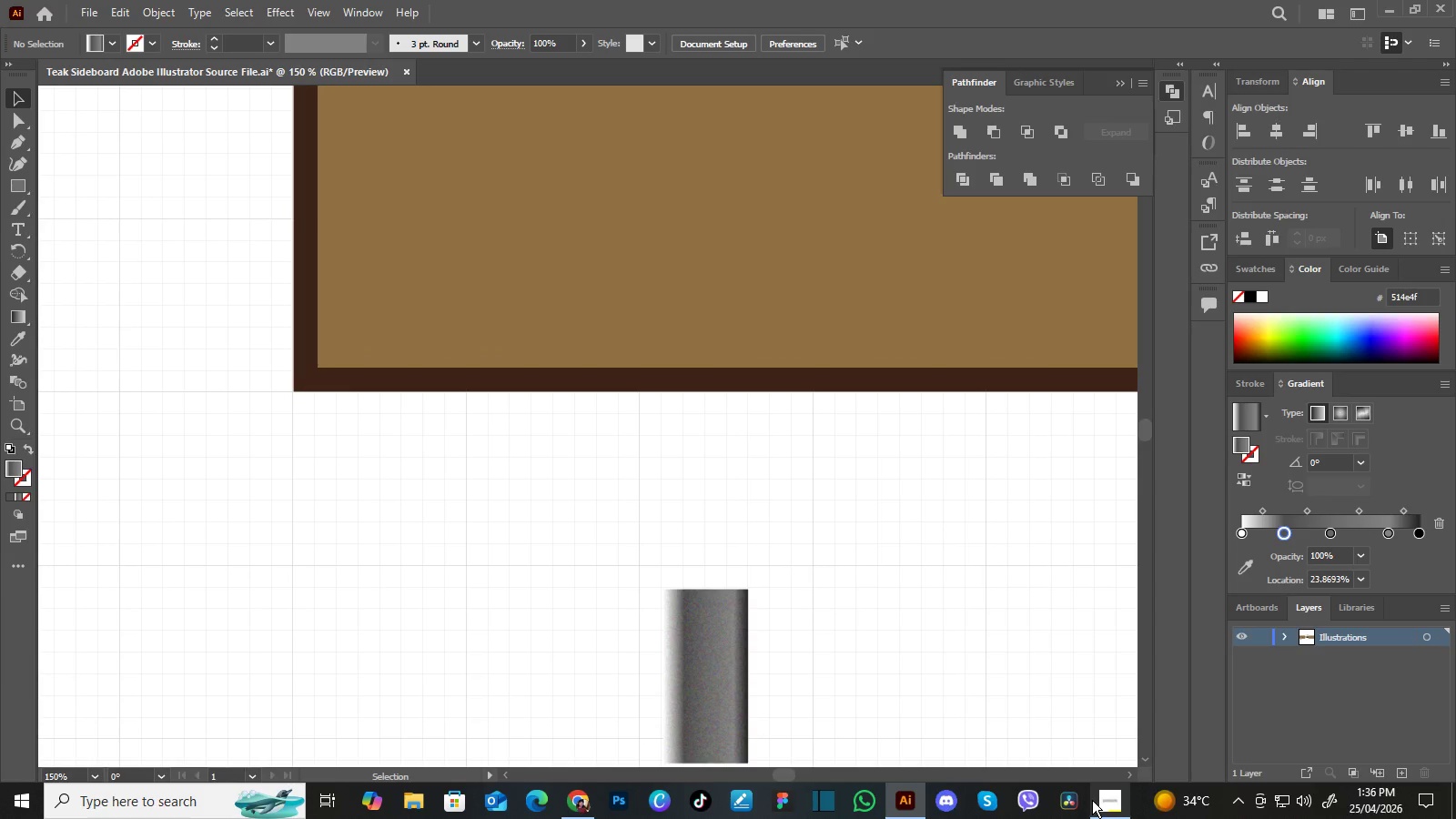 
left_click([1097, 810])